 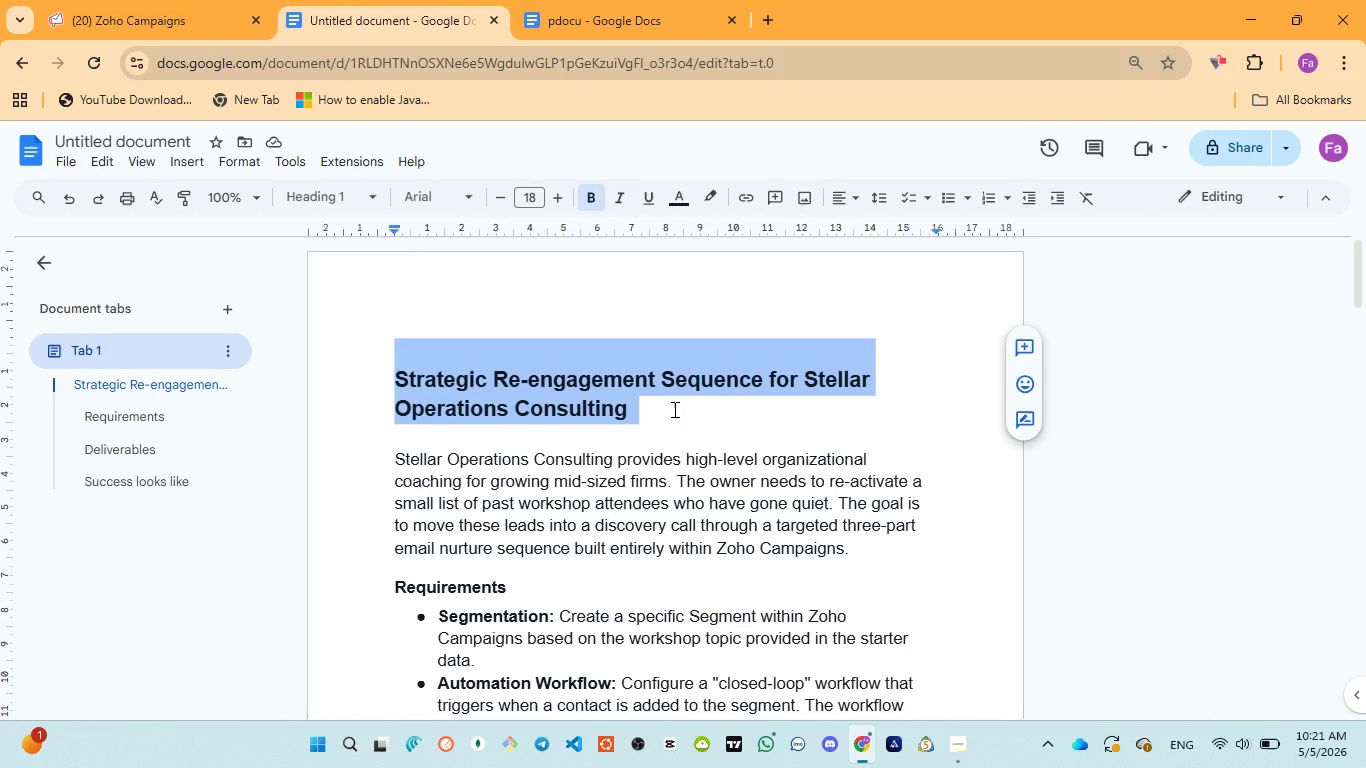 
scroll: coordinate [677, 427], scroll_direction: down, amount: 1.0
 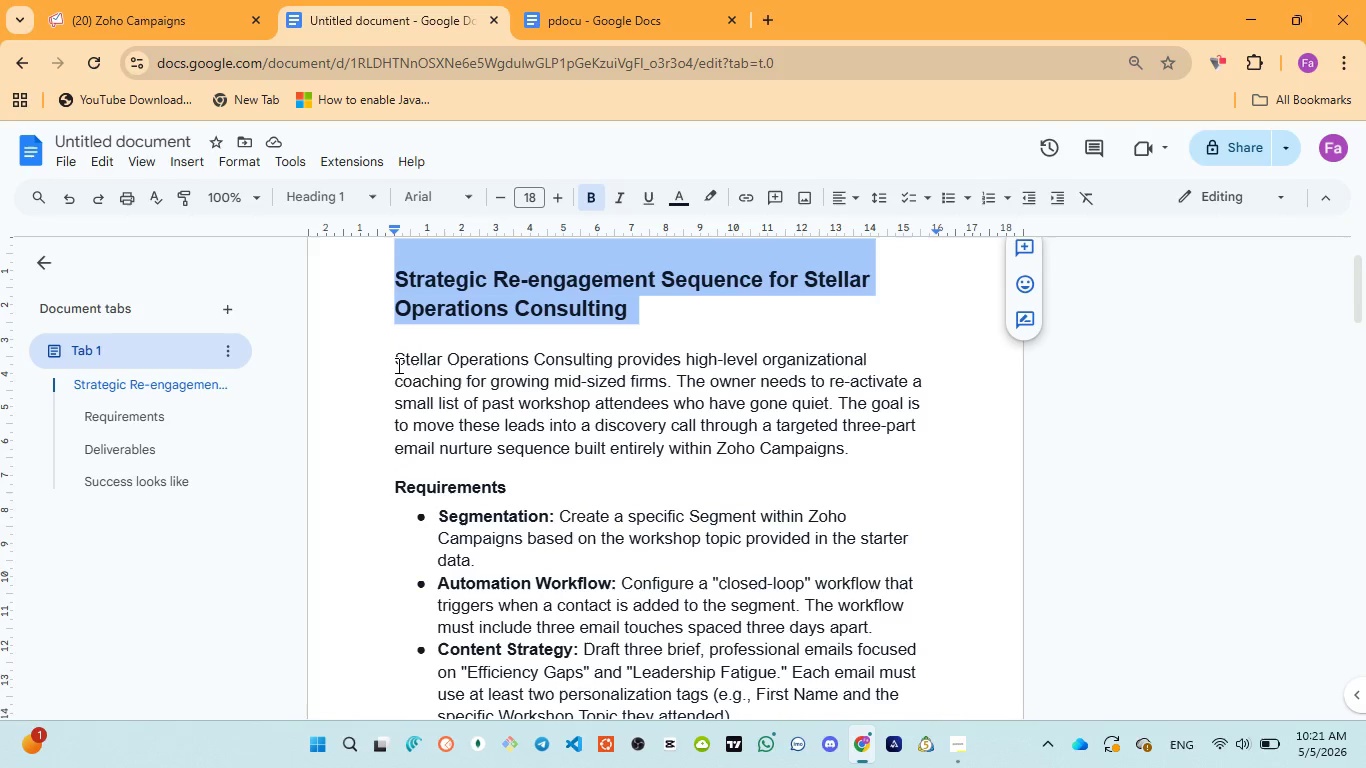 
left_click_drag(start_coordinate=[397, 361], to_coordinate=[694, 411])
 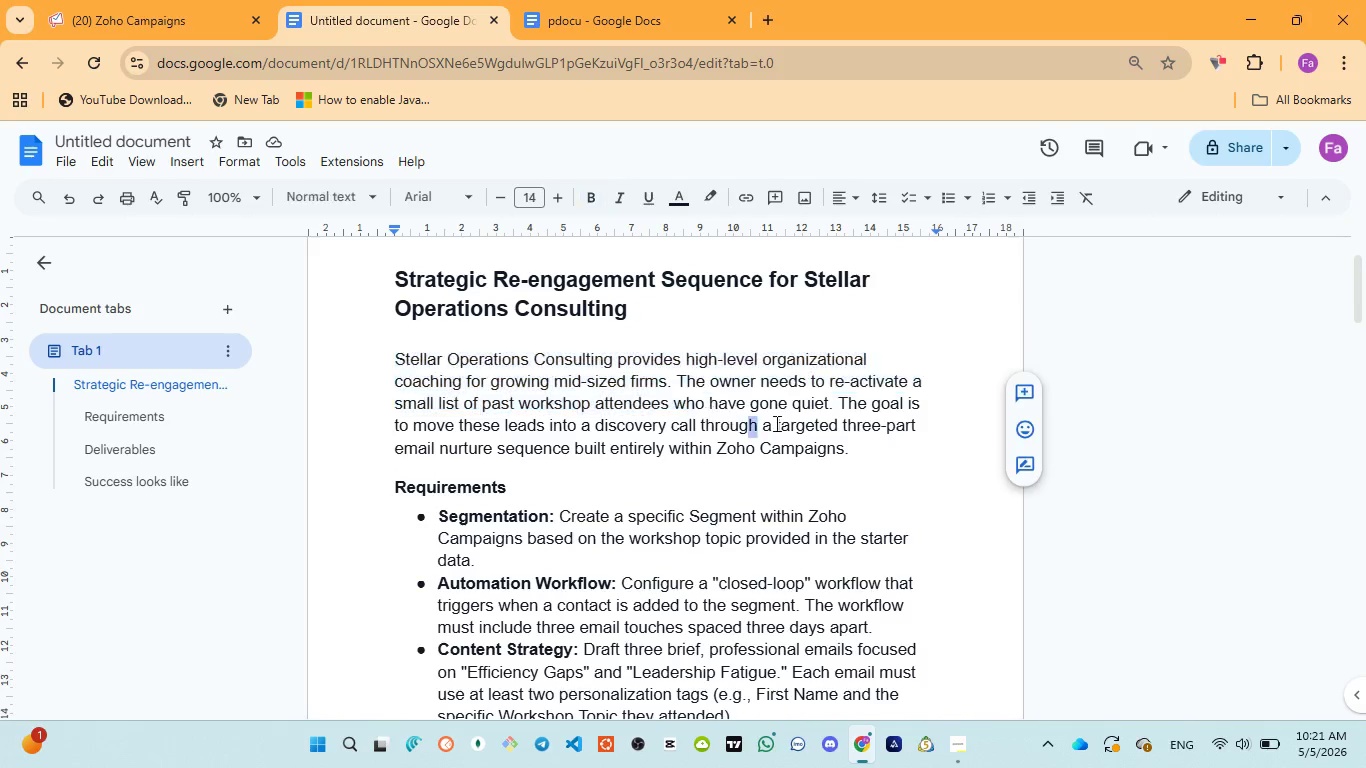 
left_click_drag(start_coordinate=[747, 418], to_coordinate=[843, 438])
 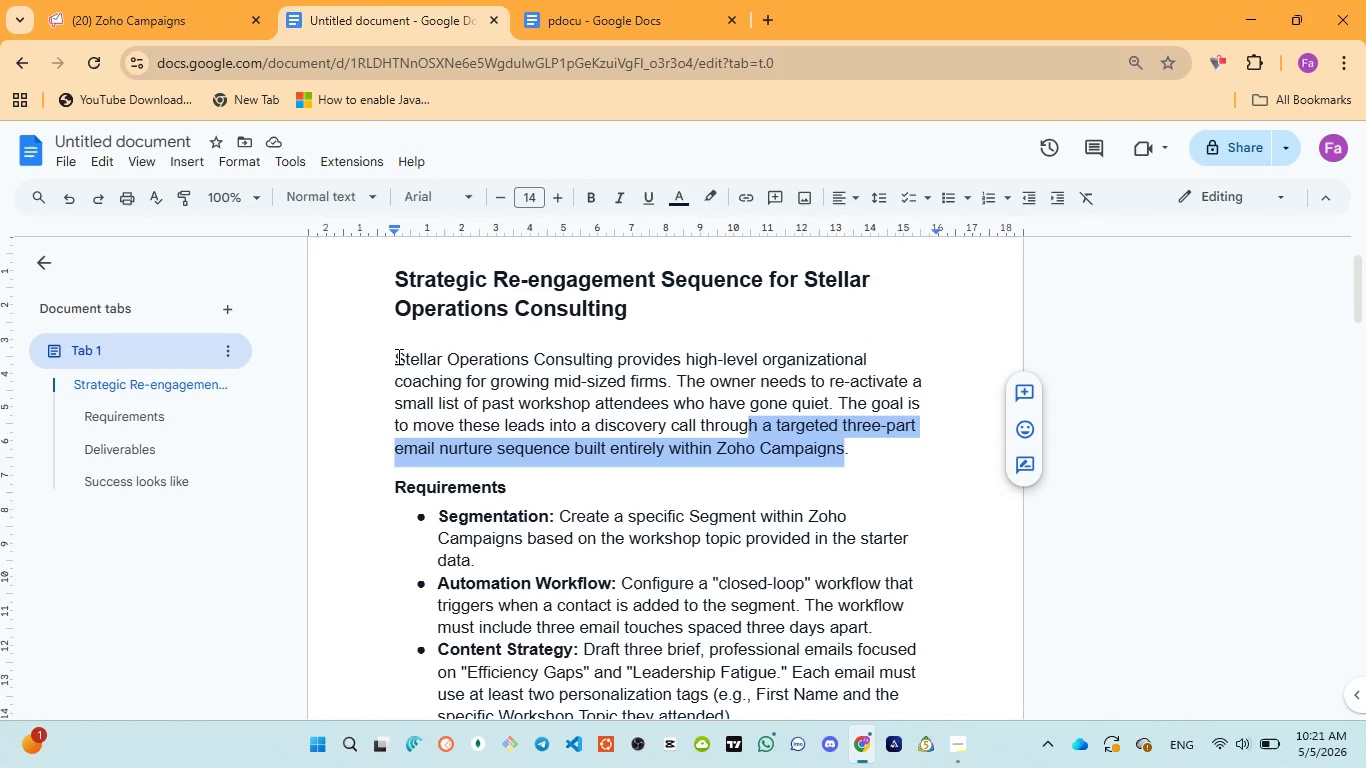 
left_click_drag(start_coordinate=[397, 356], to_coordinate=[846, 443])
 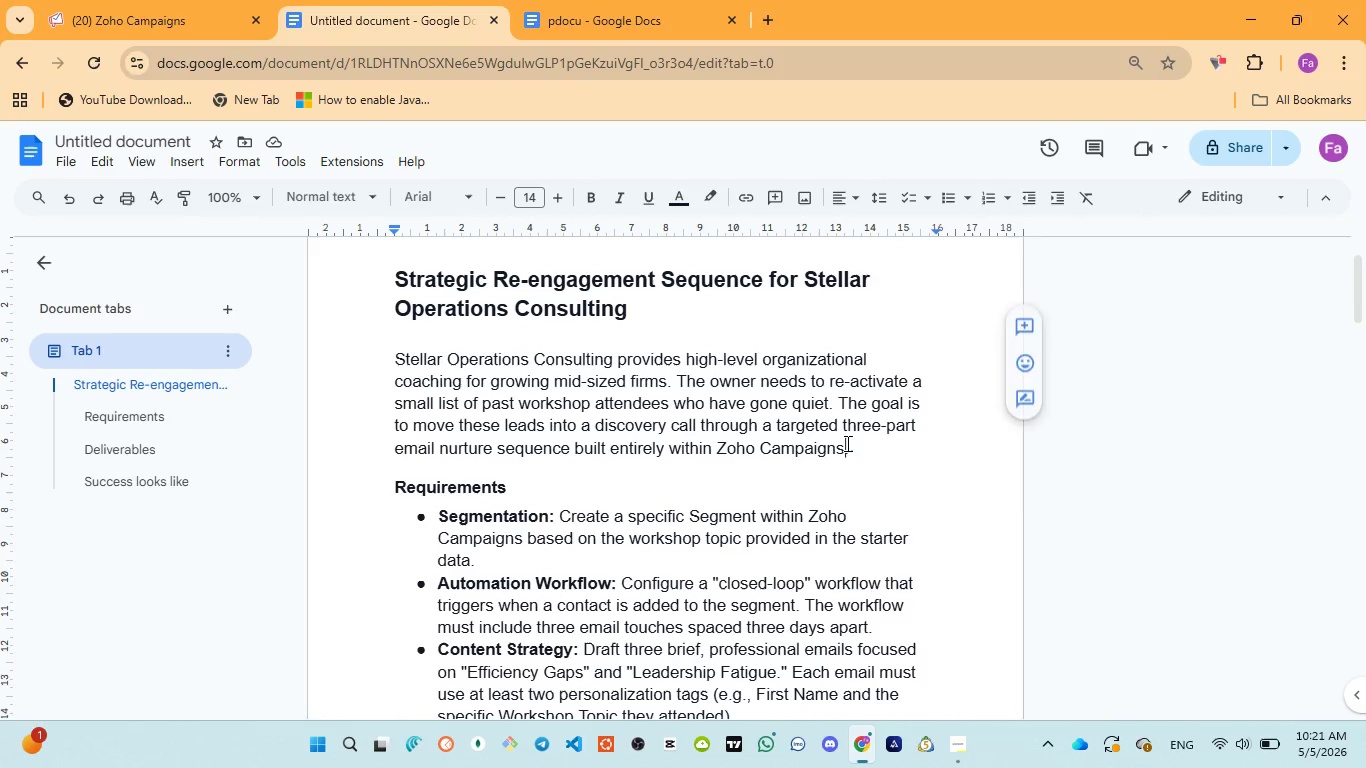 
left_click_drag(start_coordinate=[846, 443], to_coordinate=[853, 443])
 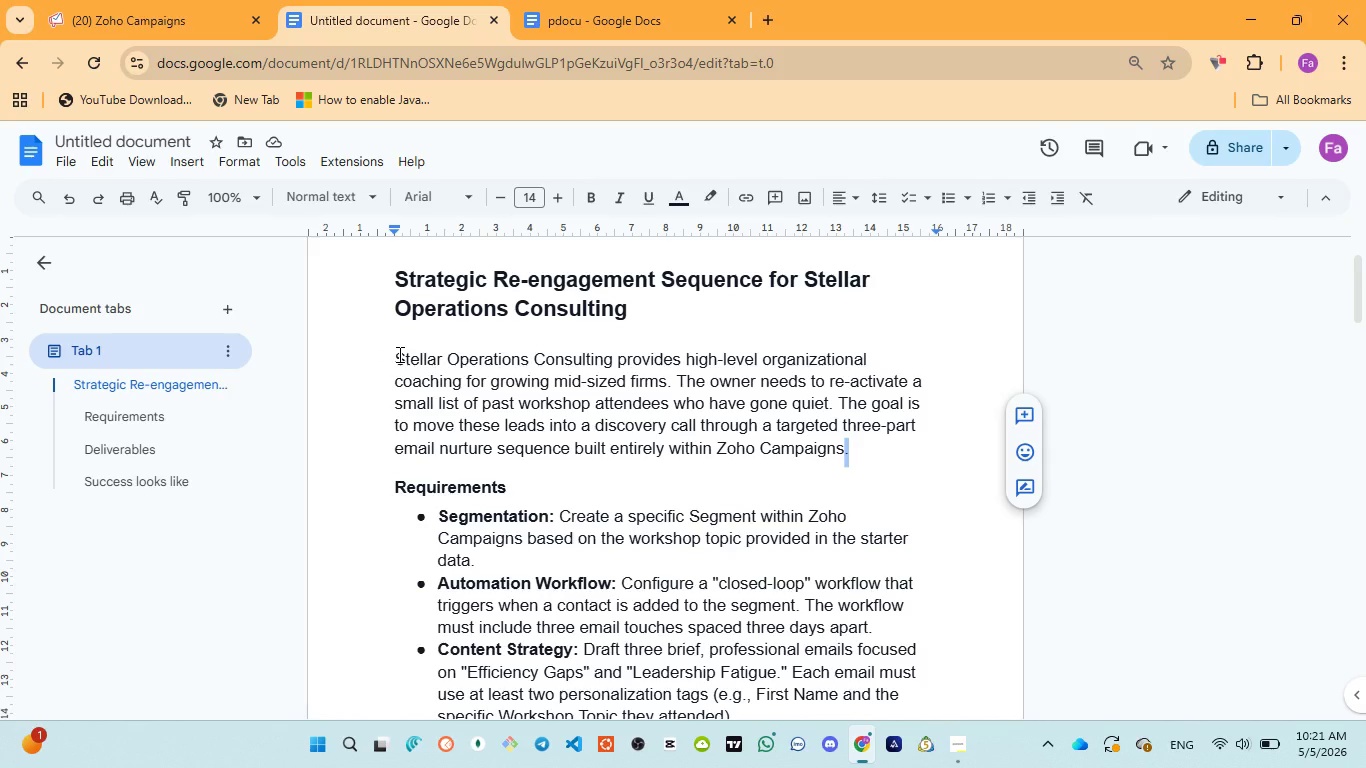 
left_click_drag(start_coordinate=[396, 354], to_coordinate=[879, 445])
 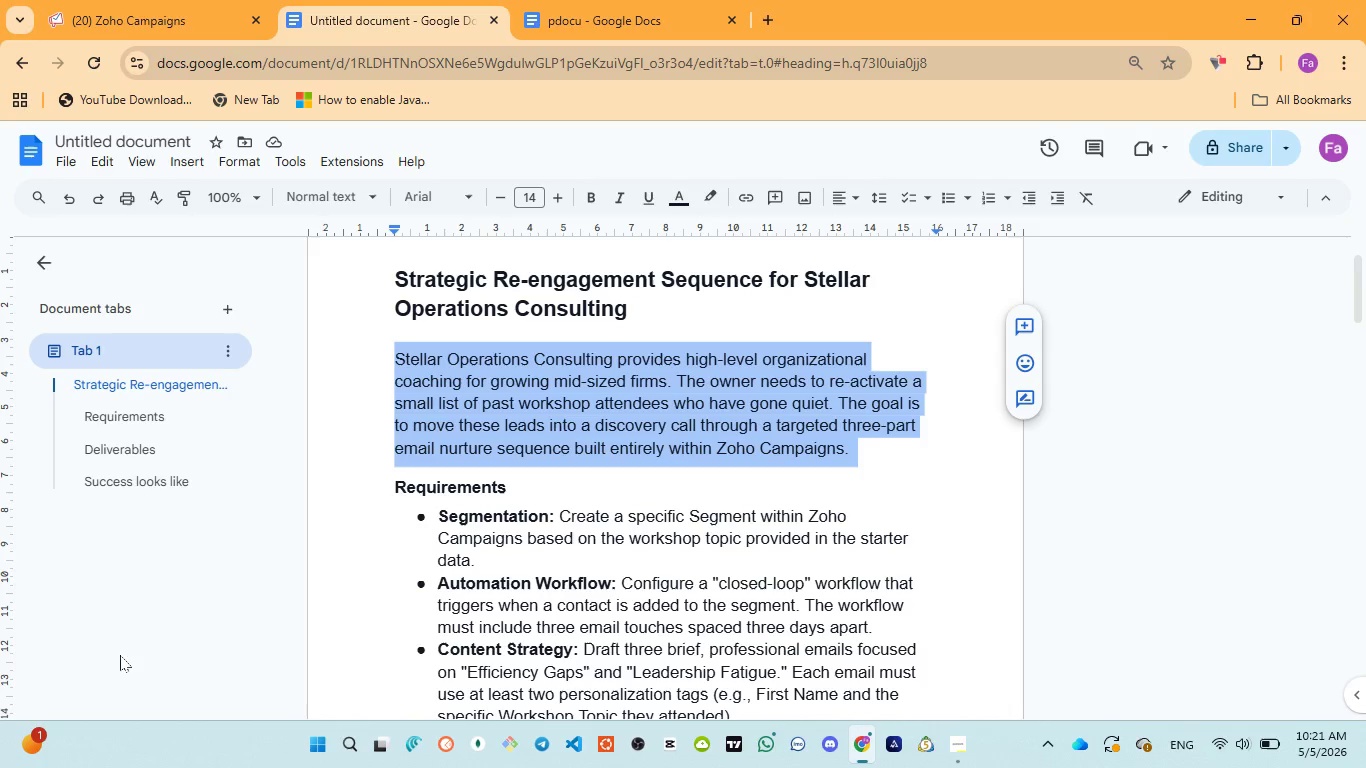 
wait(21.17)
 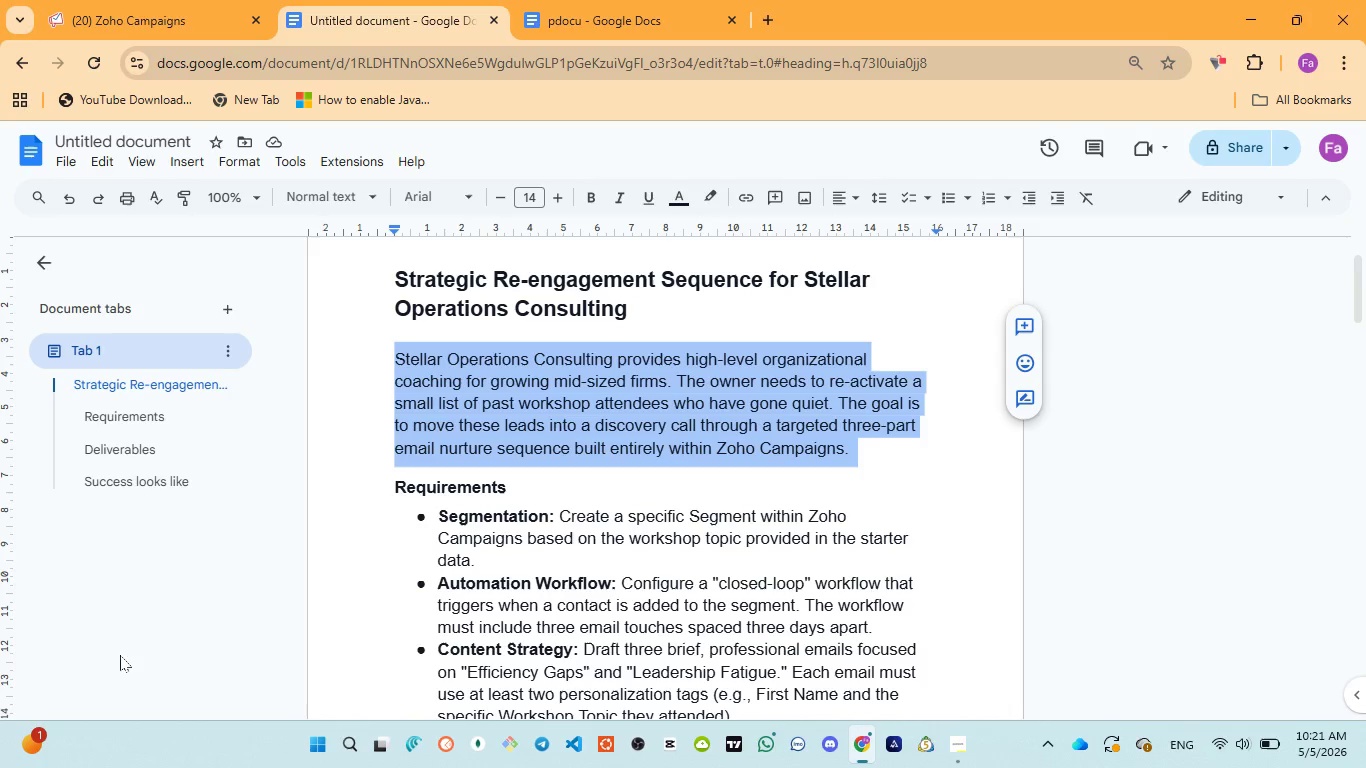 
scroll: coordinate [603, 476], scroll_direction: down, amount: 1.0
 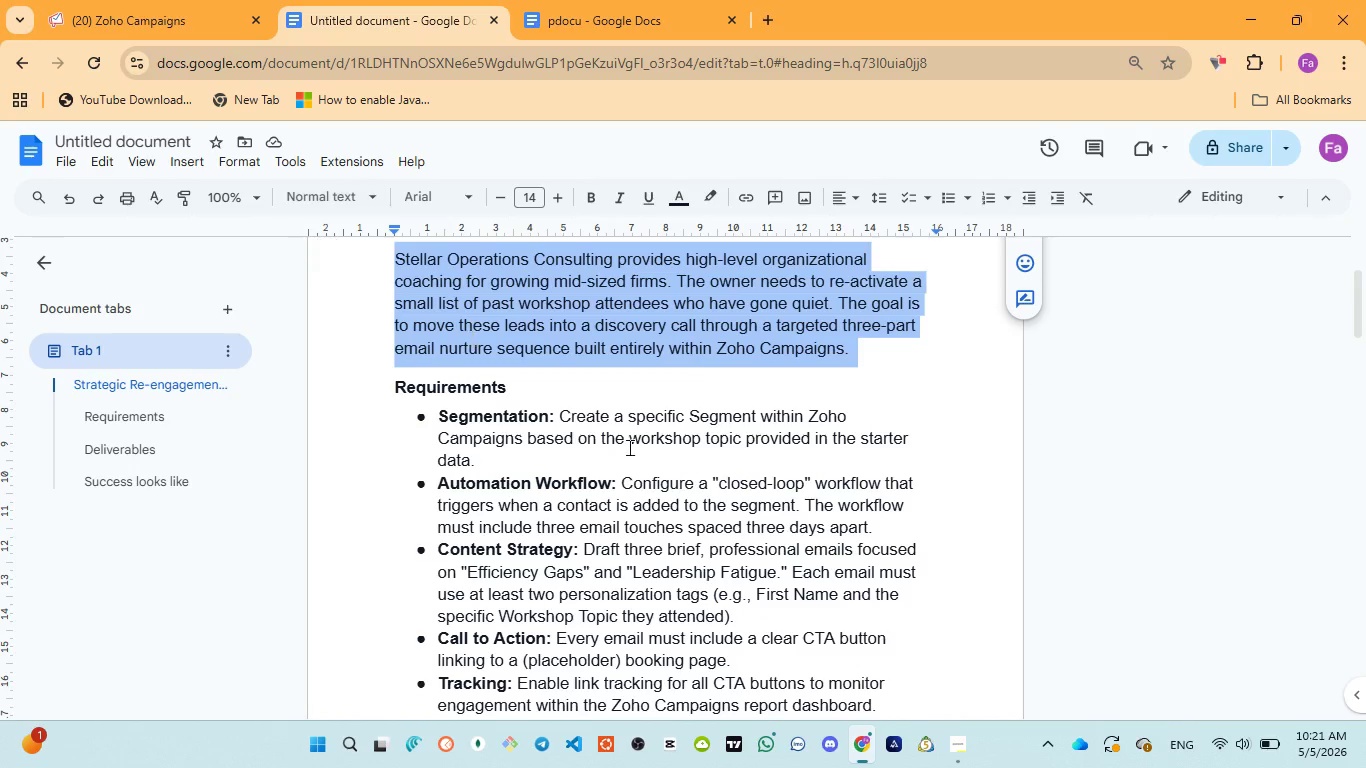 
mouse_move([960, 715])
 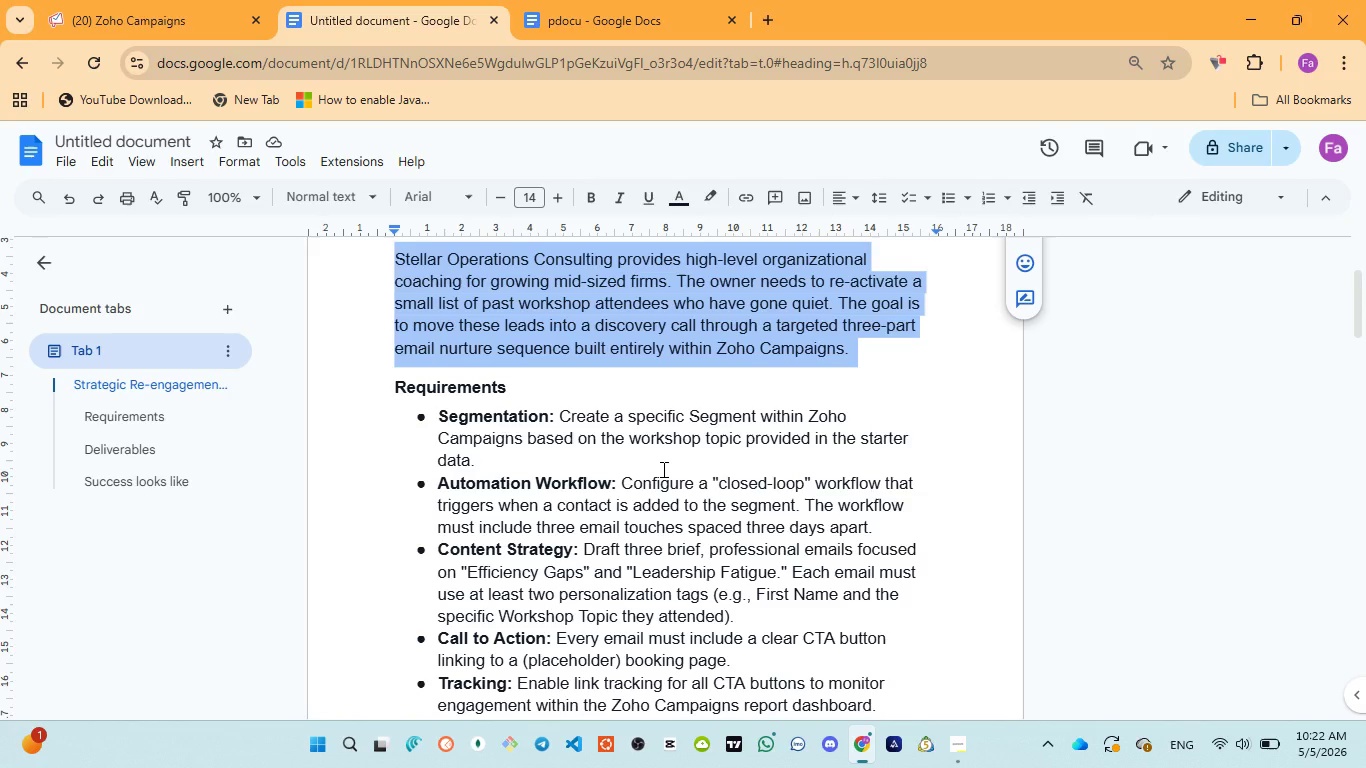 
wait(35.96)
 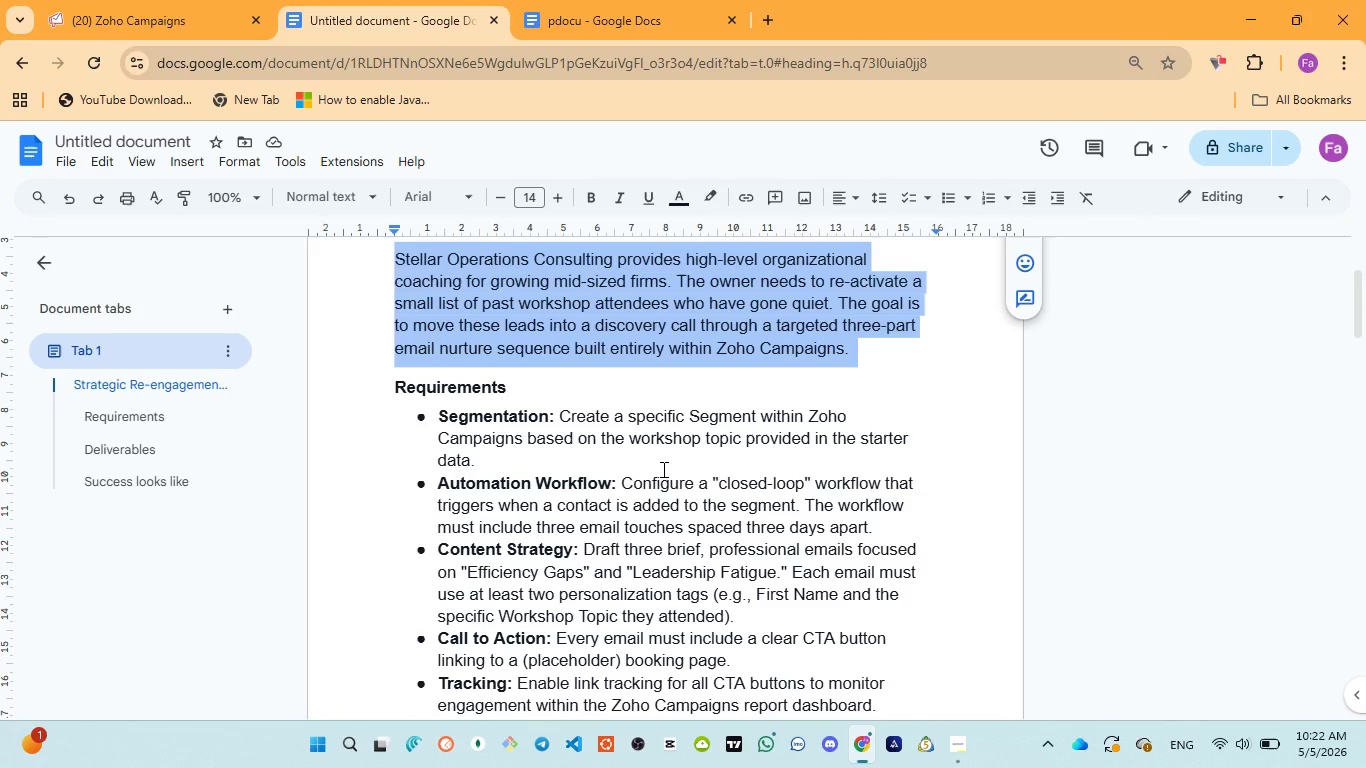 
scroll: coordinate [659, 471], scroll_direction: down, amount: 1.0
 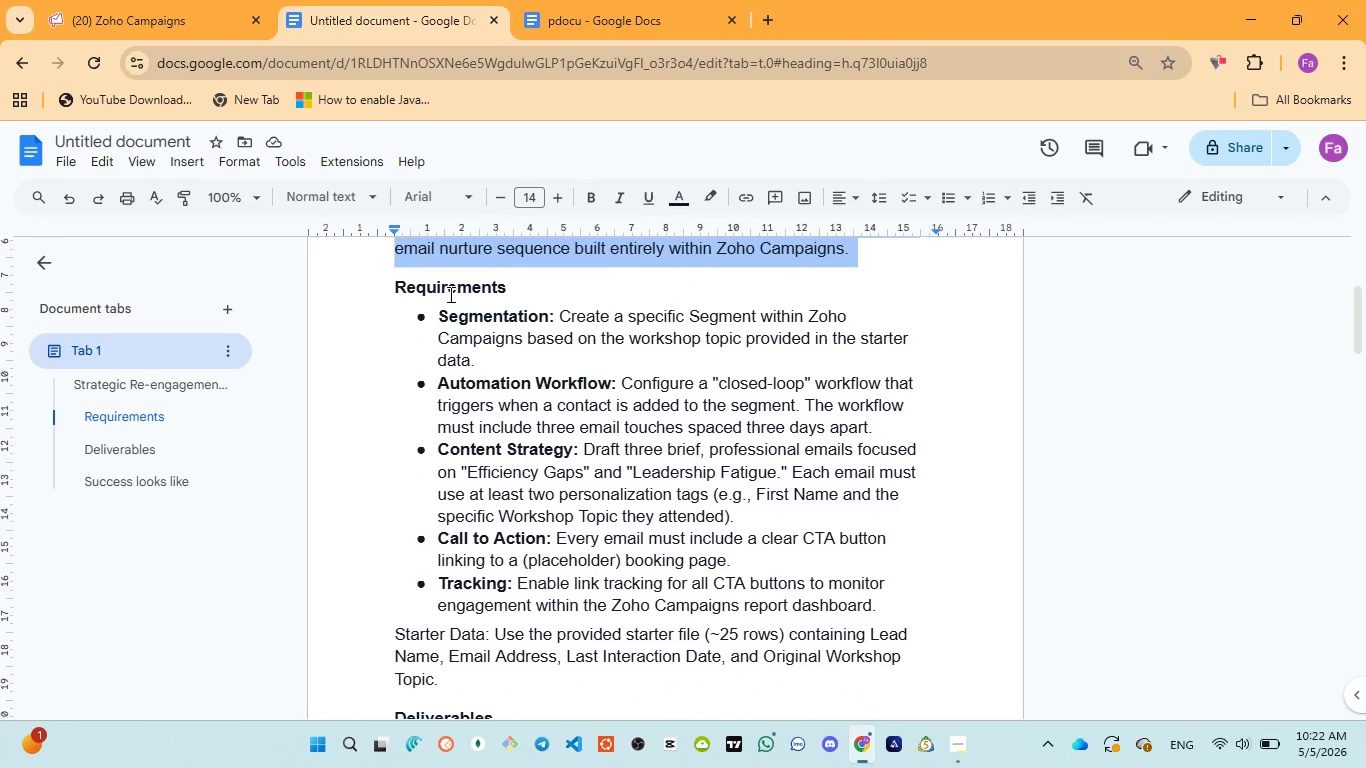 
double_click([449, 292])
 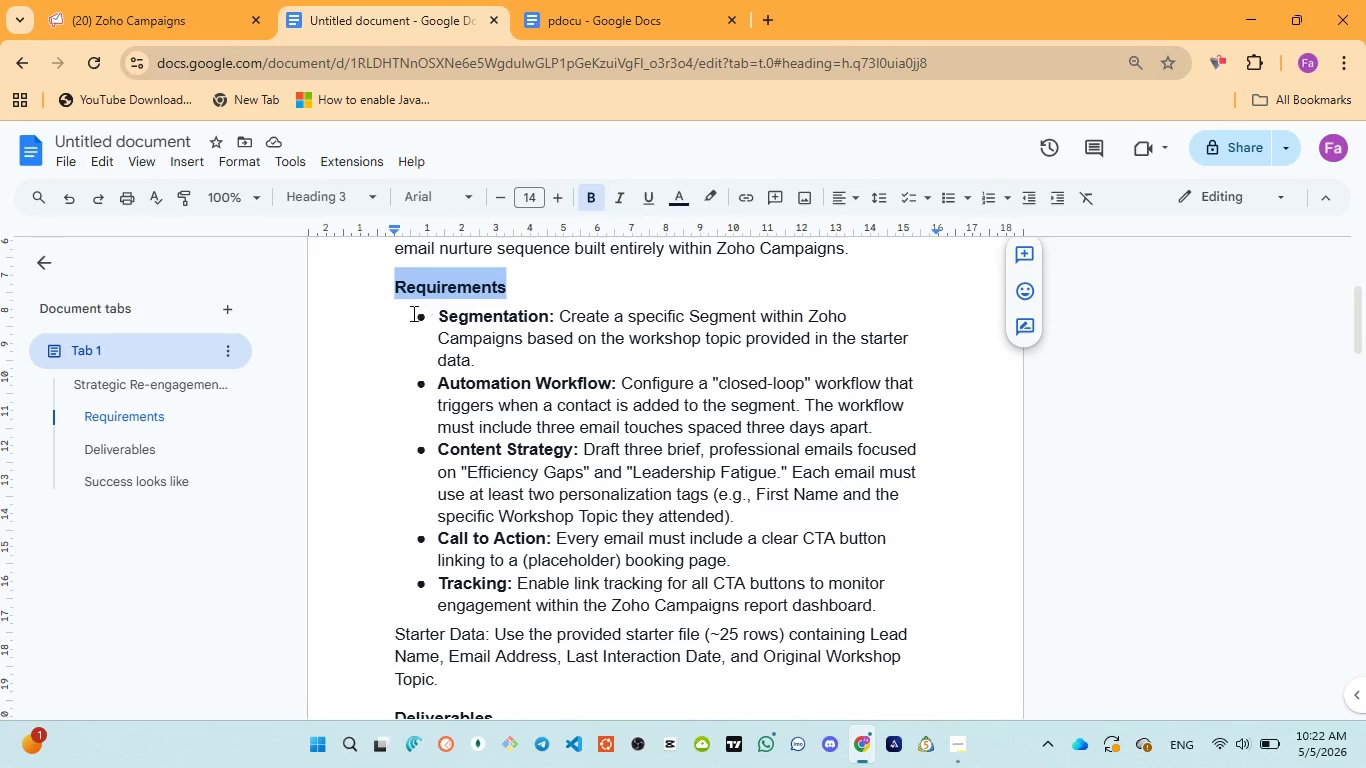 
left_click_drag(start_coordinate=[410, 317], to_coordinate=[491, 353])
 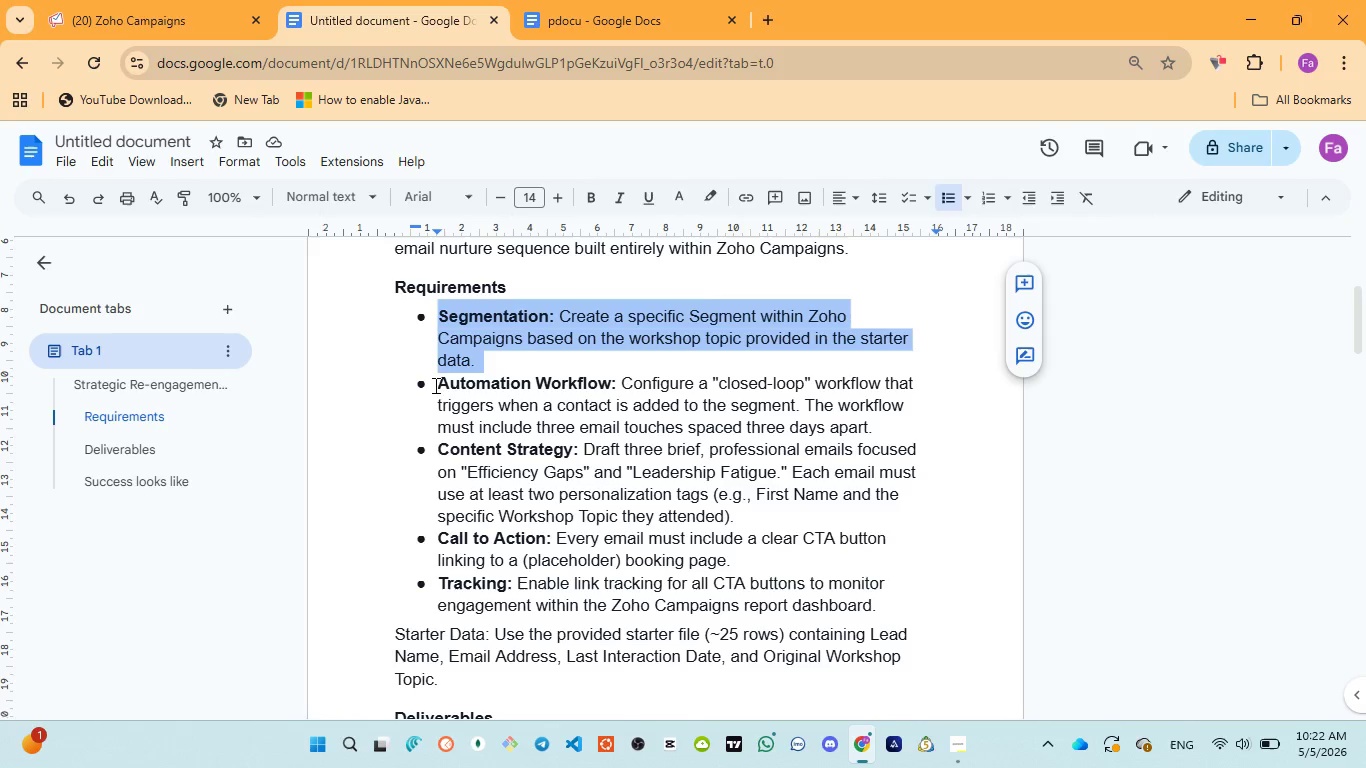 
left_click_drag(start_coordinate=[435, 383], to_coordinate=[880, 431])
 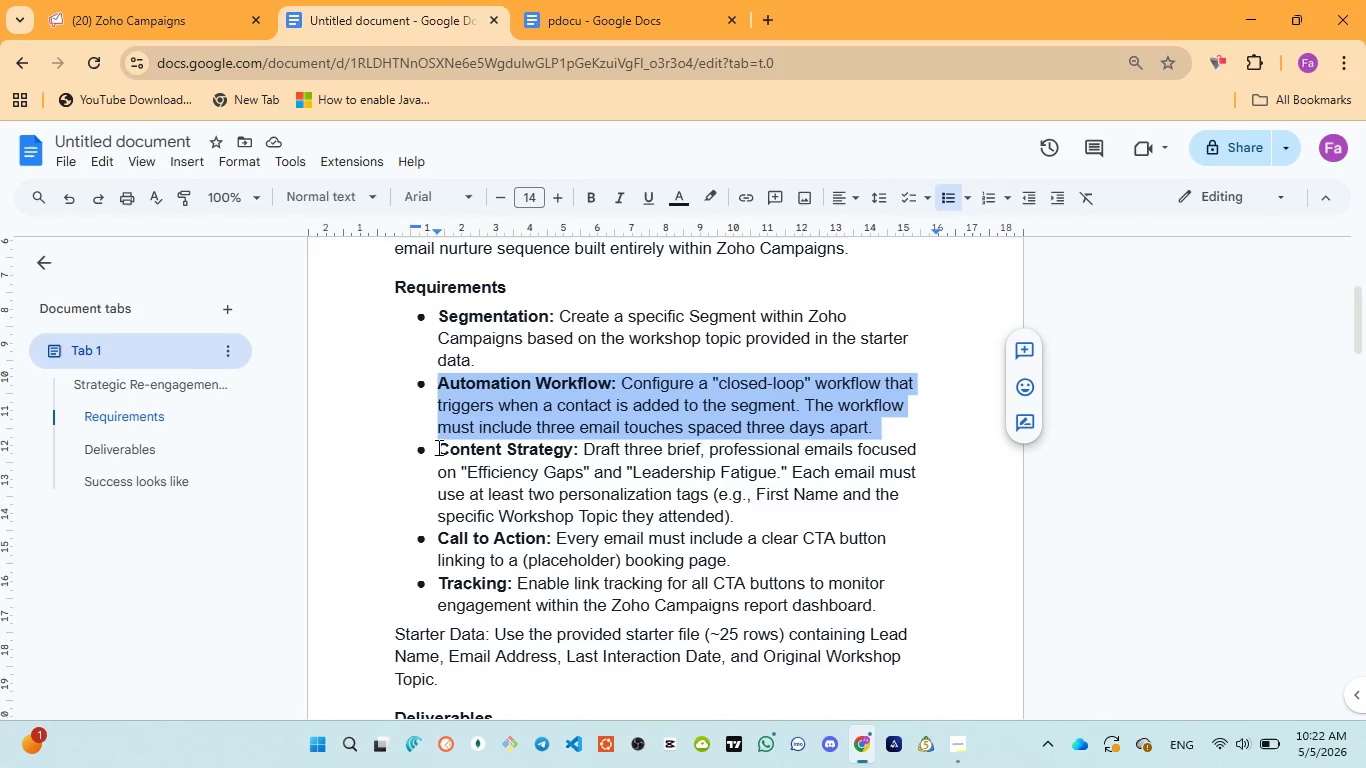 
left_click_drag(start_coordinate=[440, 445], to_coordinate=[753, 507])
 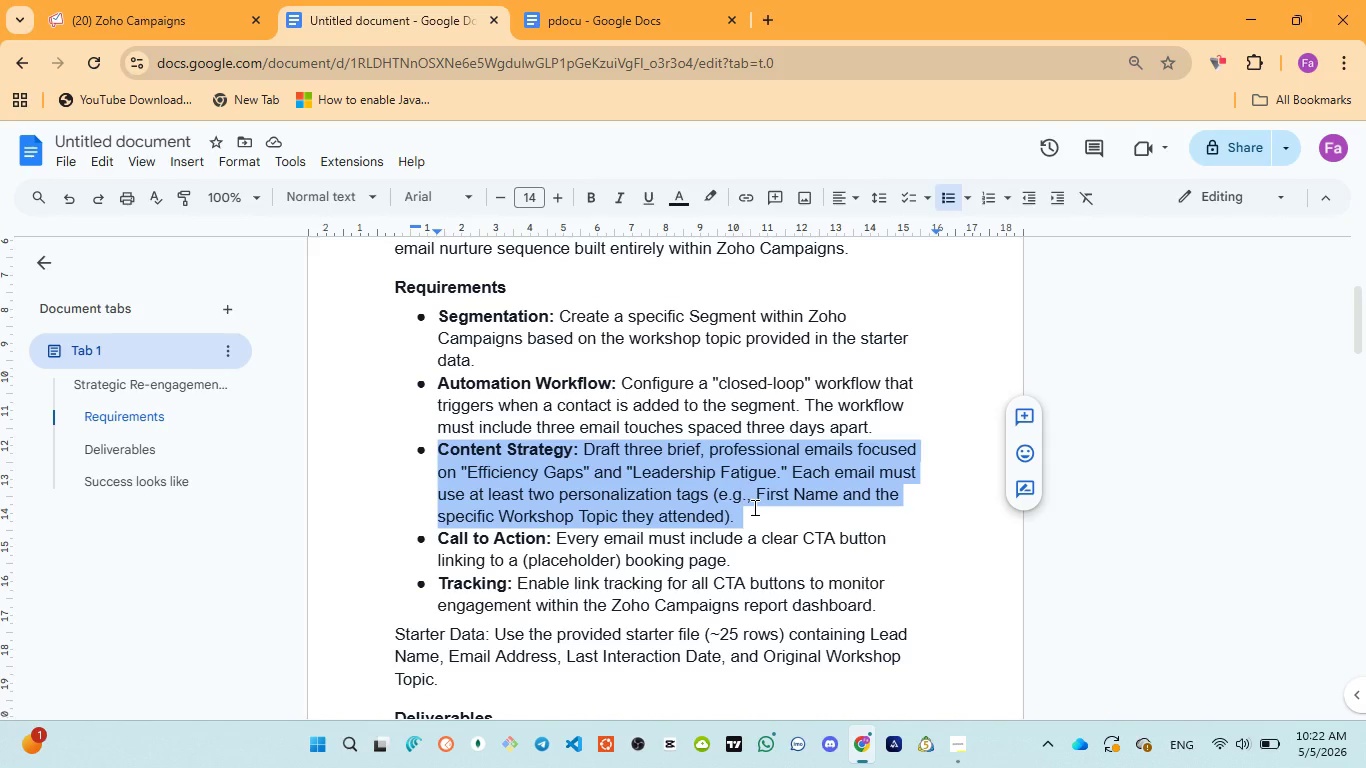 
scroll: coordinate [753, 507], scroll_direction: down, amount: 1.0
 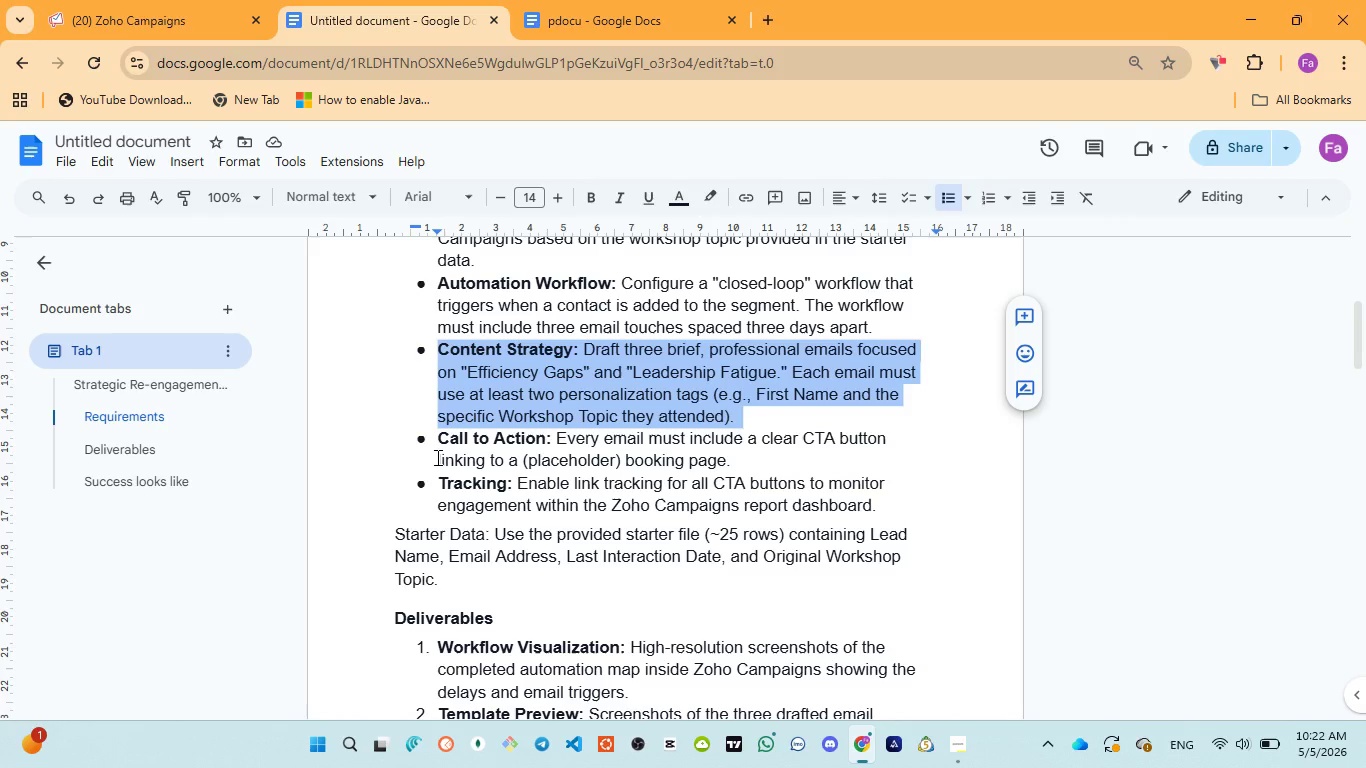 
left_click_drag(start_coordinate=[434, 440], to_coordinate=[729, 452])
 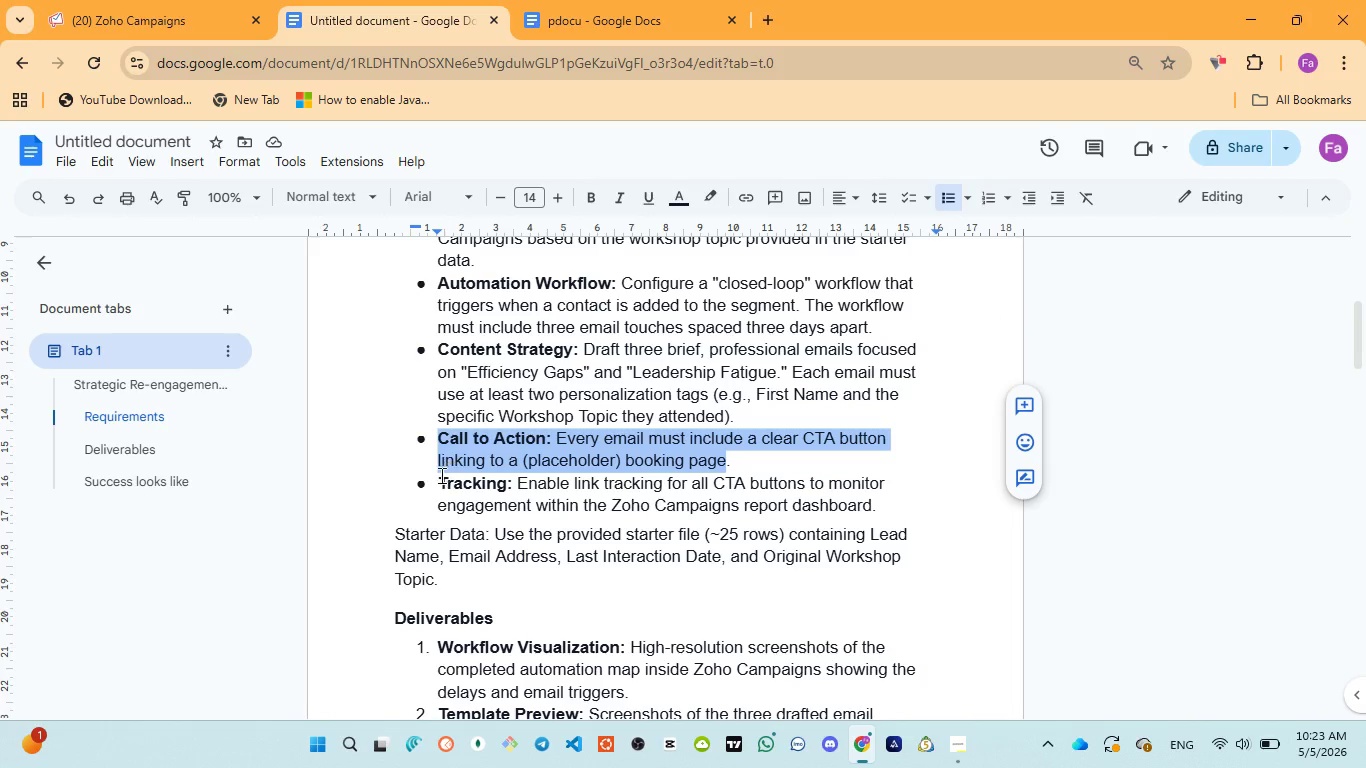 
wait(5.95)
 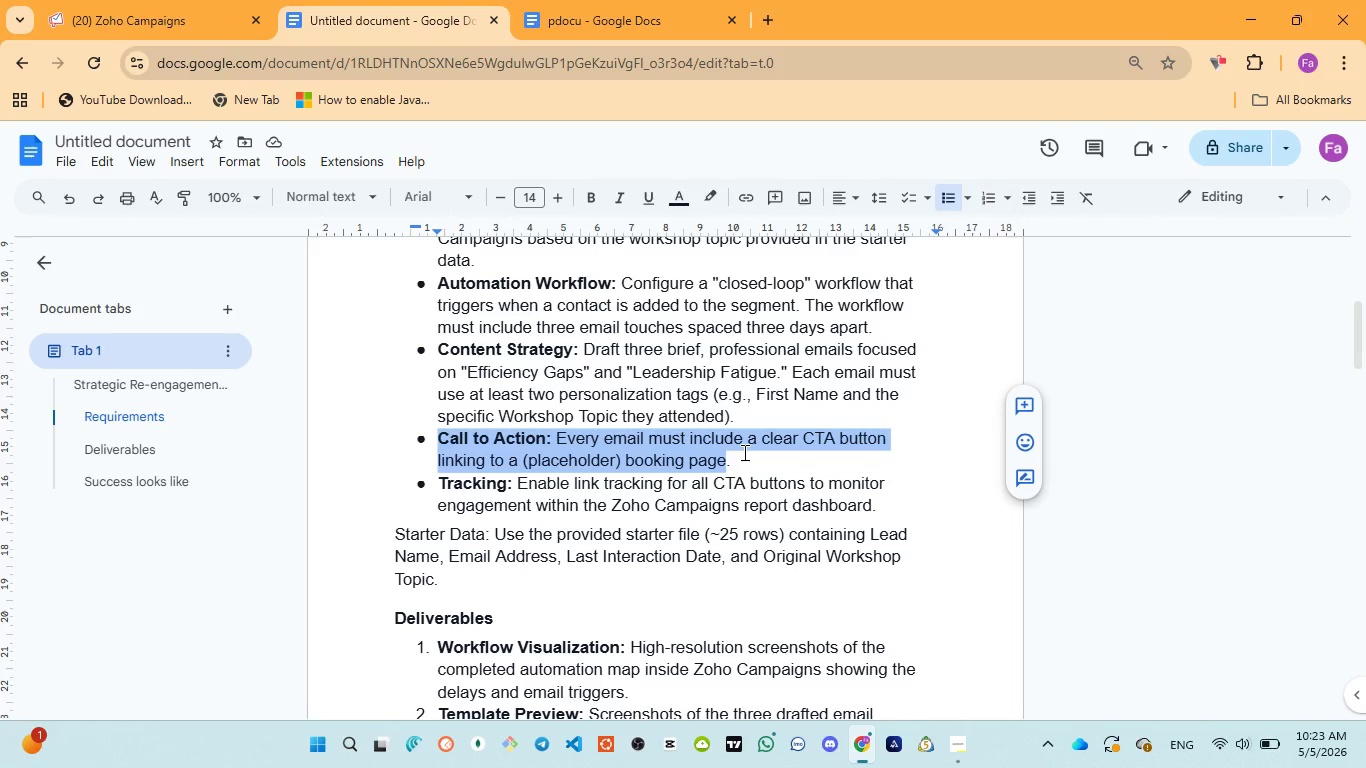 
left_click_drag(start_coordinate=[438, 479], to_coordinate=[871, 503])
 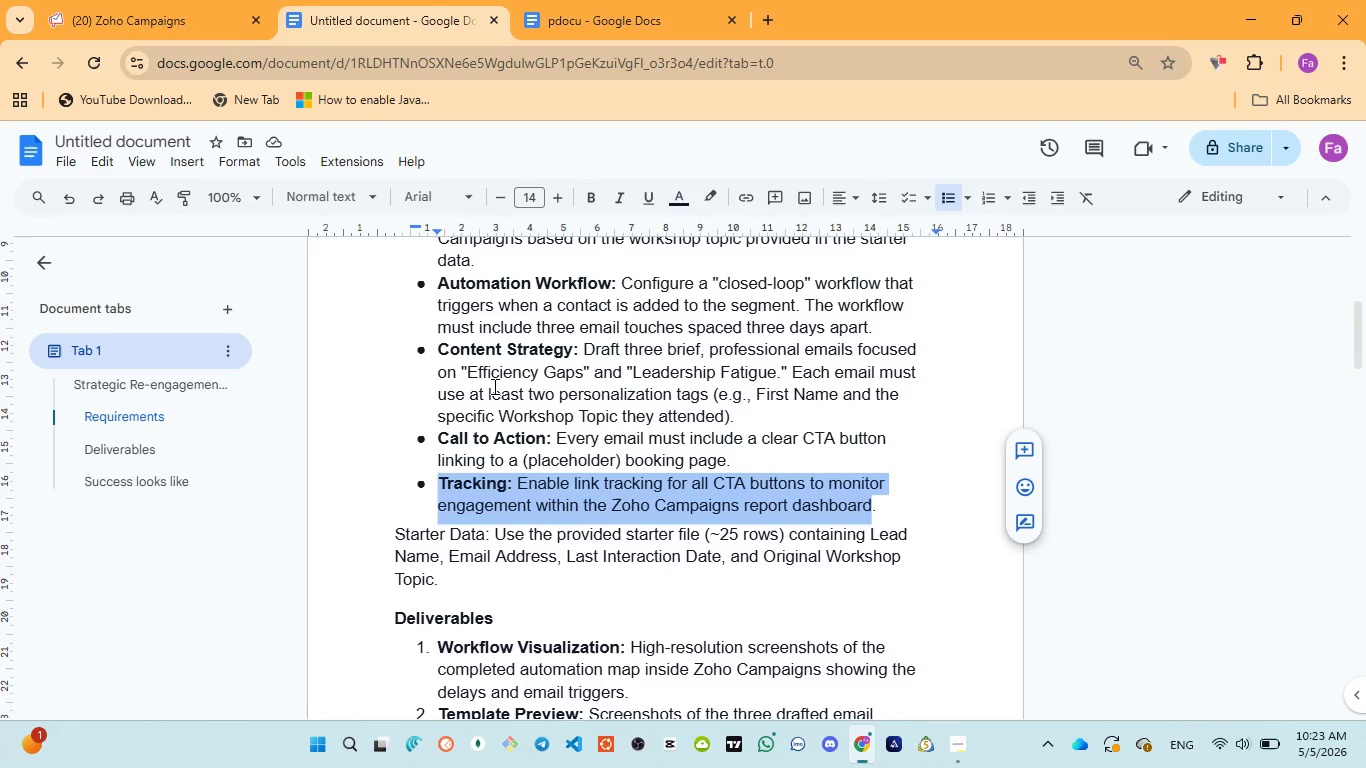 
wait(33.28)
 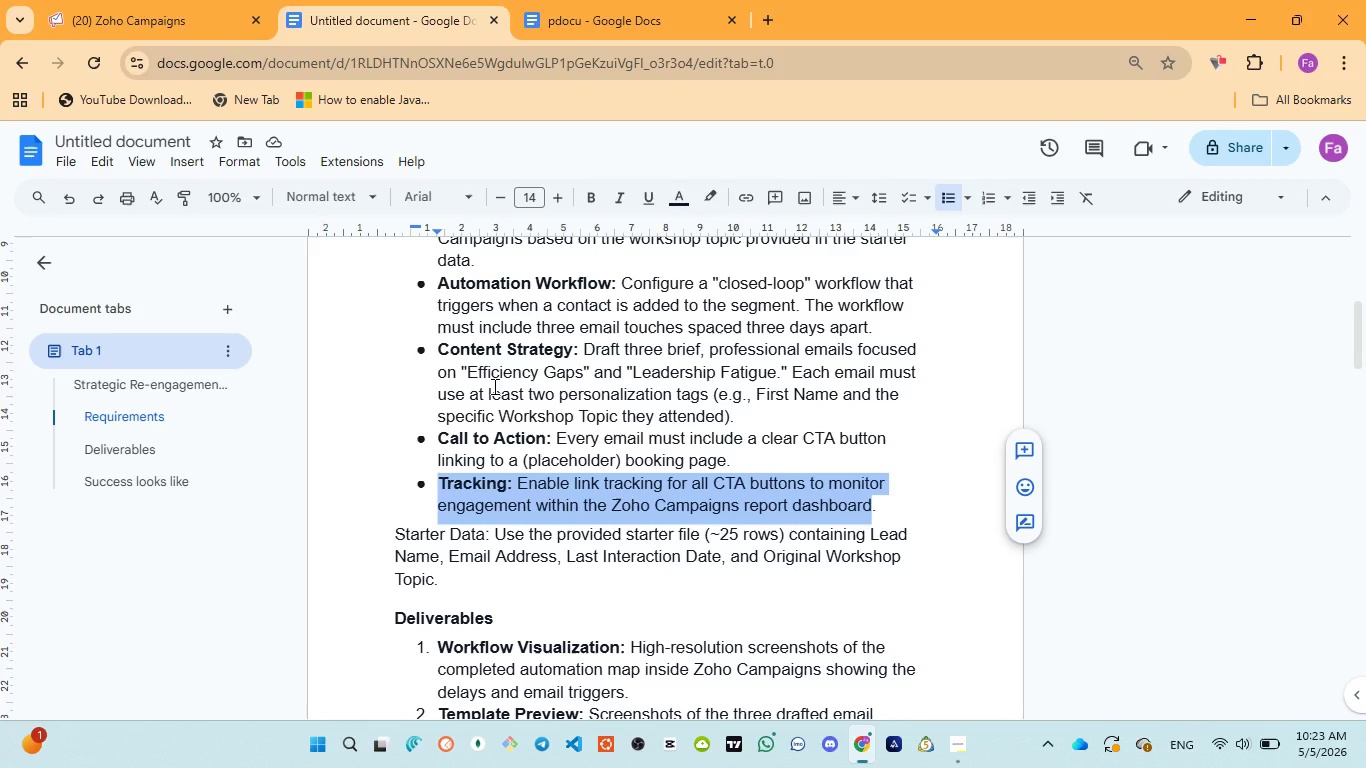 
scroll: coordinate [541, 498], scroll_direction: down, amount: 2.0
 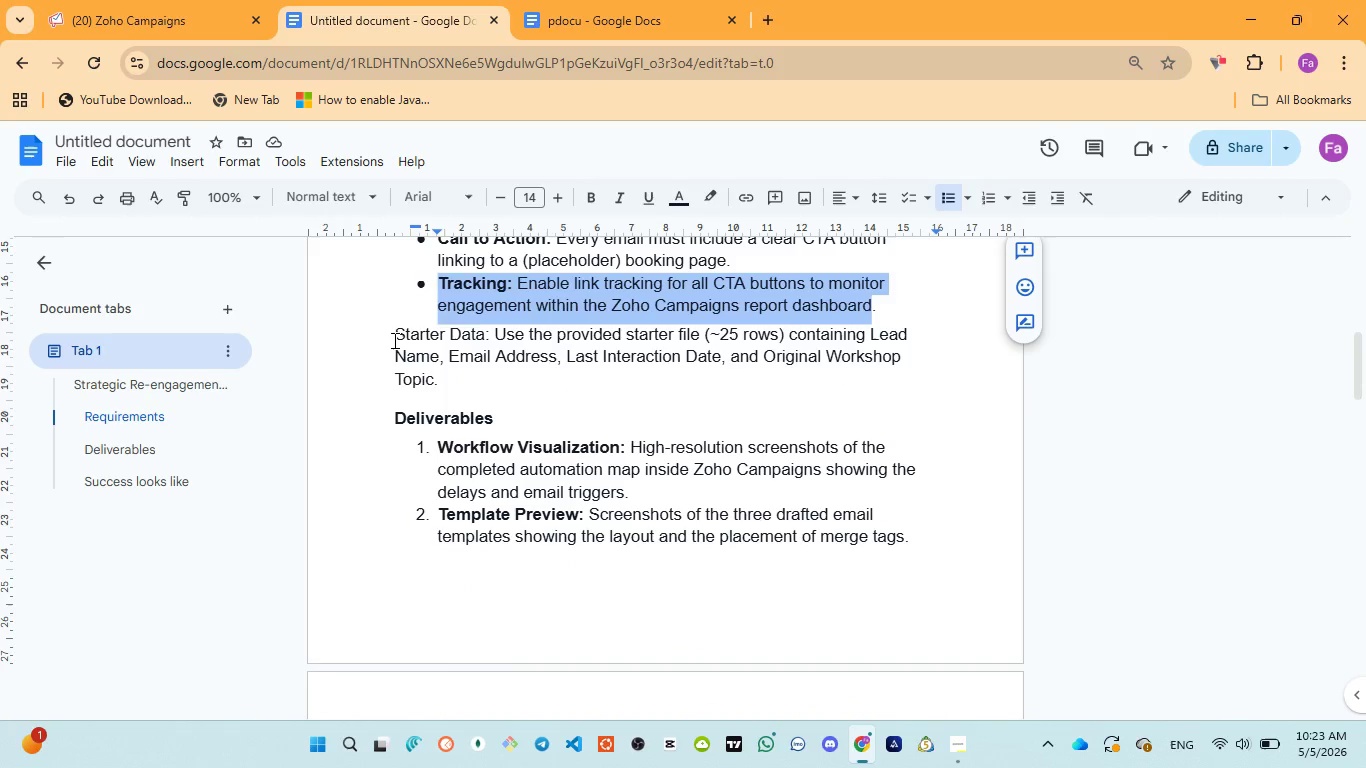 
left_click_drag(start_coordinate=[392, 337], to_coordinate=[464, 375])
 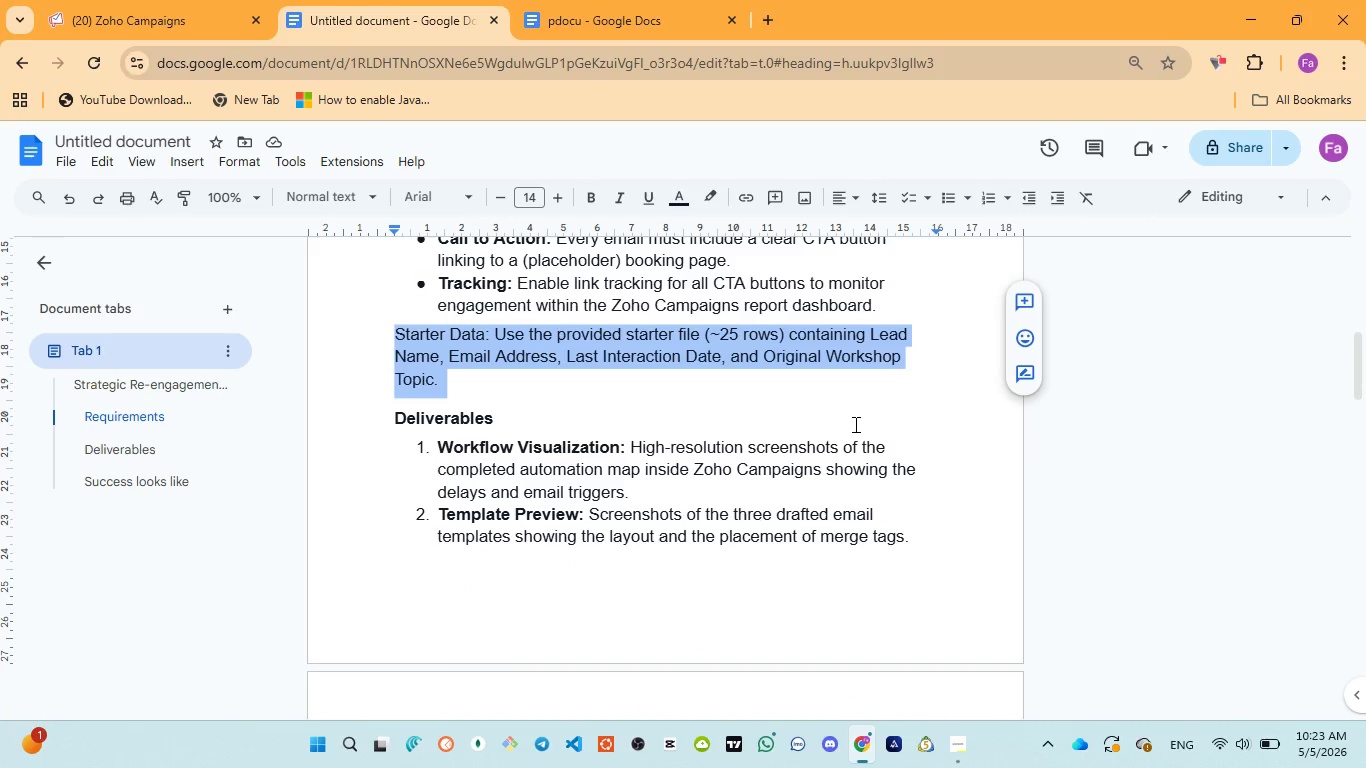 
scroll: coordinate [853, 426], scroll_direction: down, amount: 1.0
 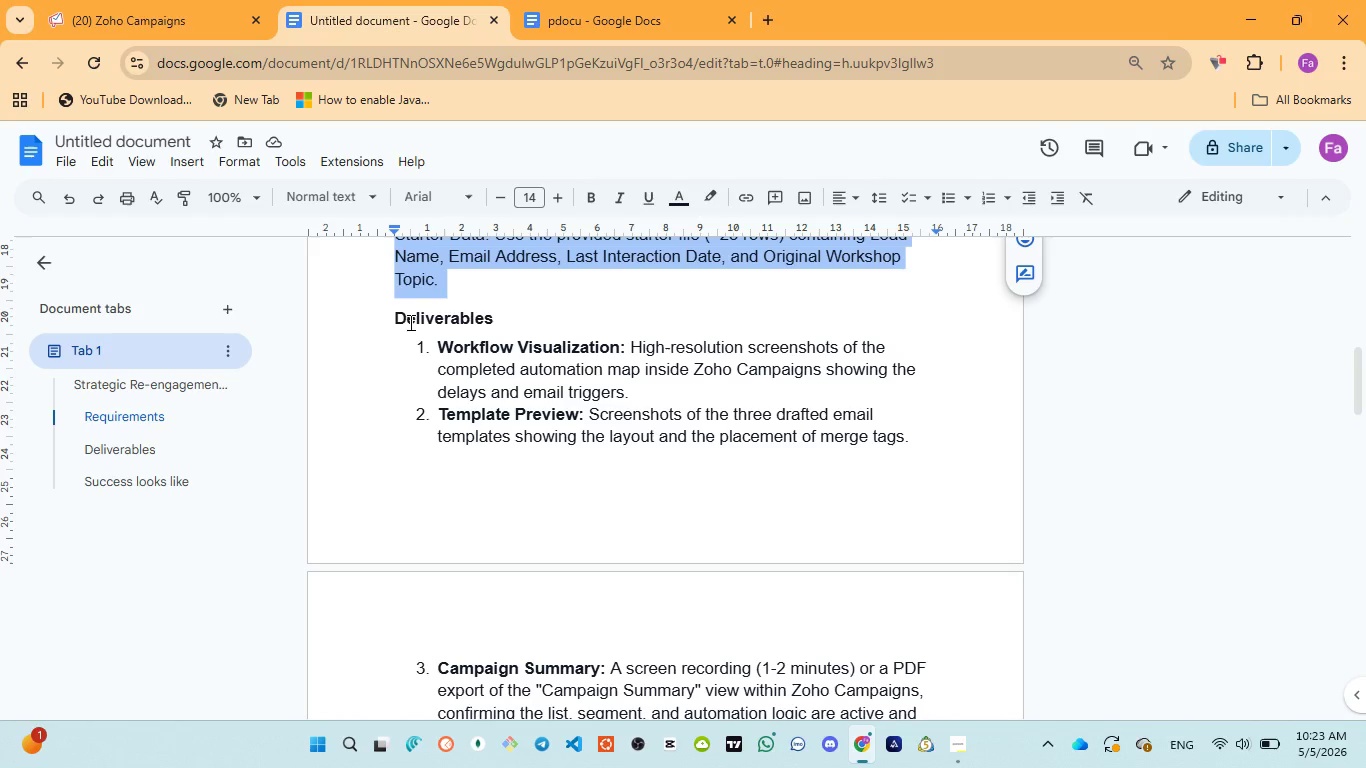 
double_click([421, 316])
 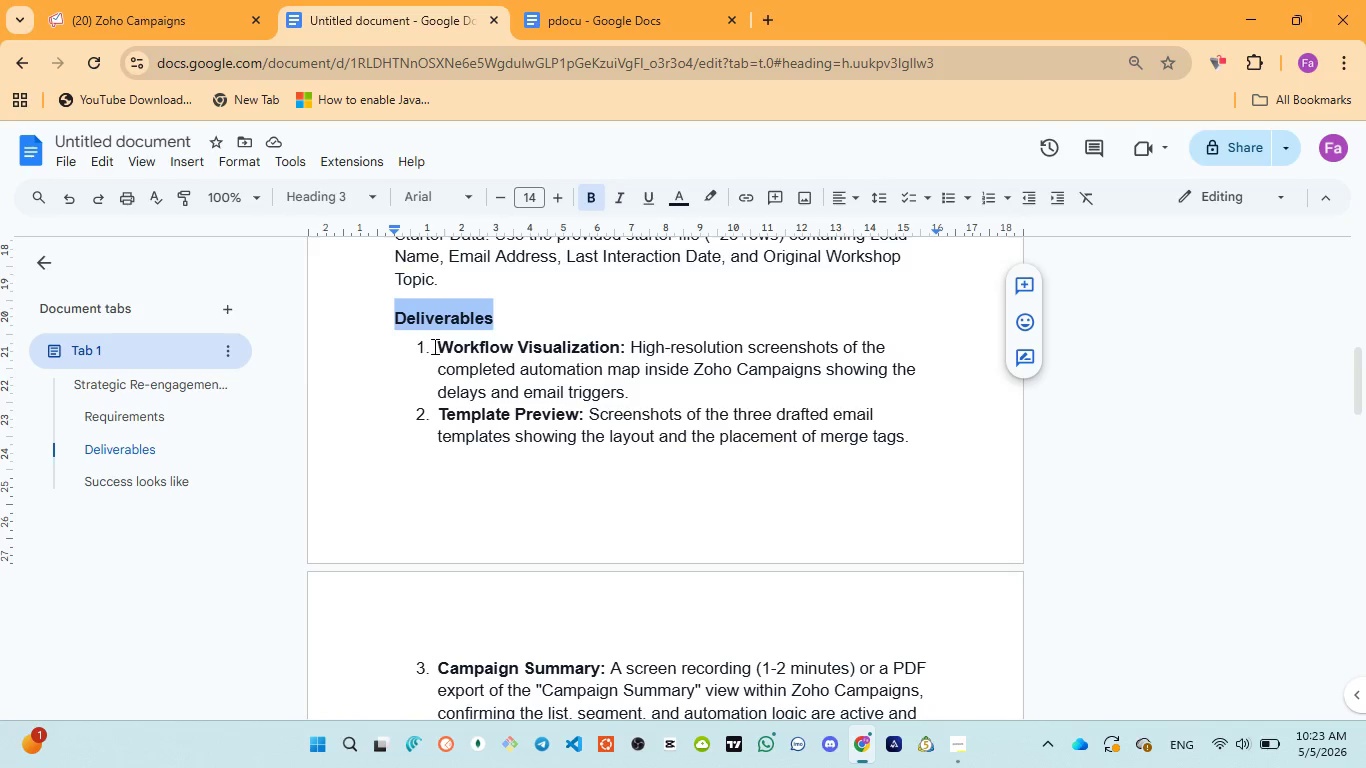 
scroll: coordinate [562, 618], scroll_direction: down, amount: 5.0
 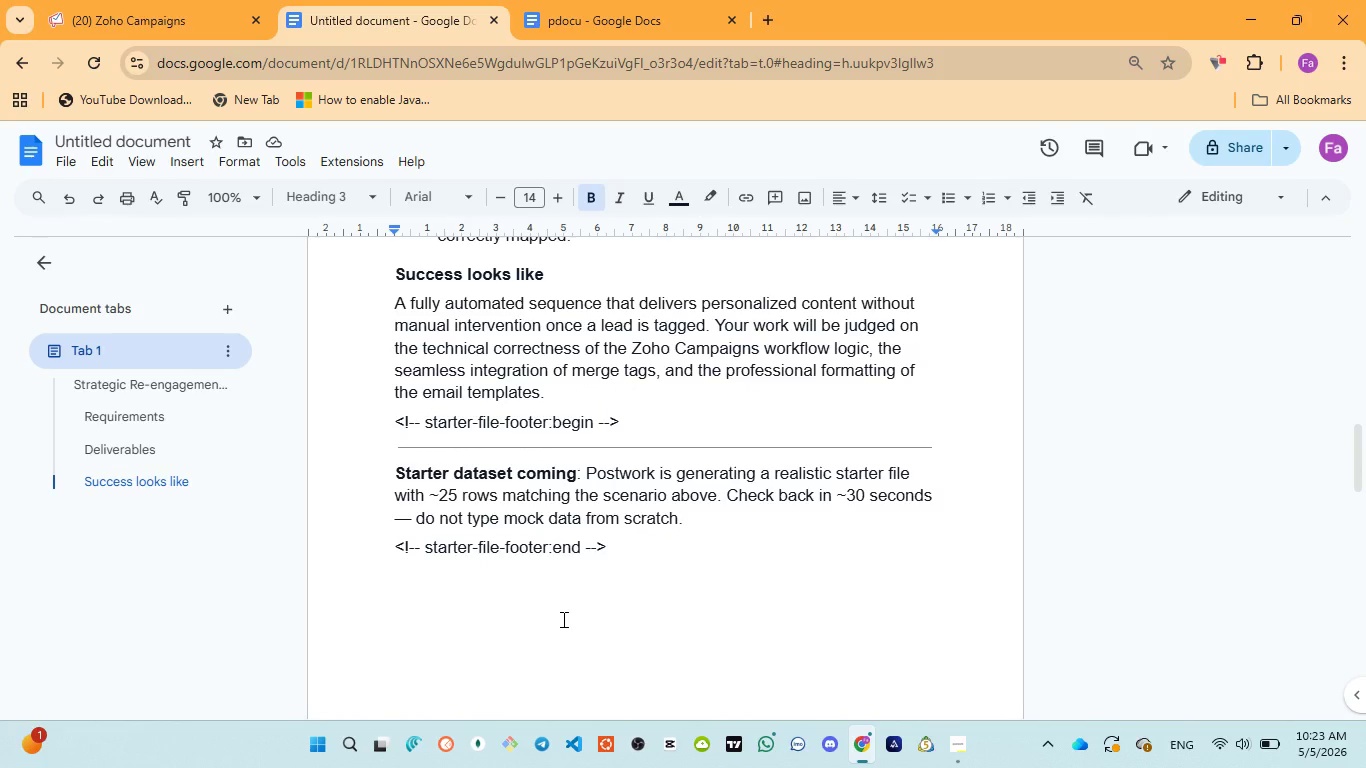 
scroll: coordinate [562, 619], scroll_direction: down, amount: 1.0
 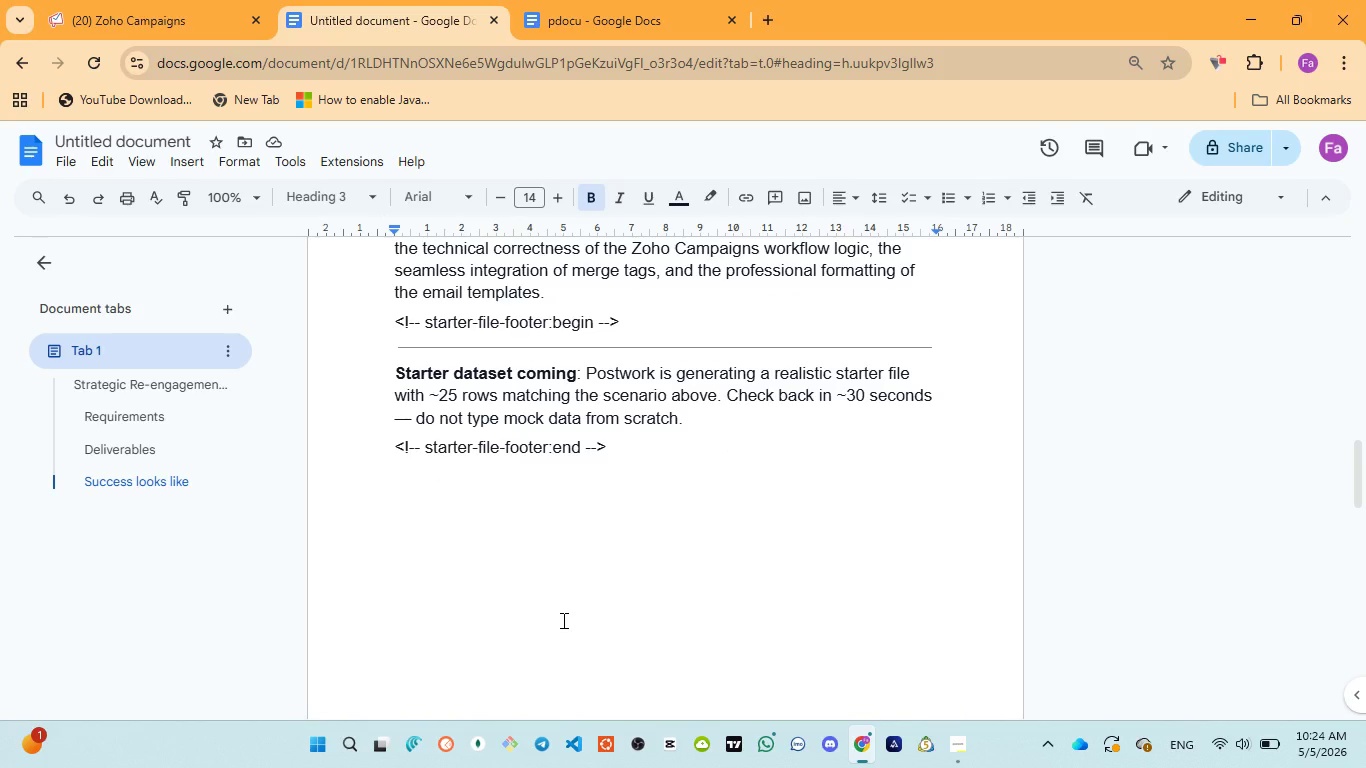 
scroll: coordinate [680, 508], scroll_direction: up, amount: 3.0
 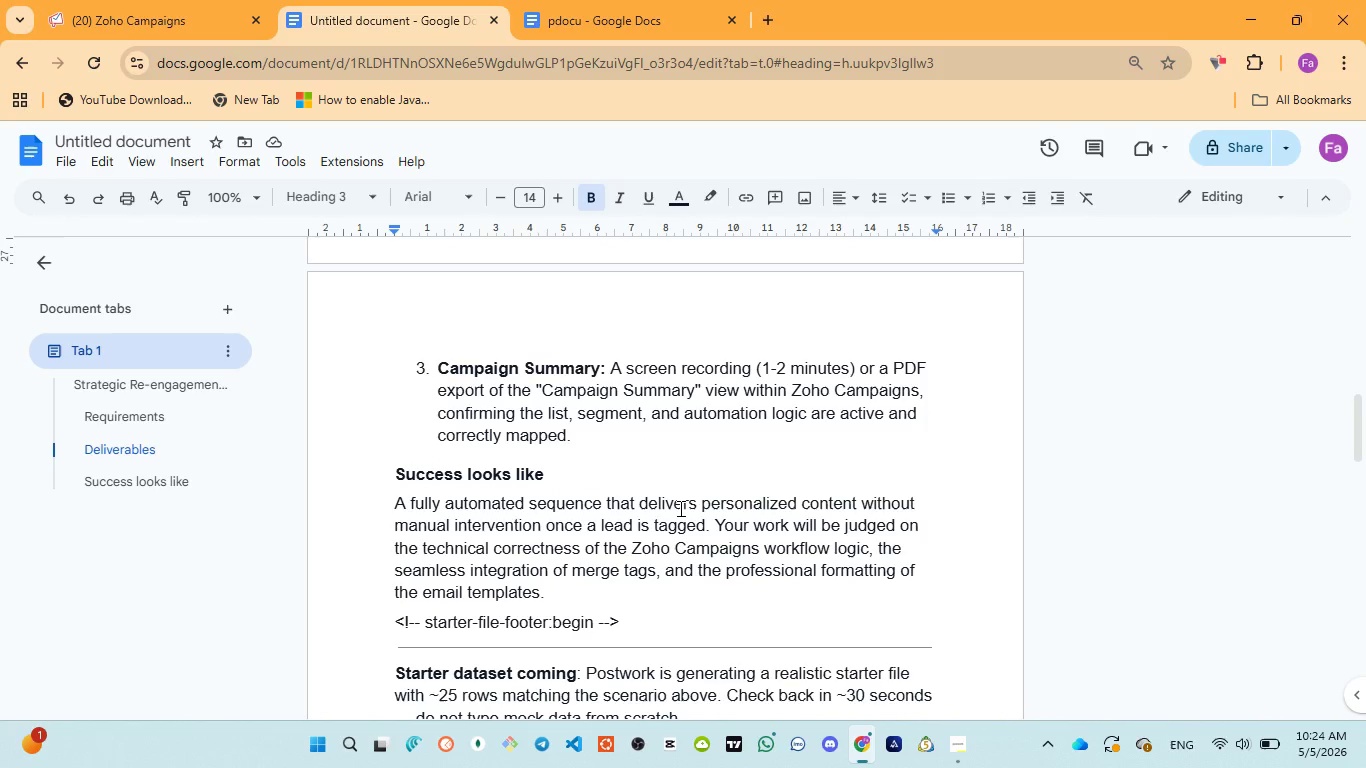 
scroll: coordinate [679, 510], scroll_direction: down, amount: 1.0
 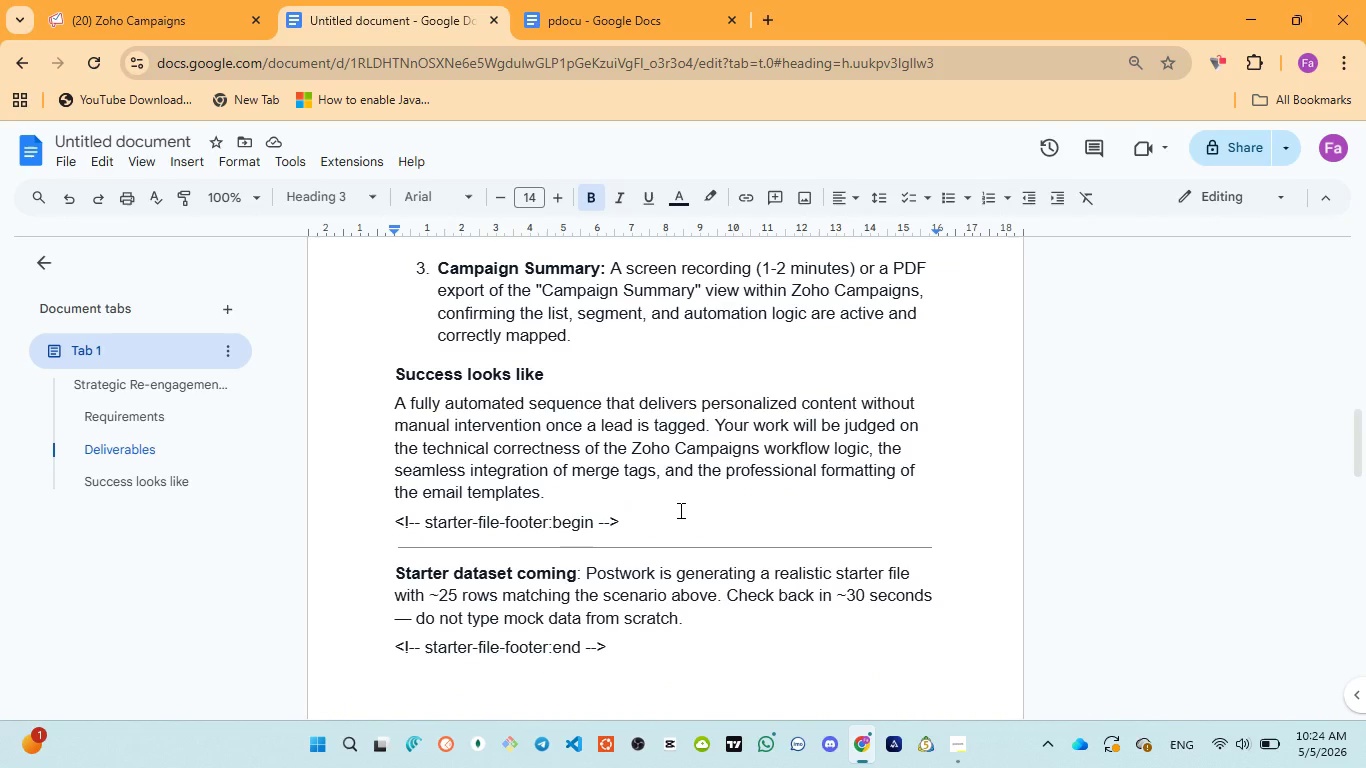 
scroll: coordinate [679, 510], scroll_direction: up, amount: 14.0
 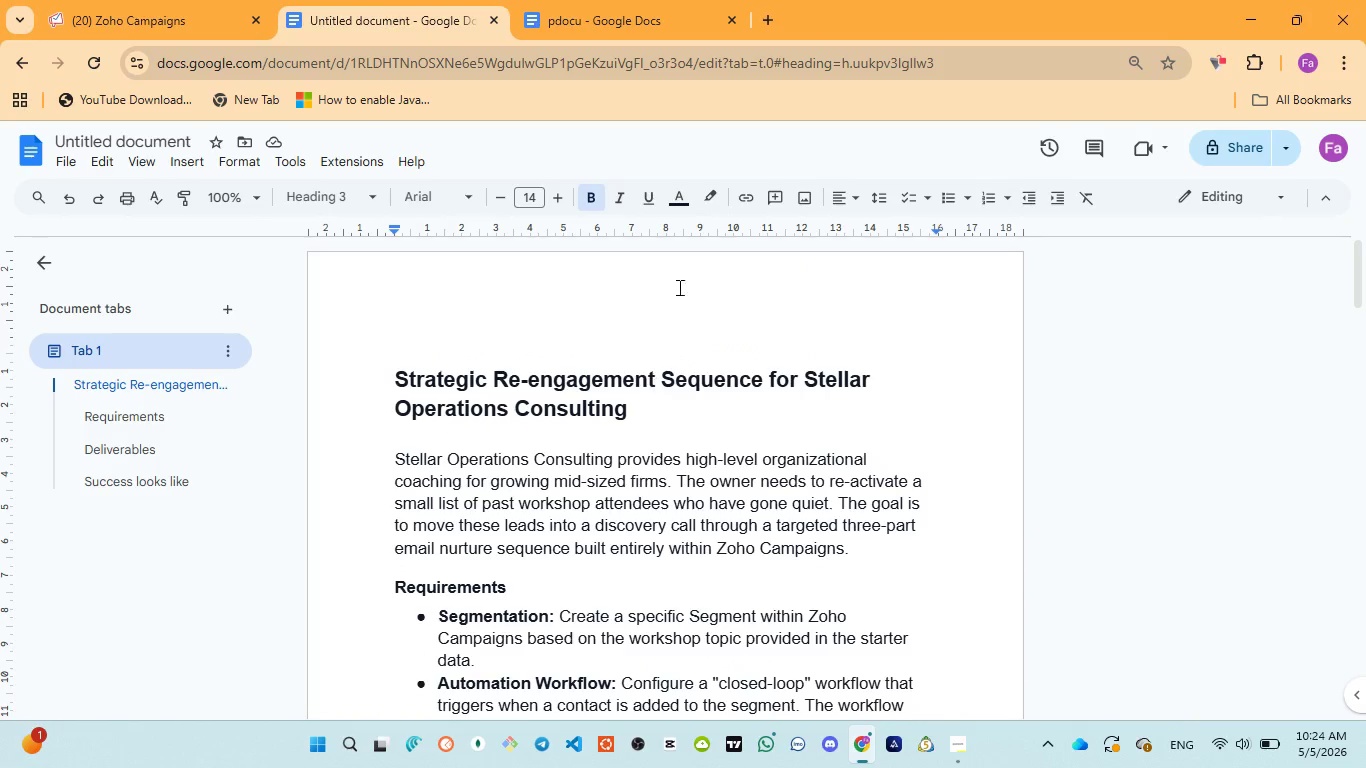 
left_click([770, 19])
 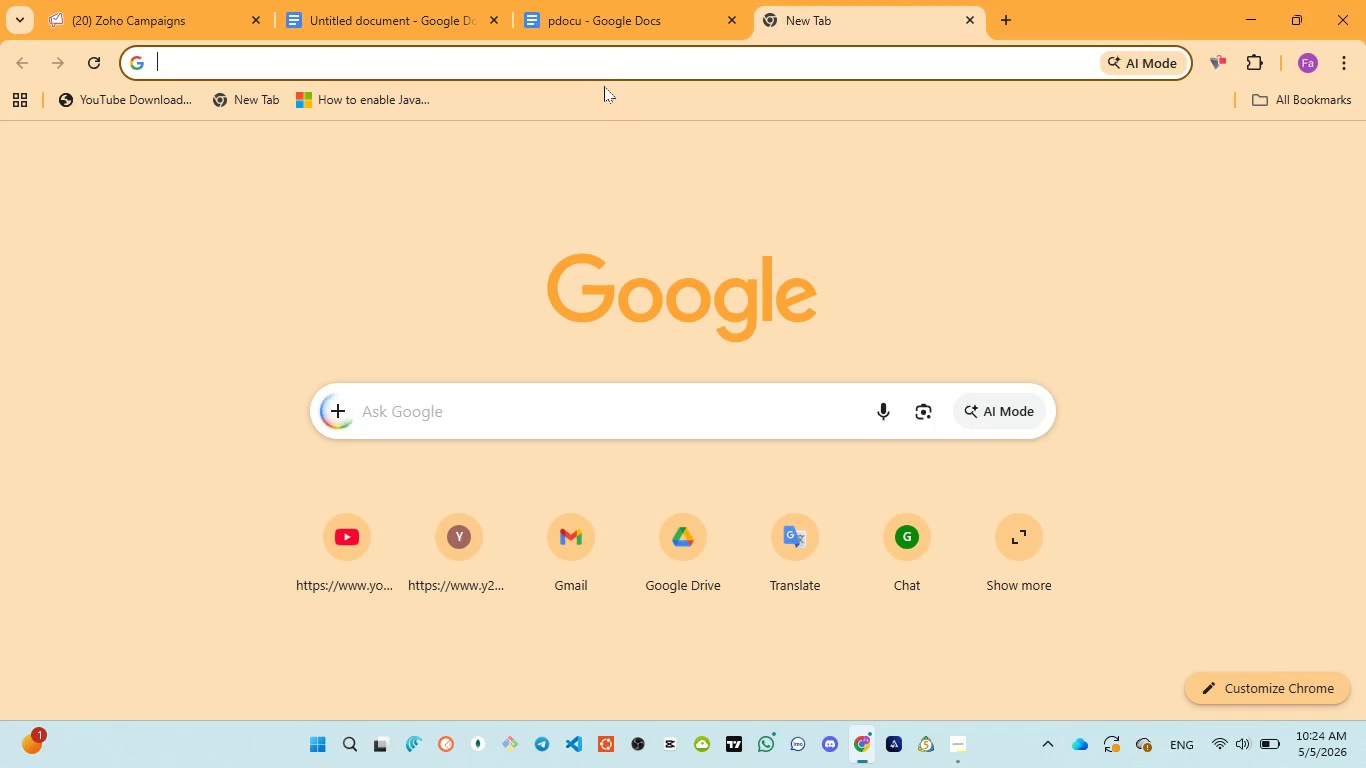 
left_click([604, 61])
 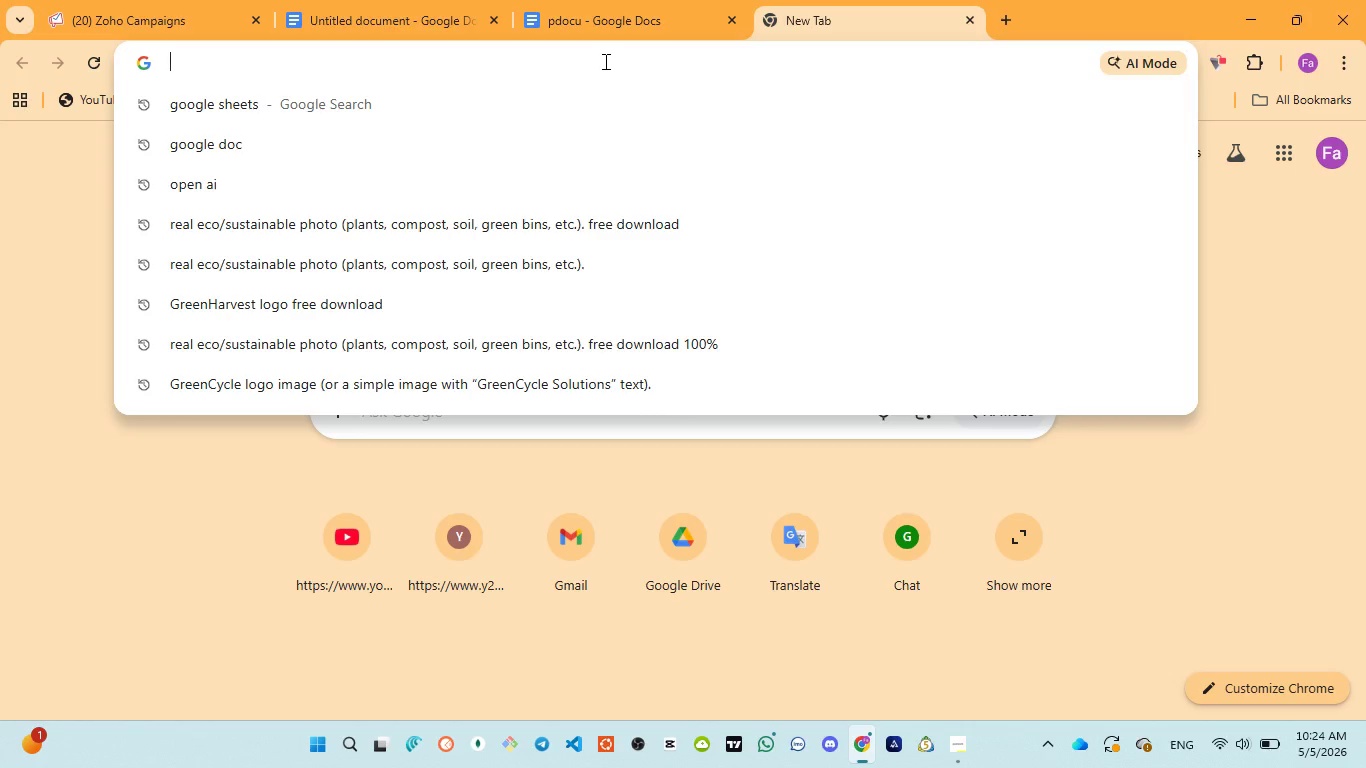 
type(go)
 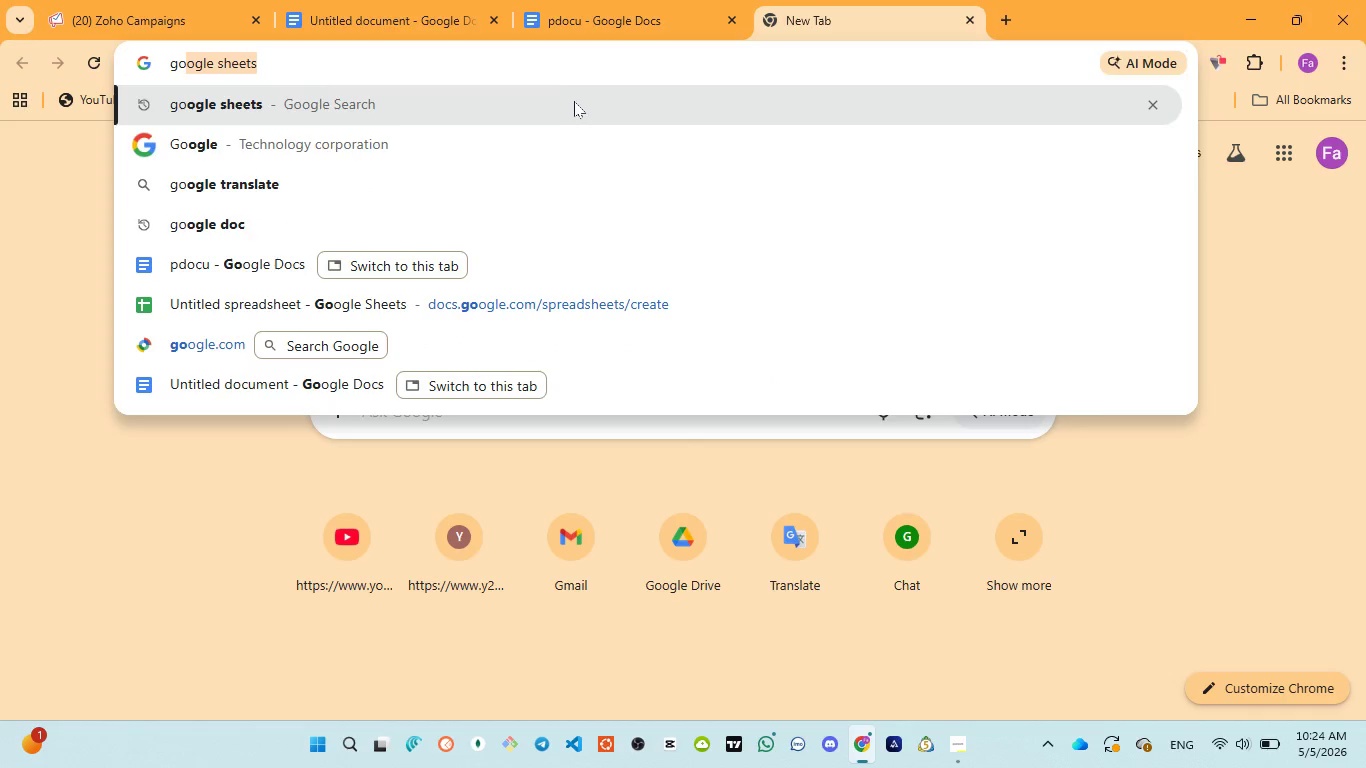 
left_click([572, 109])
 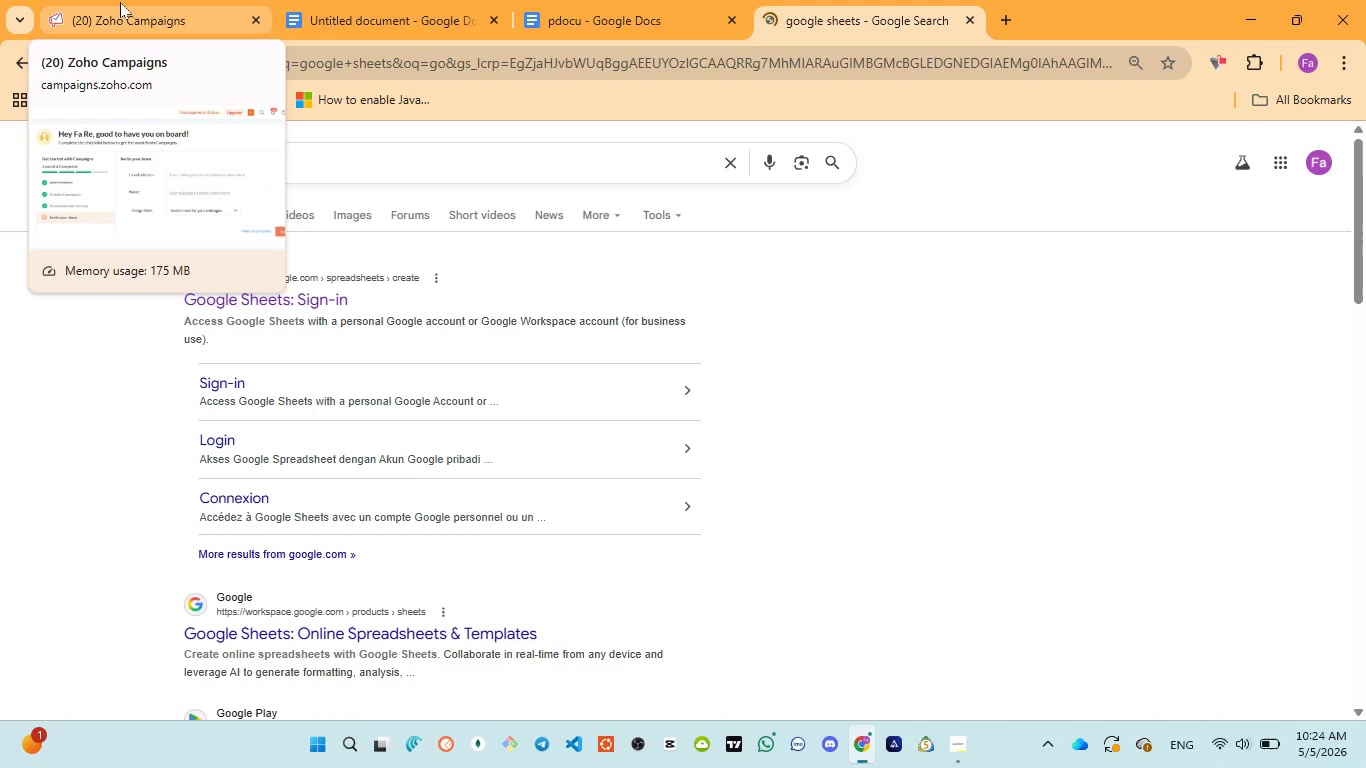 
wait(20.19)
 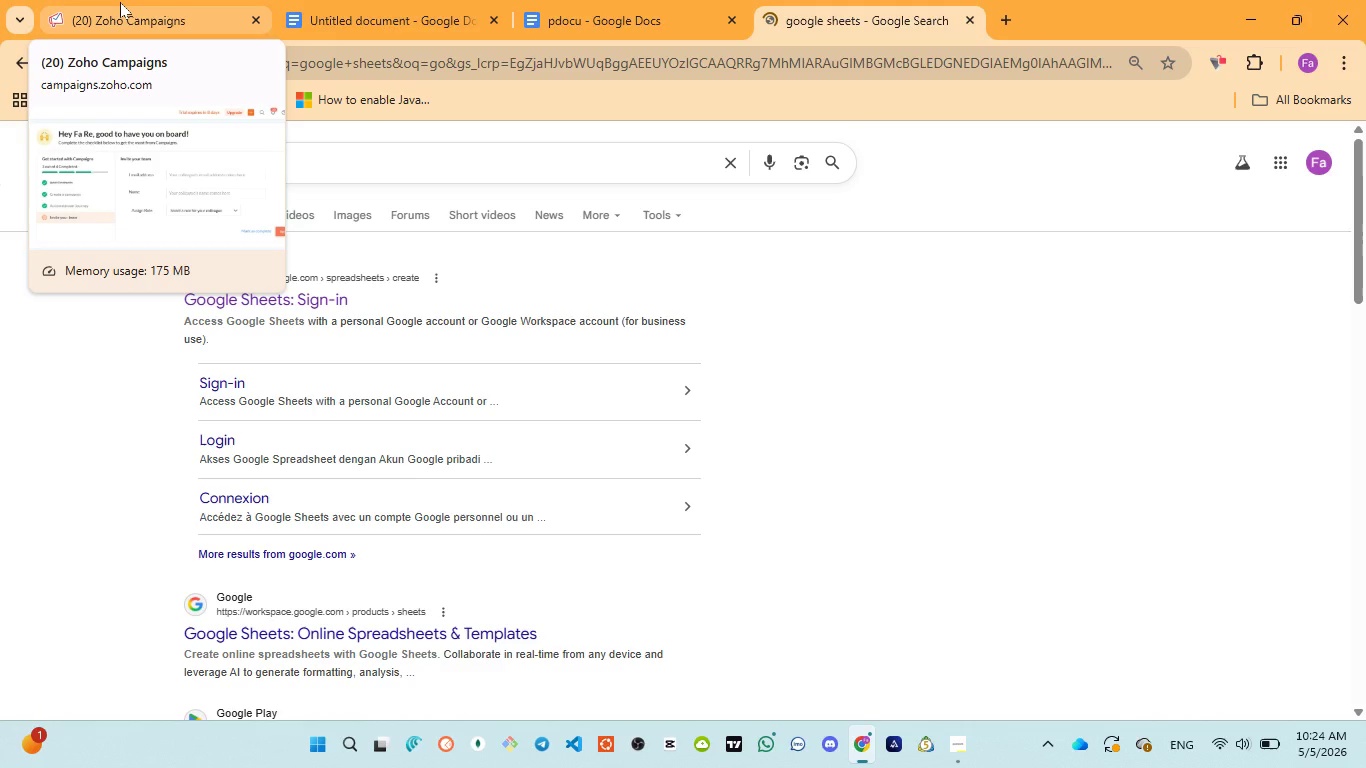 
left_click([299, 297])
 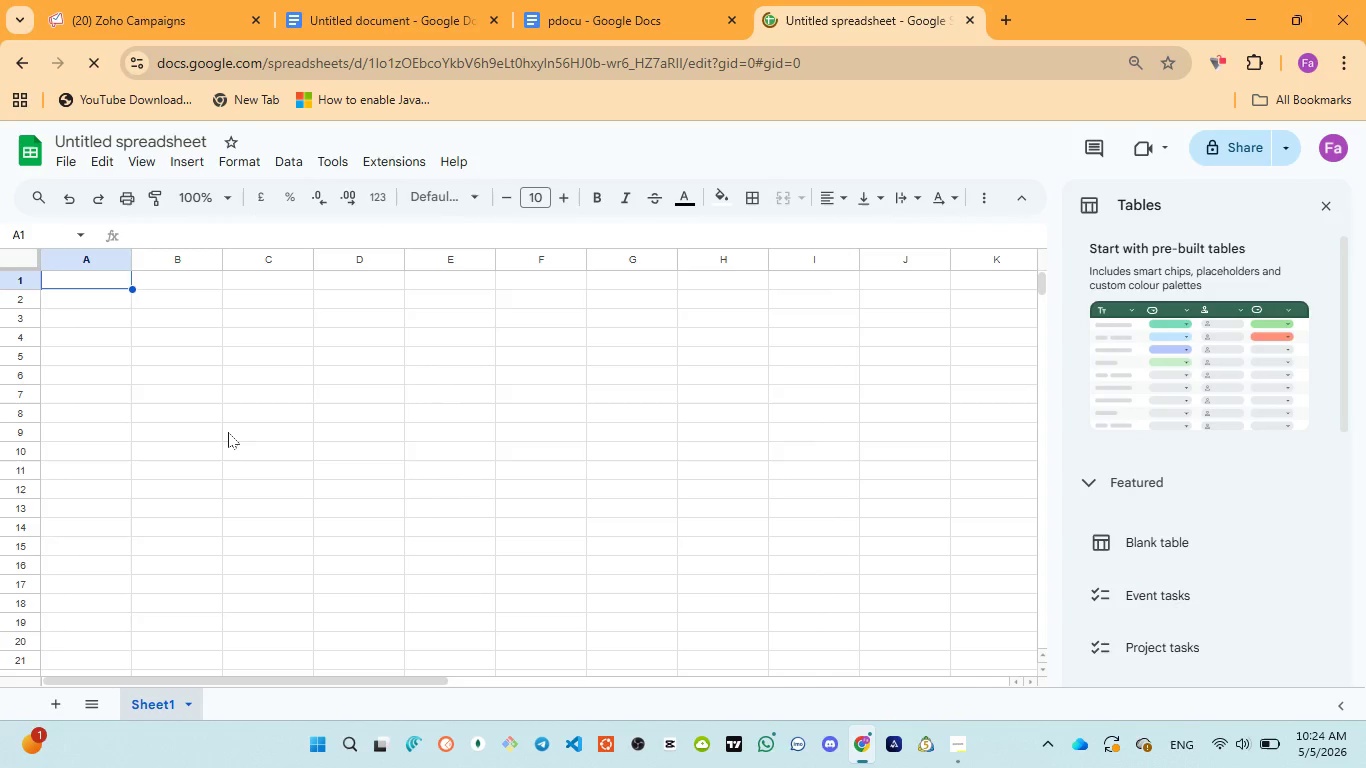 
wait(16.8)
 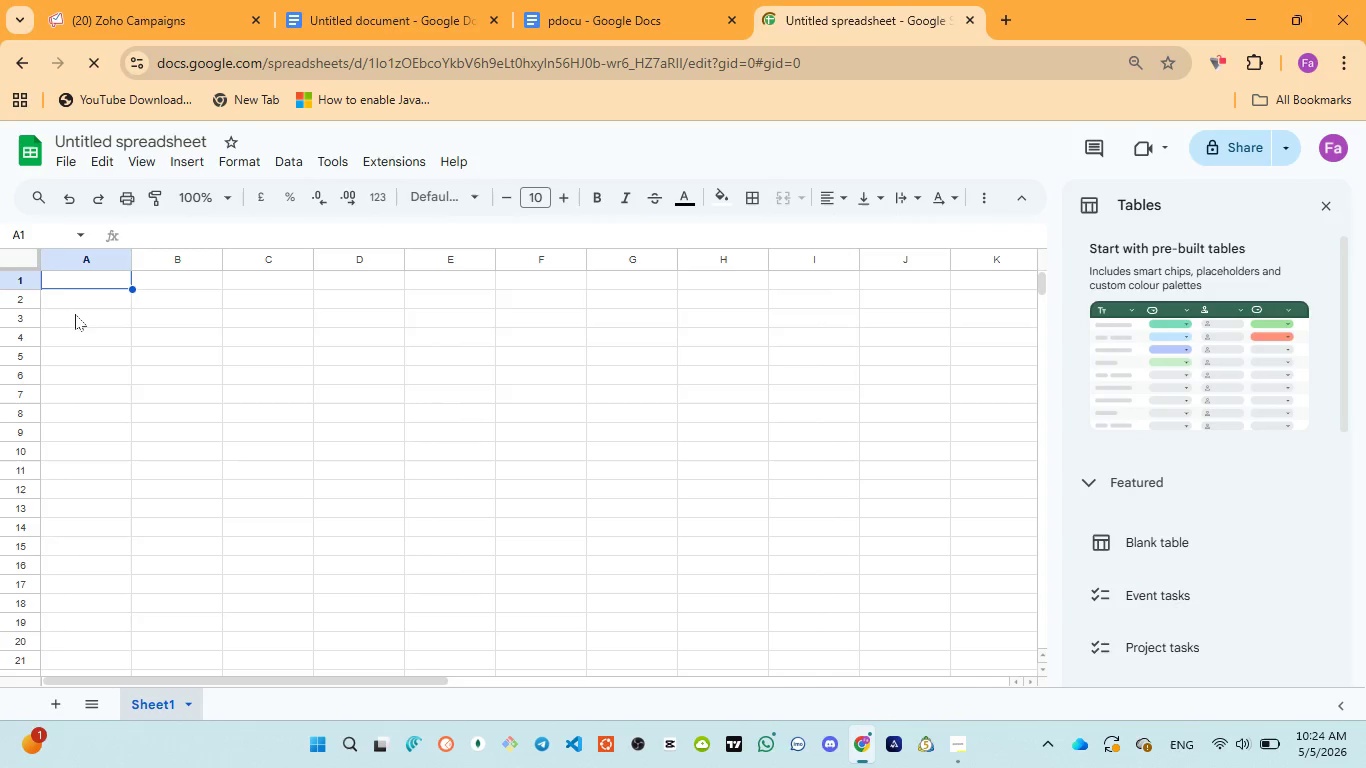 
key(Meta+E)
 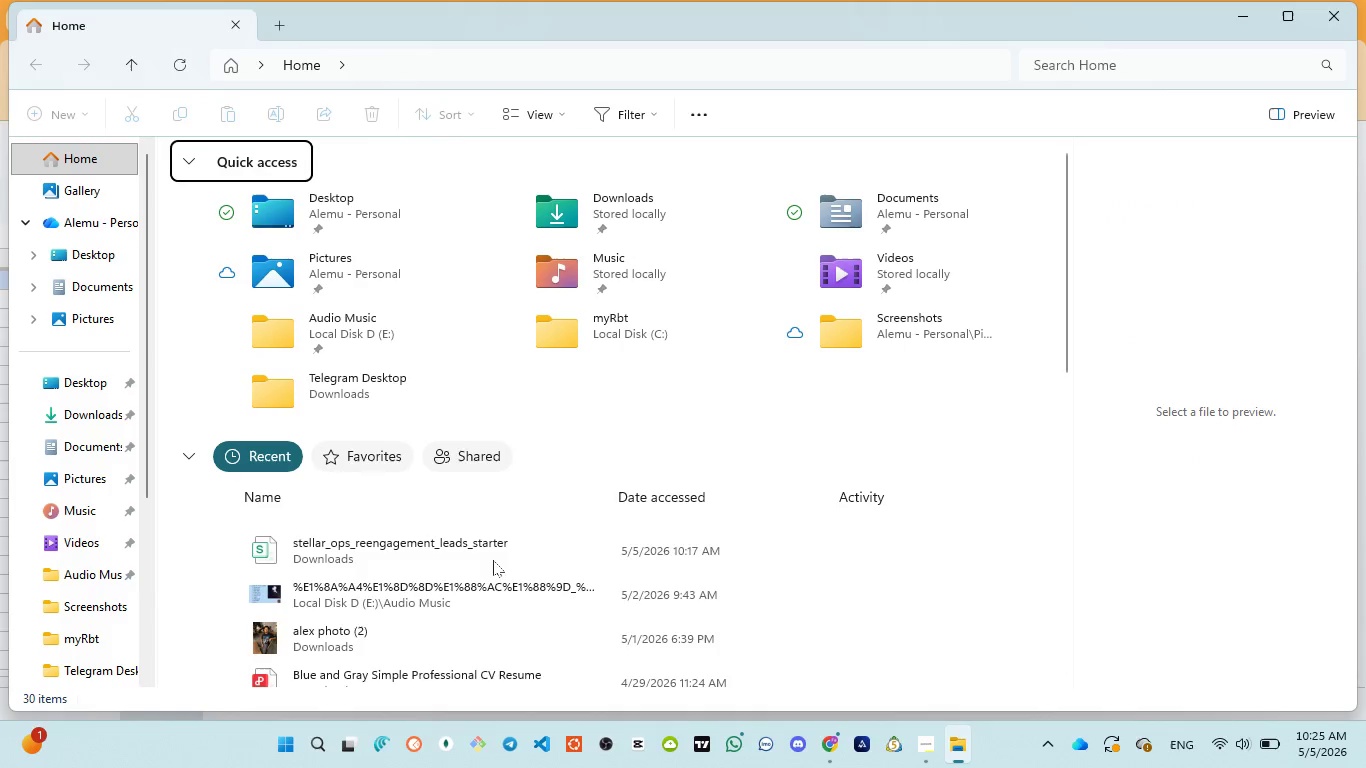 
wait(5.34)
 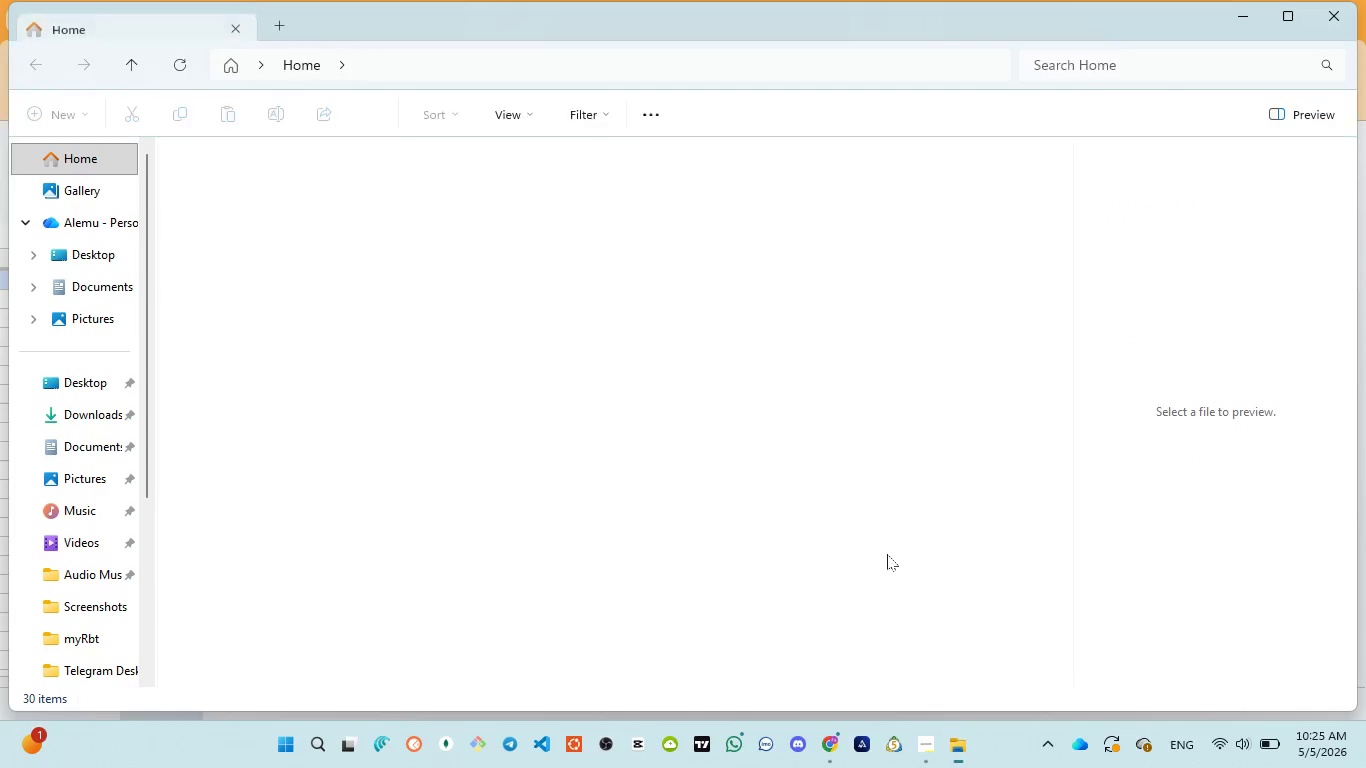 
left_click([96, 406])
 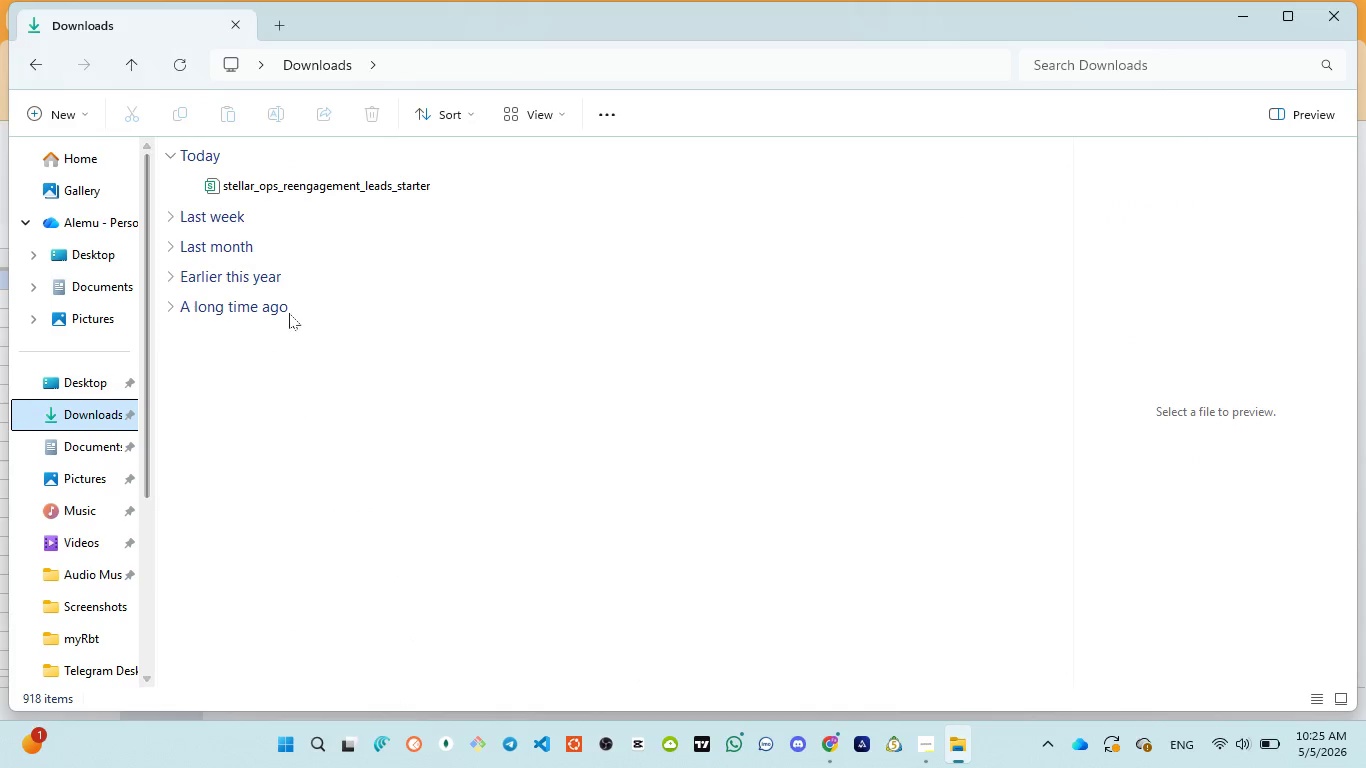 
wait(5.27)
 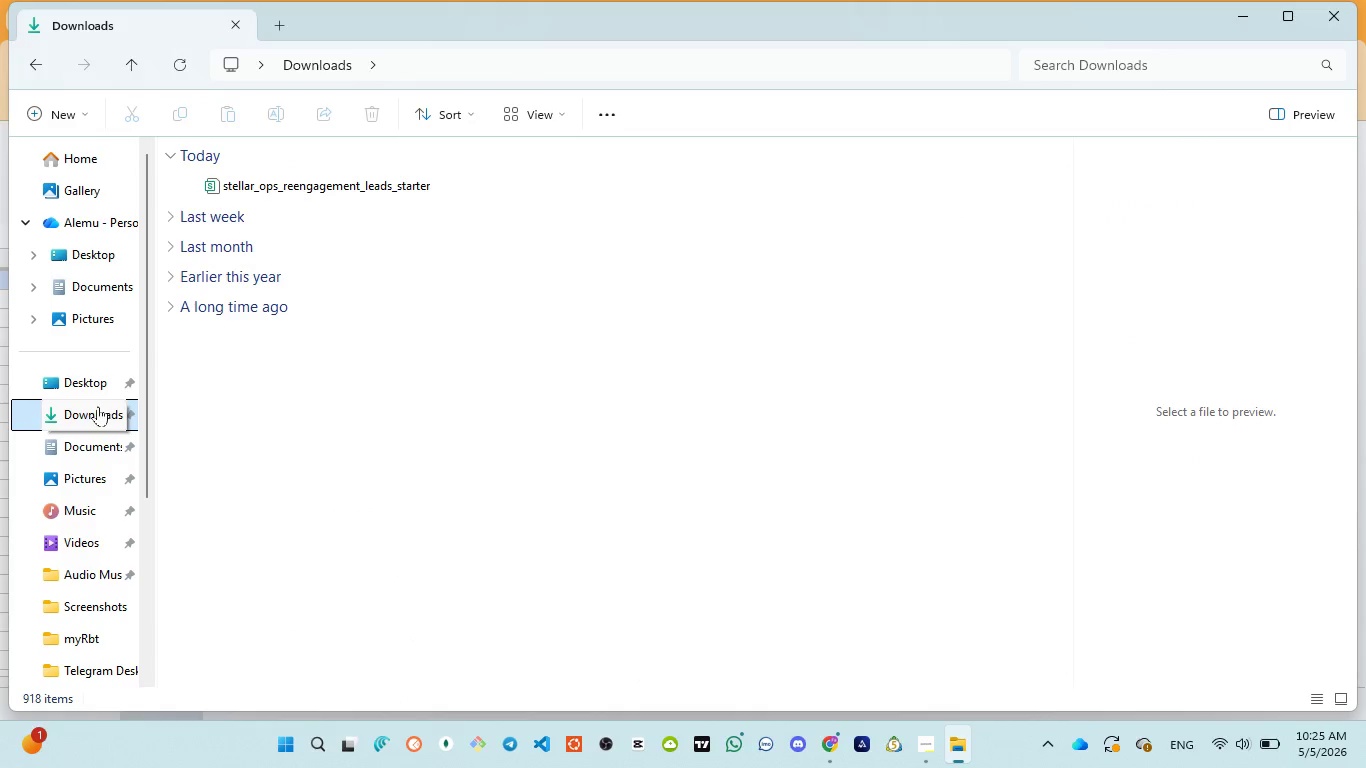 
left_click([353, 185])
 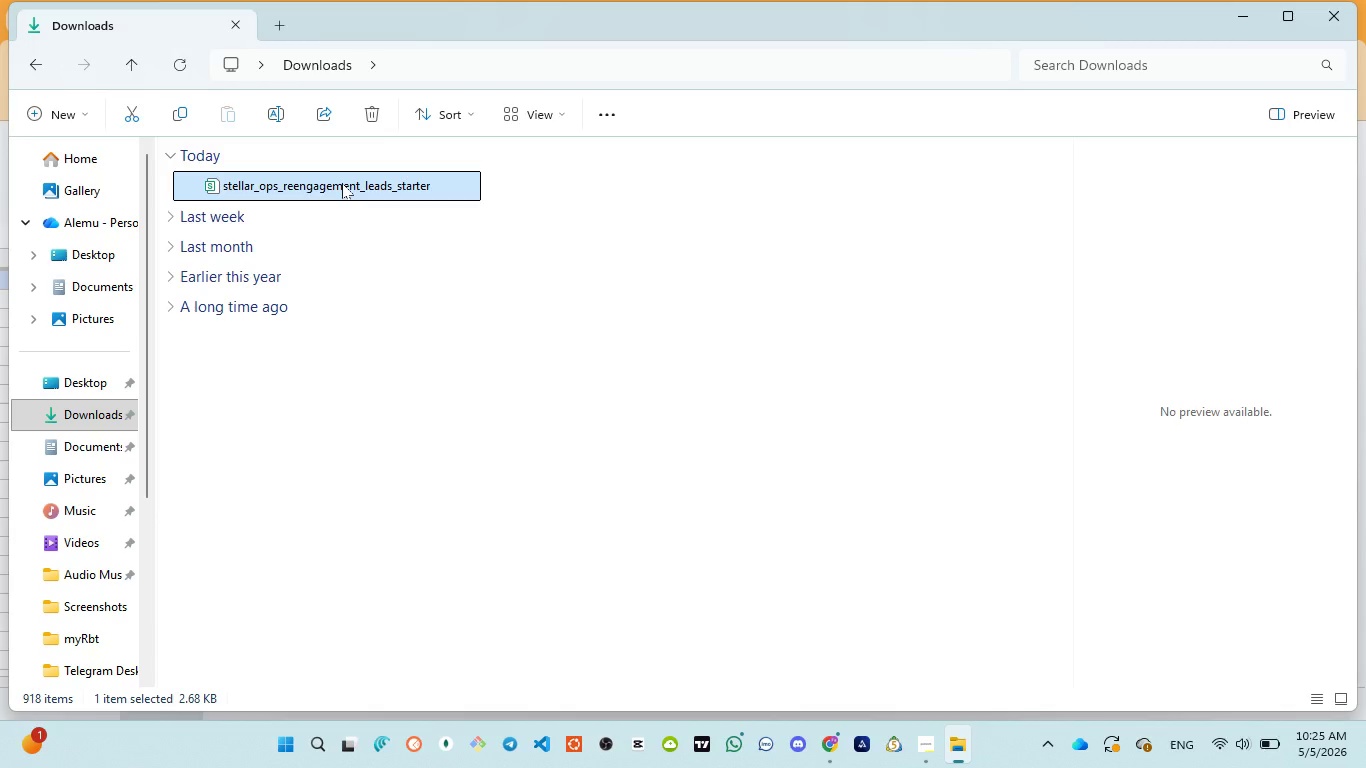 
left_click([342, 183])
 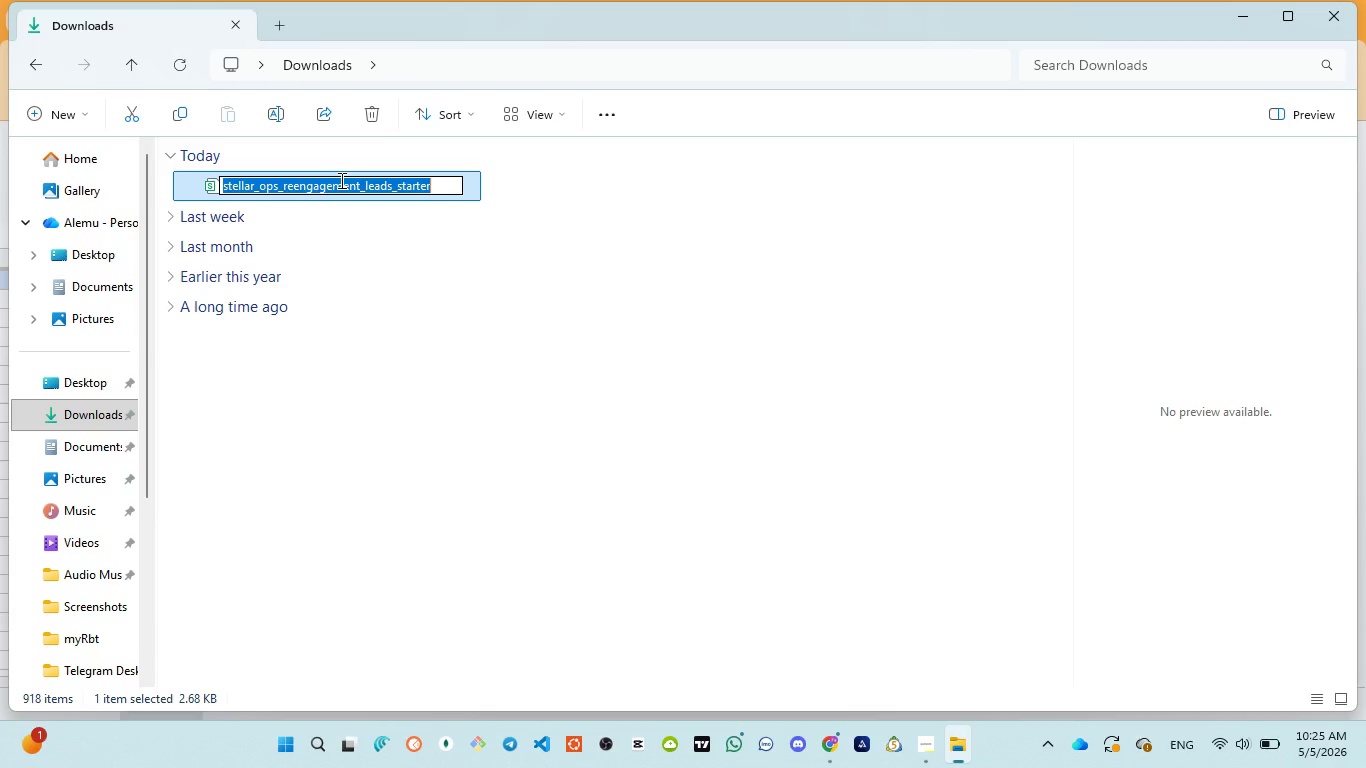 
key(Control+C)
 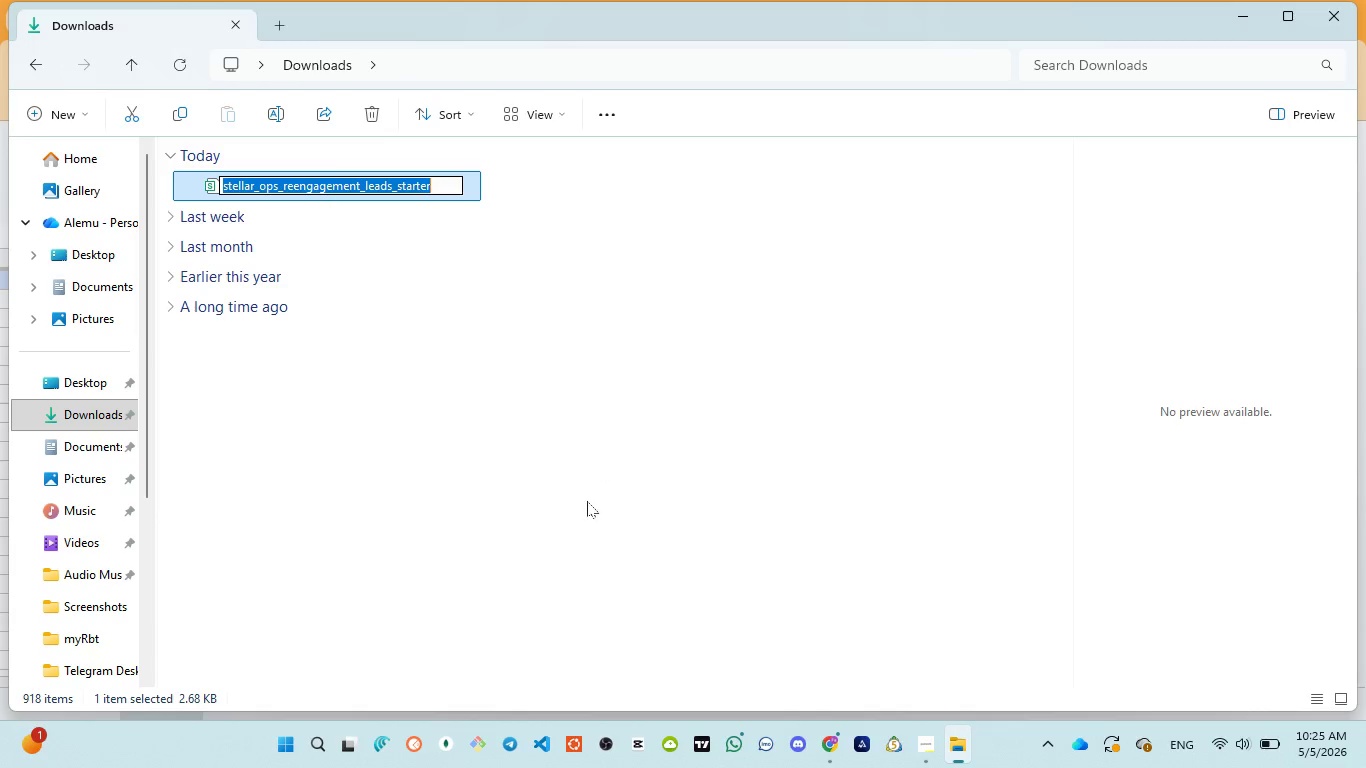 
left_click([584, 508])
 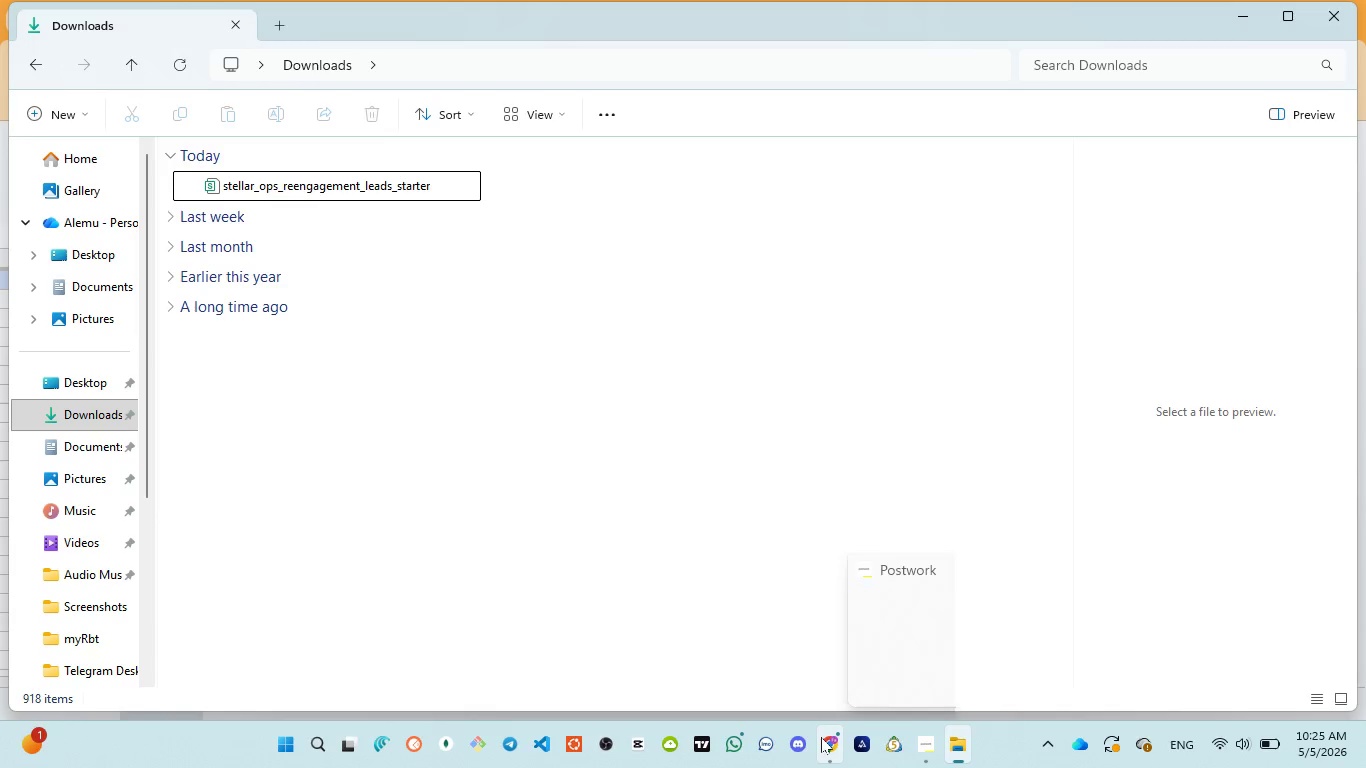 
left_click([818, 655])
 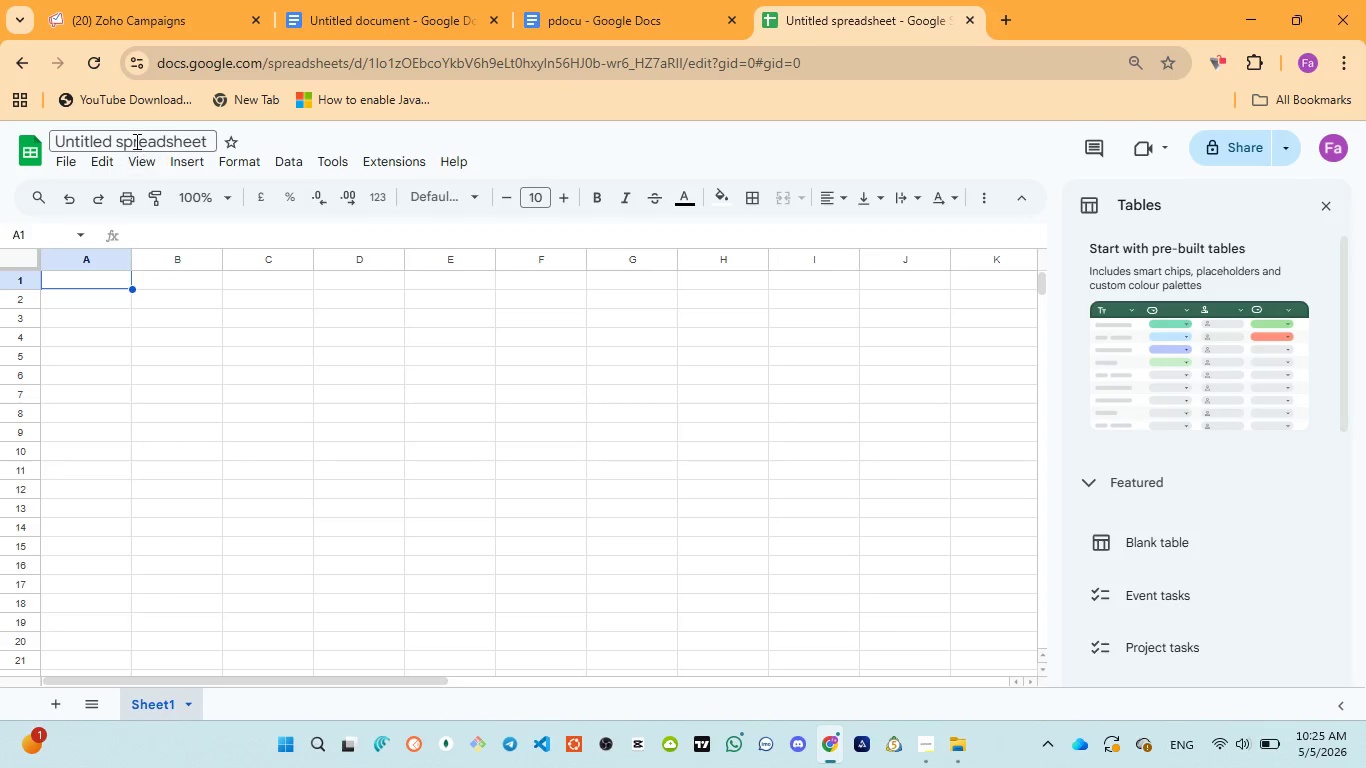 
left_click([135, 139])
 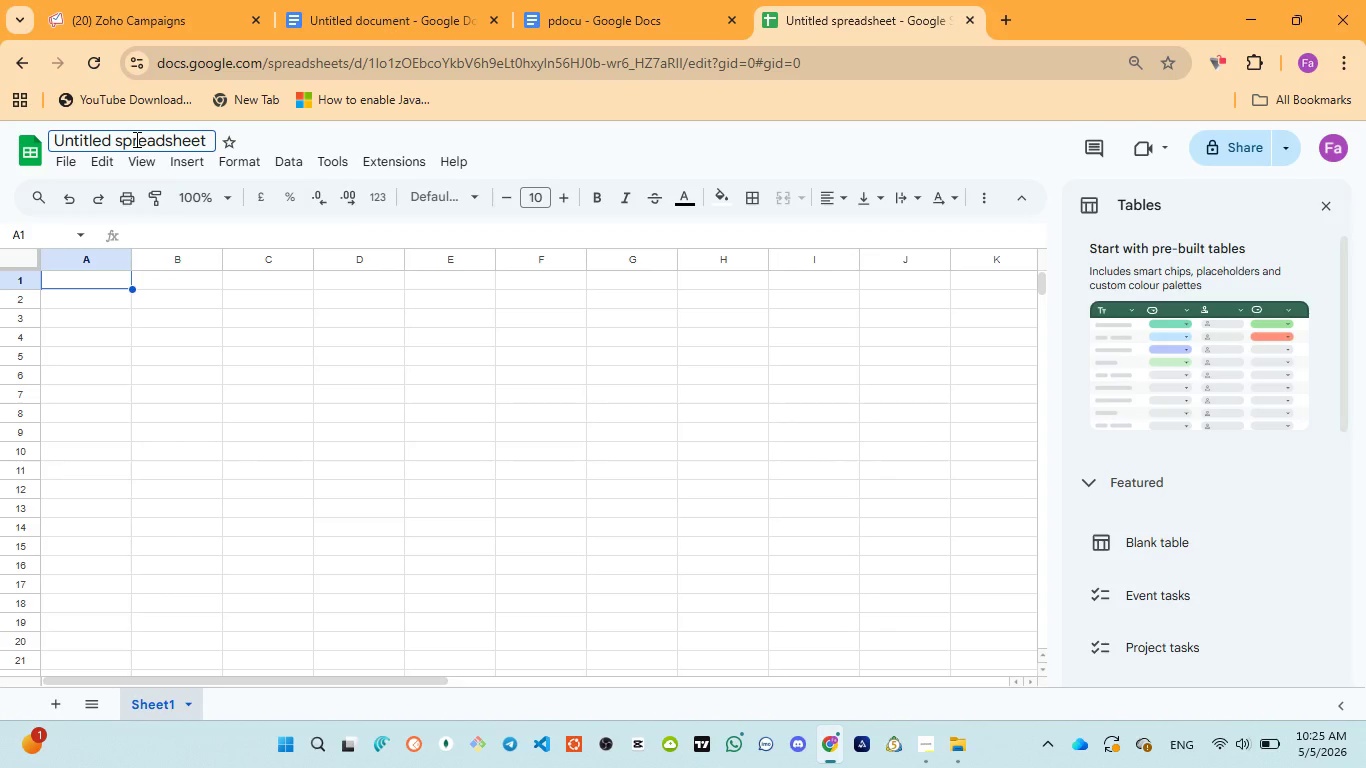 
key(Control+A)
 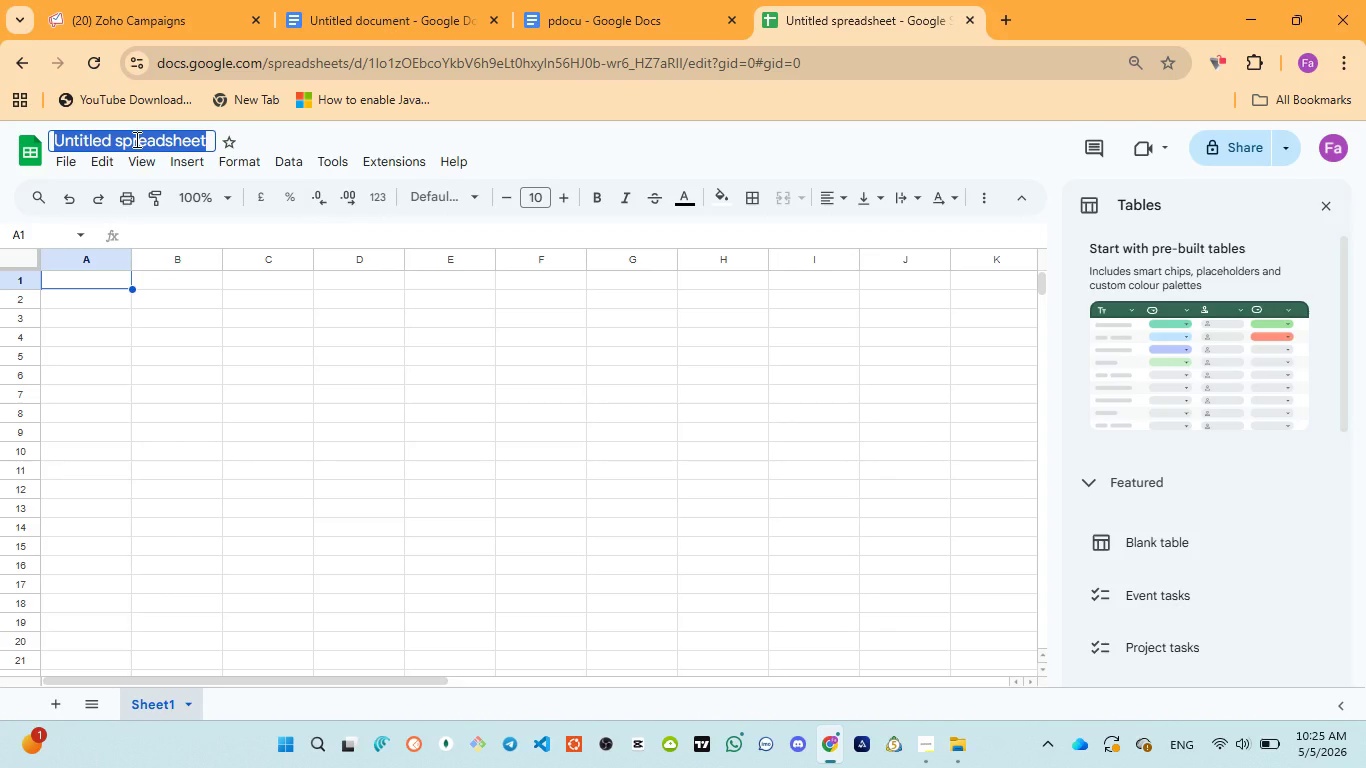 
key(Control+V)
 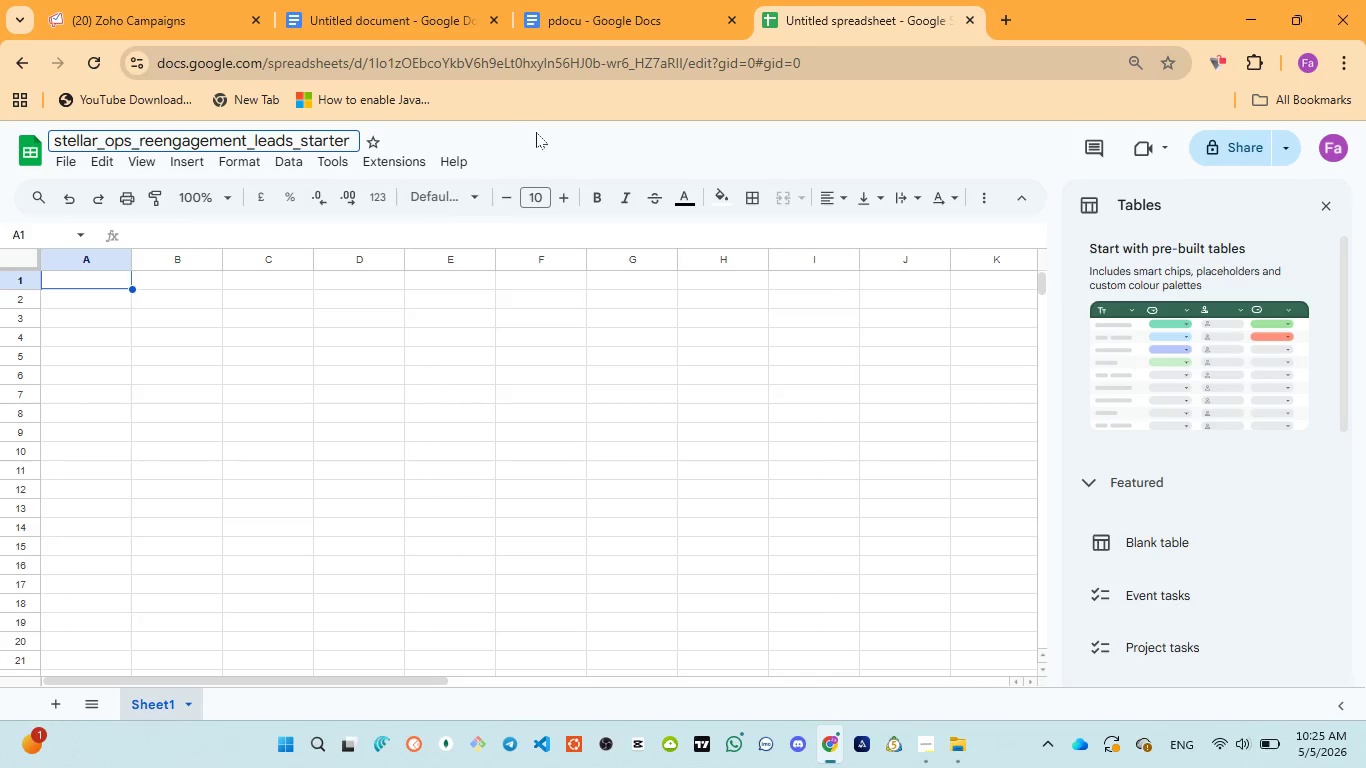 
left_click([541, 133])
 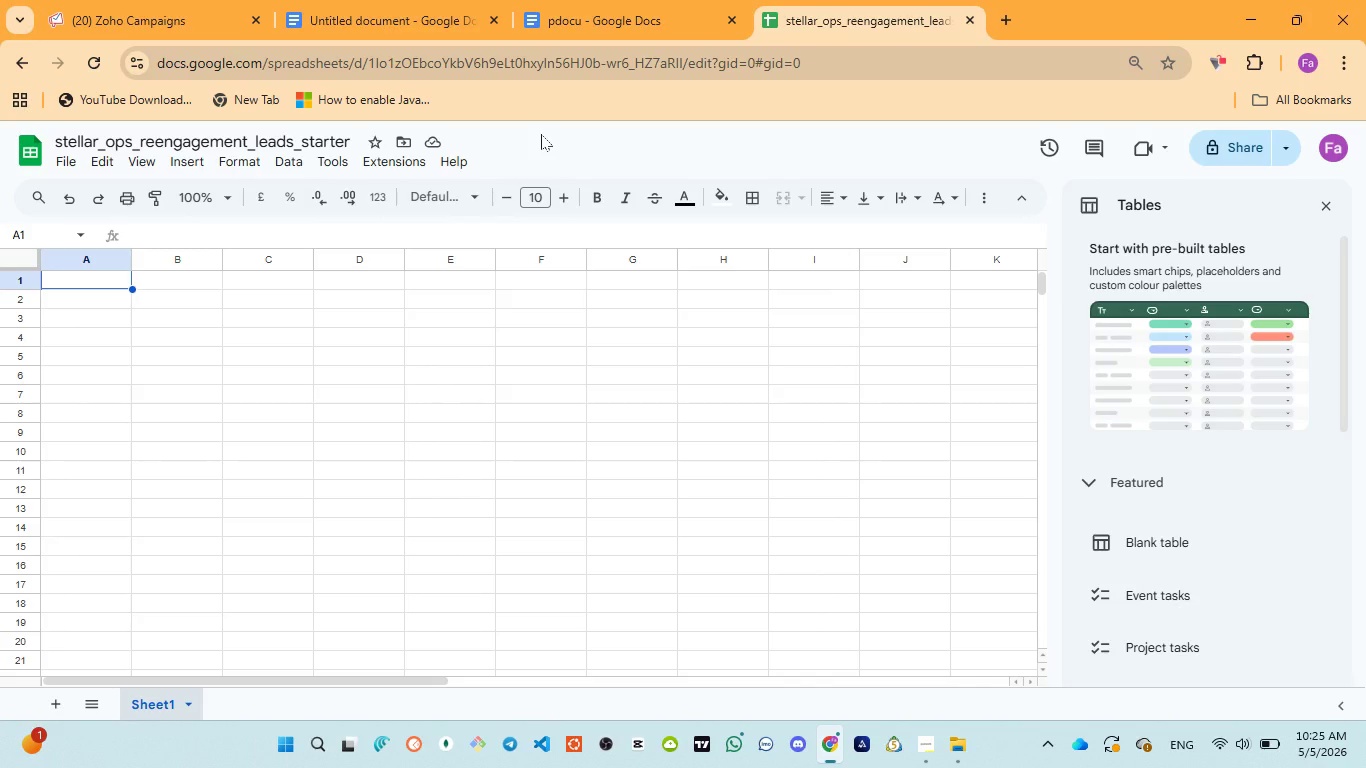 
wait(9.12)
 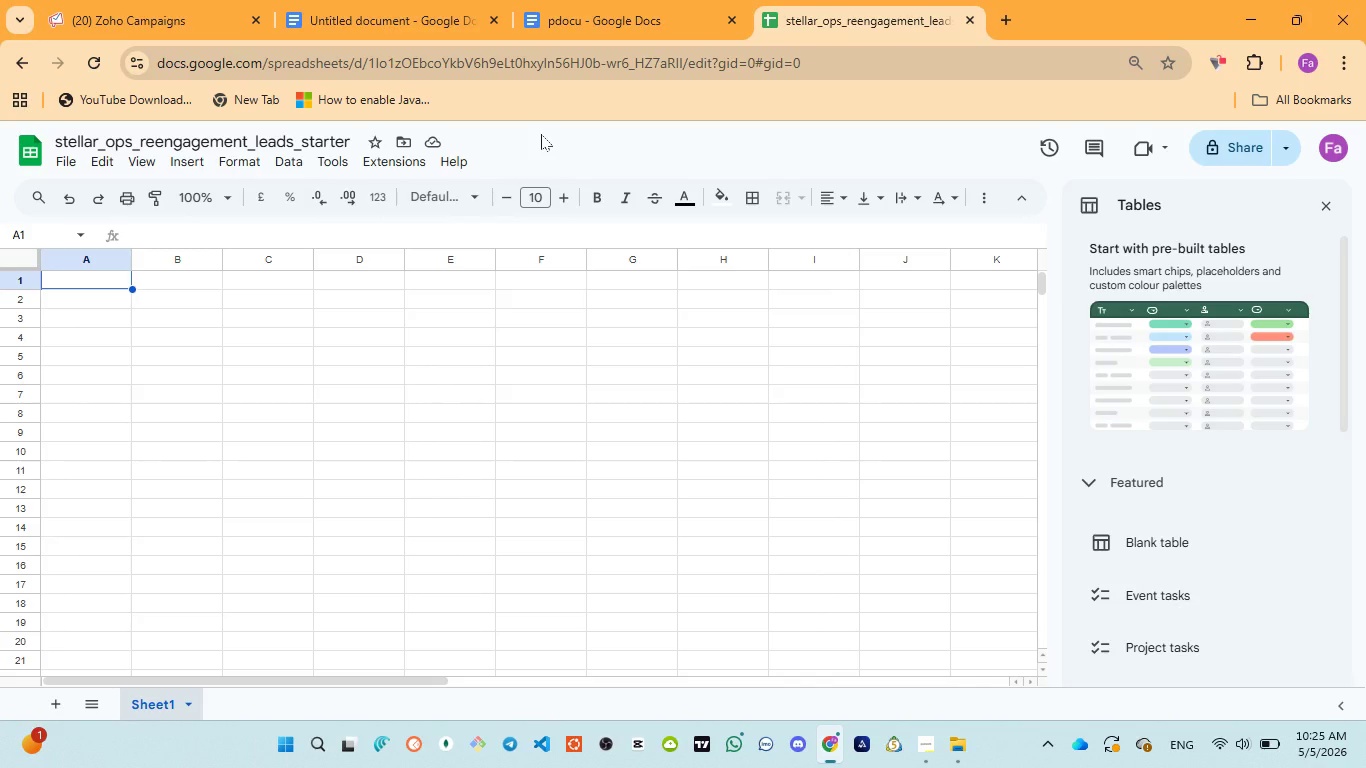 
left_click([64, 154])
 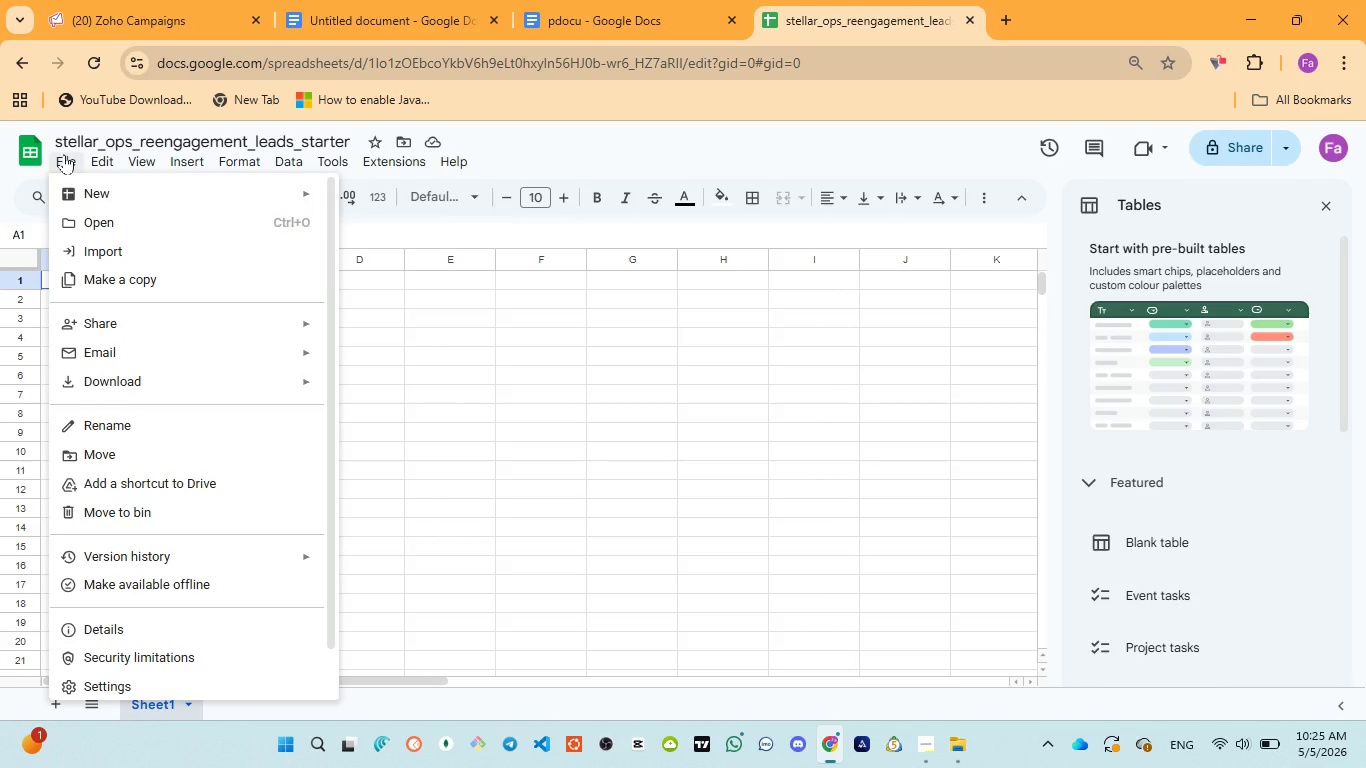 
wait(11.03)
 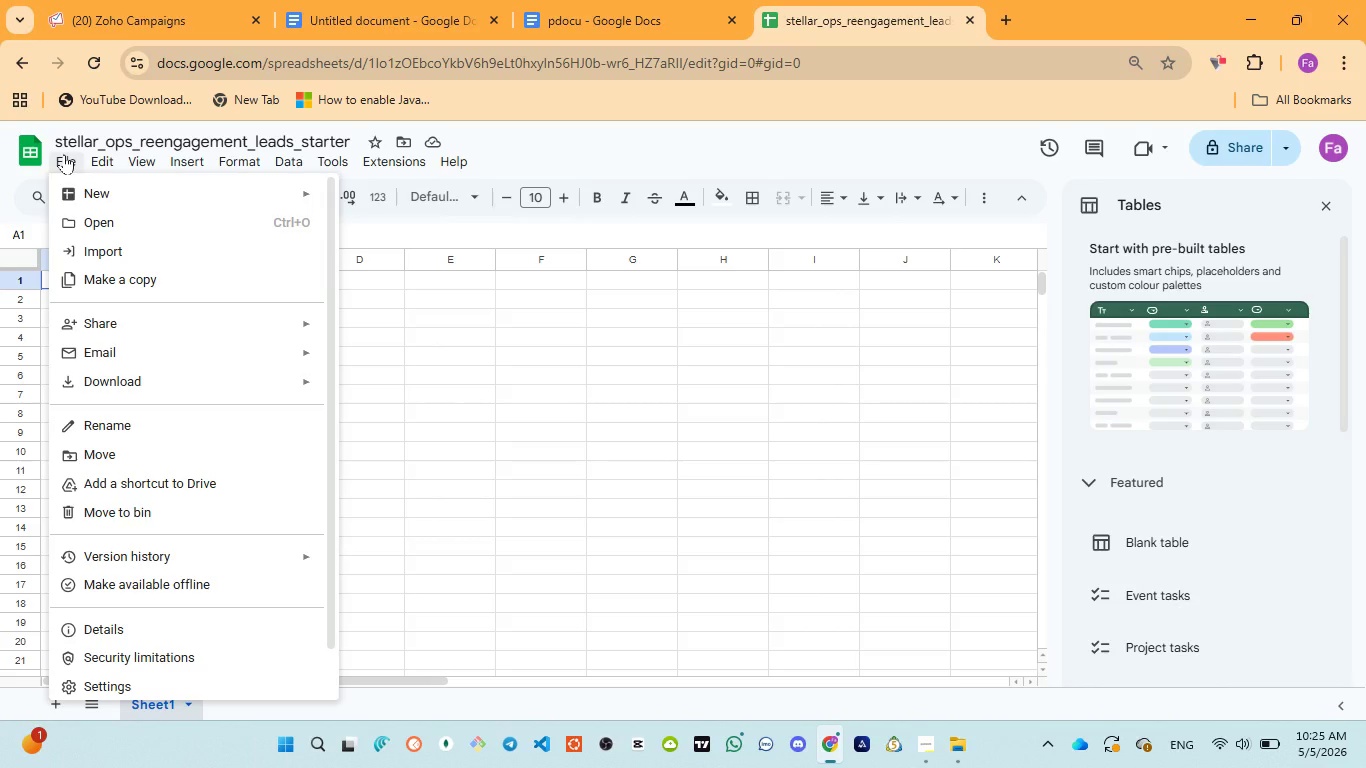 
left_click([150, 251])
 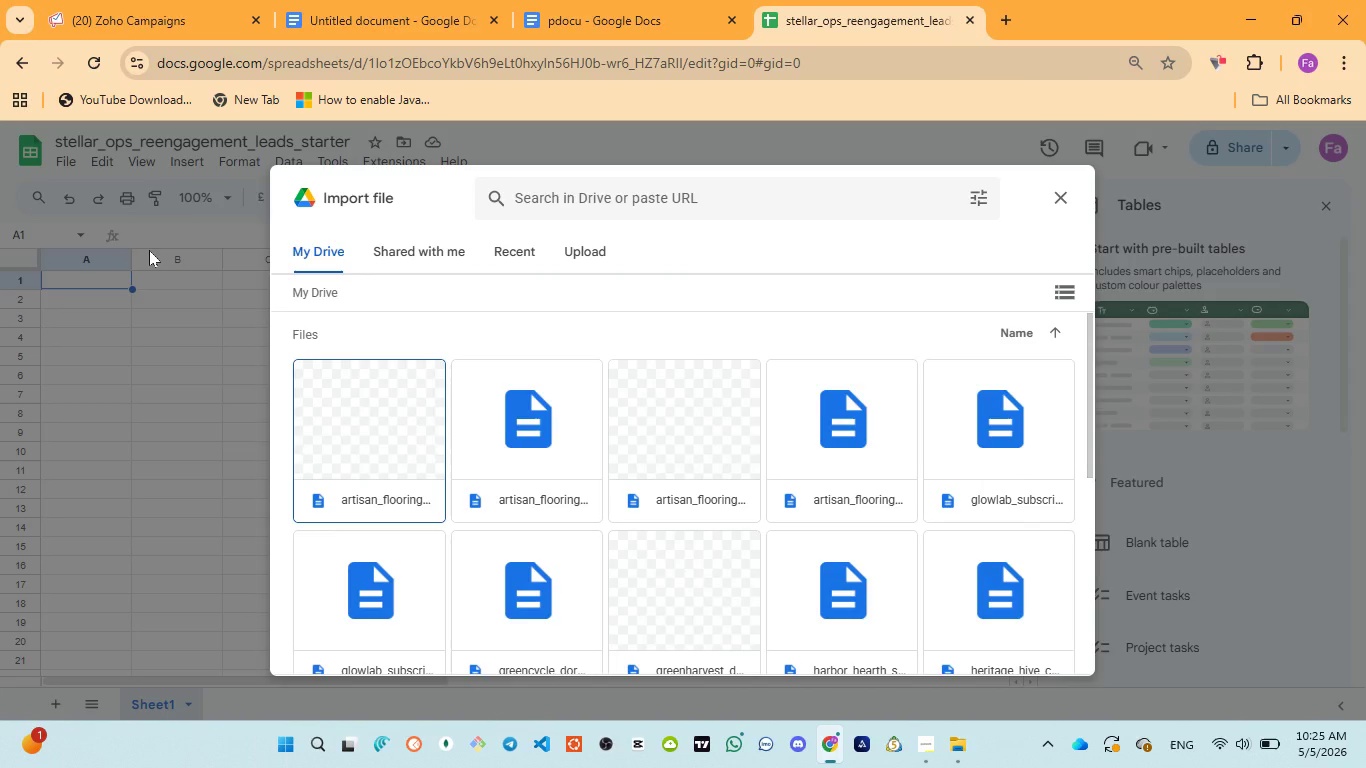 
wait(10.72)
 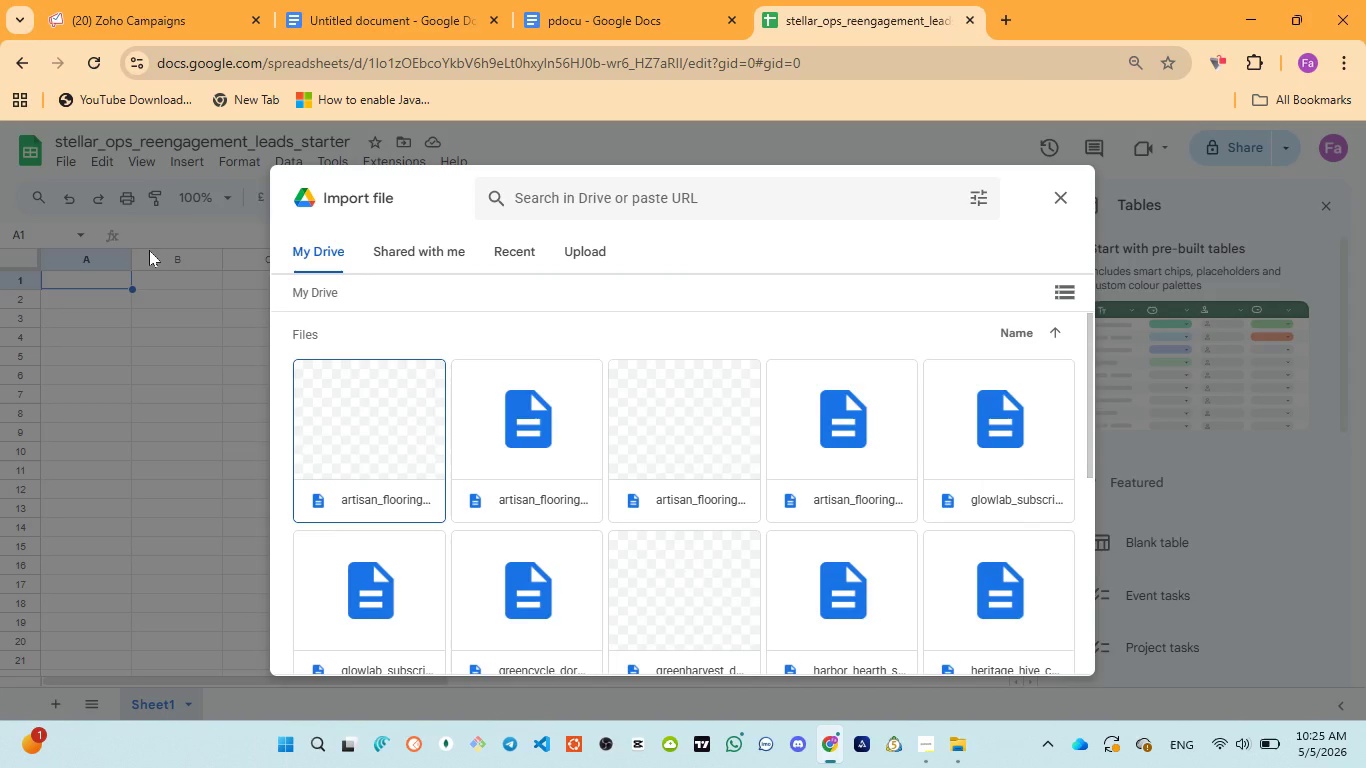 
left_click([590, 253])
 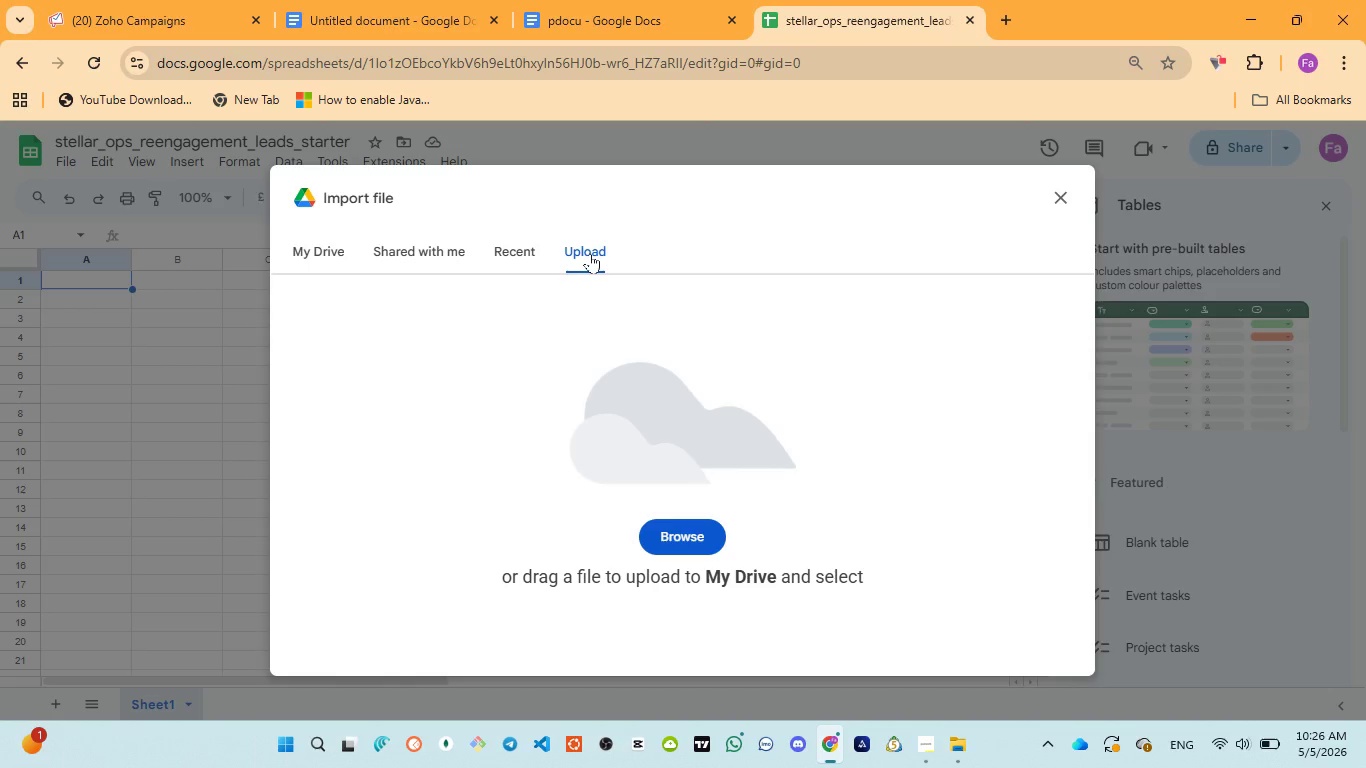 
wait(7.92)
 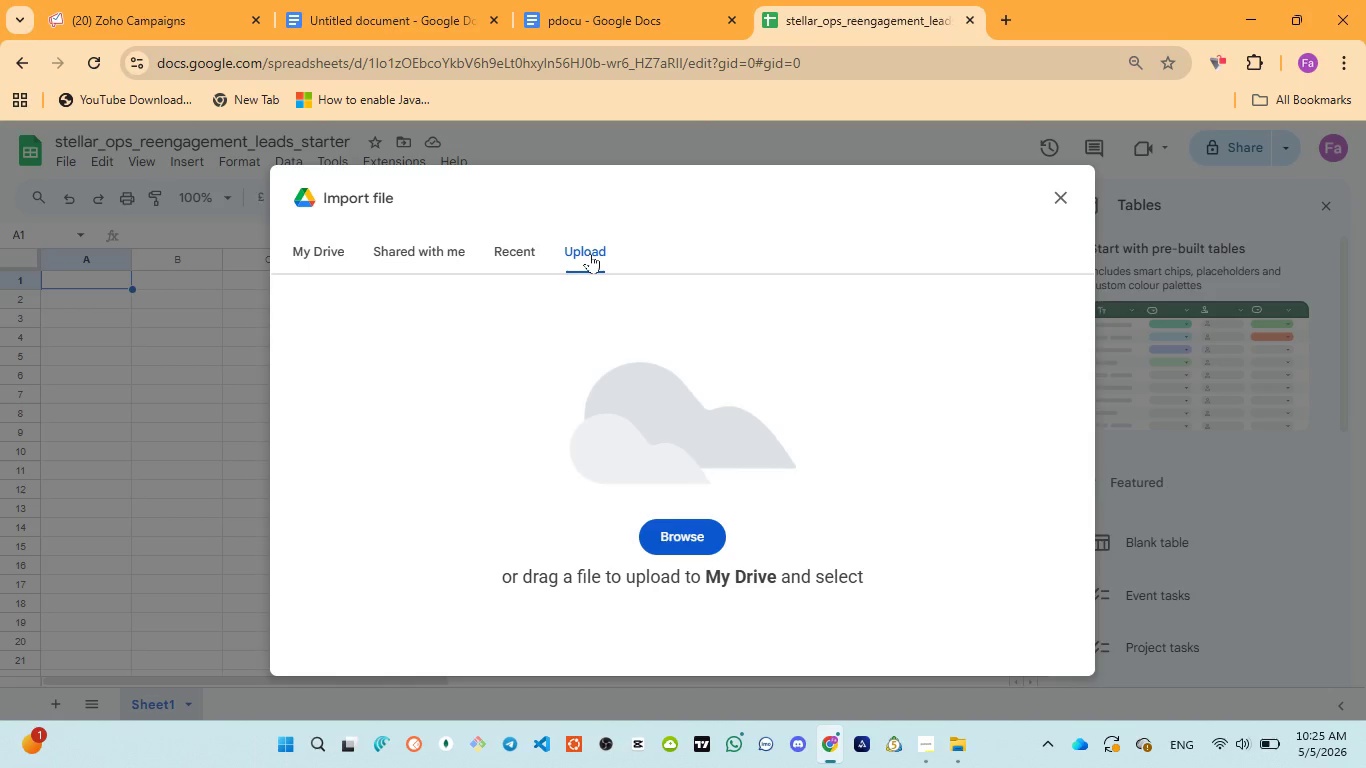 
left_click([698, 528])
 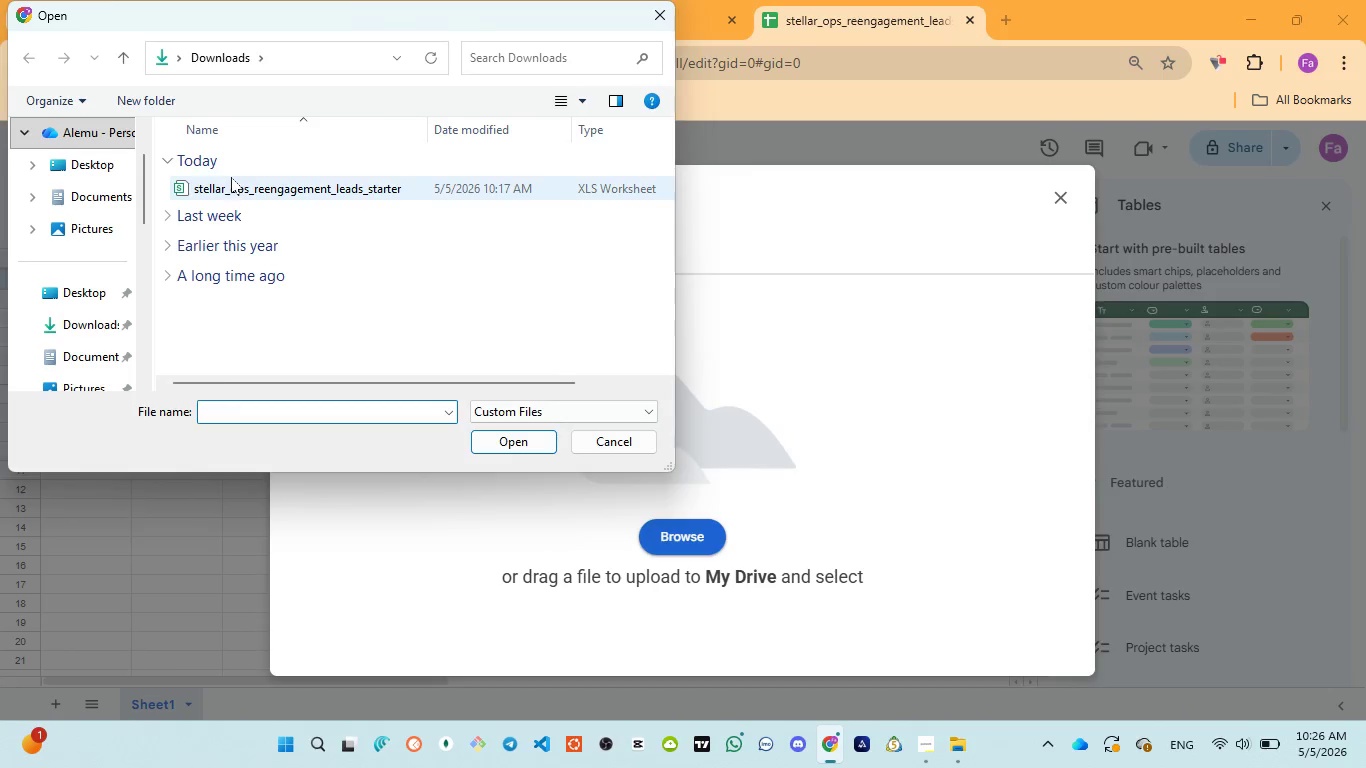 
left_click([231, 180])
 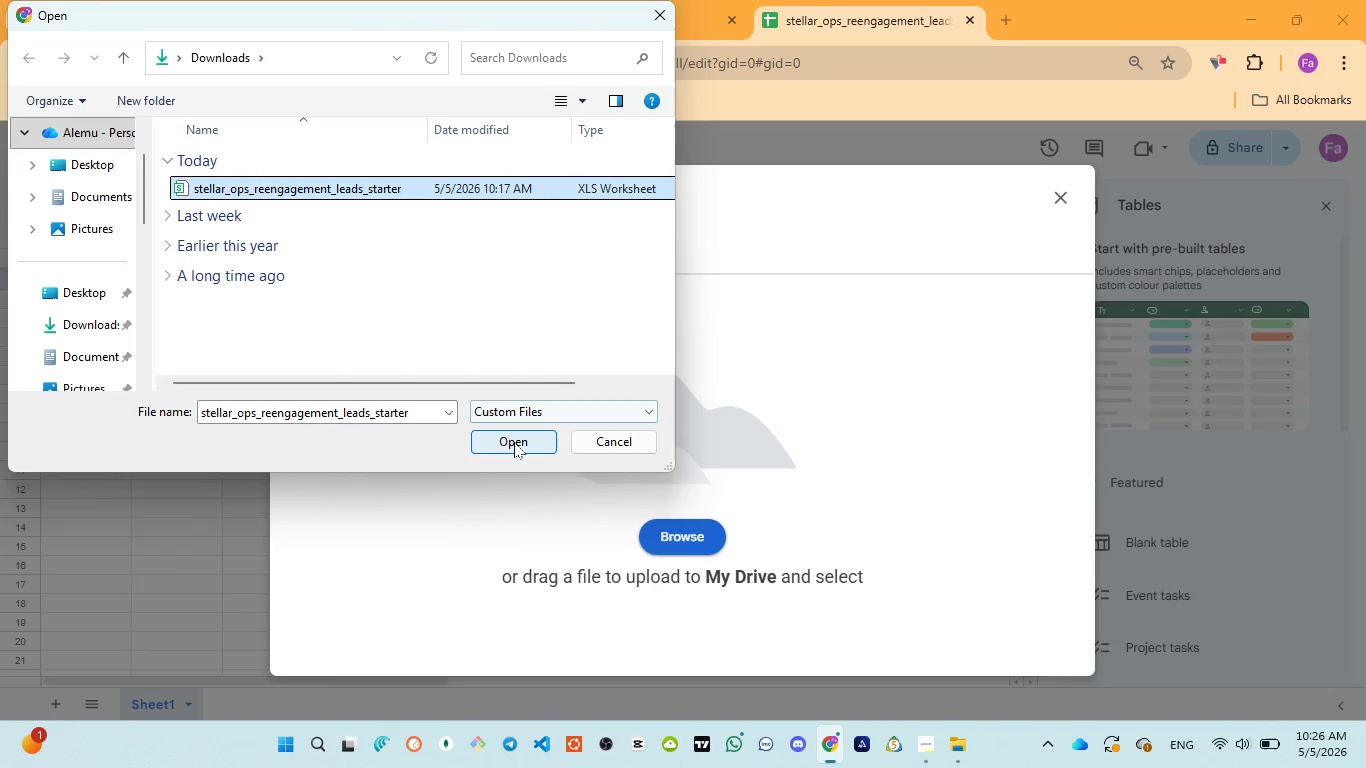 
left_click([520, 439])
 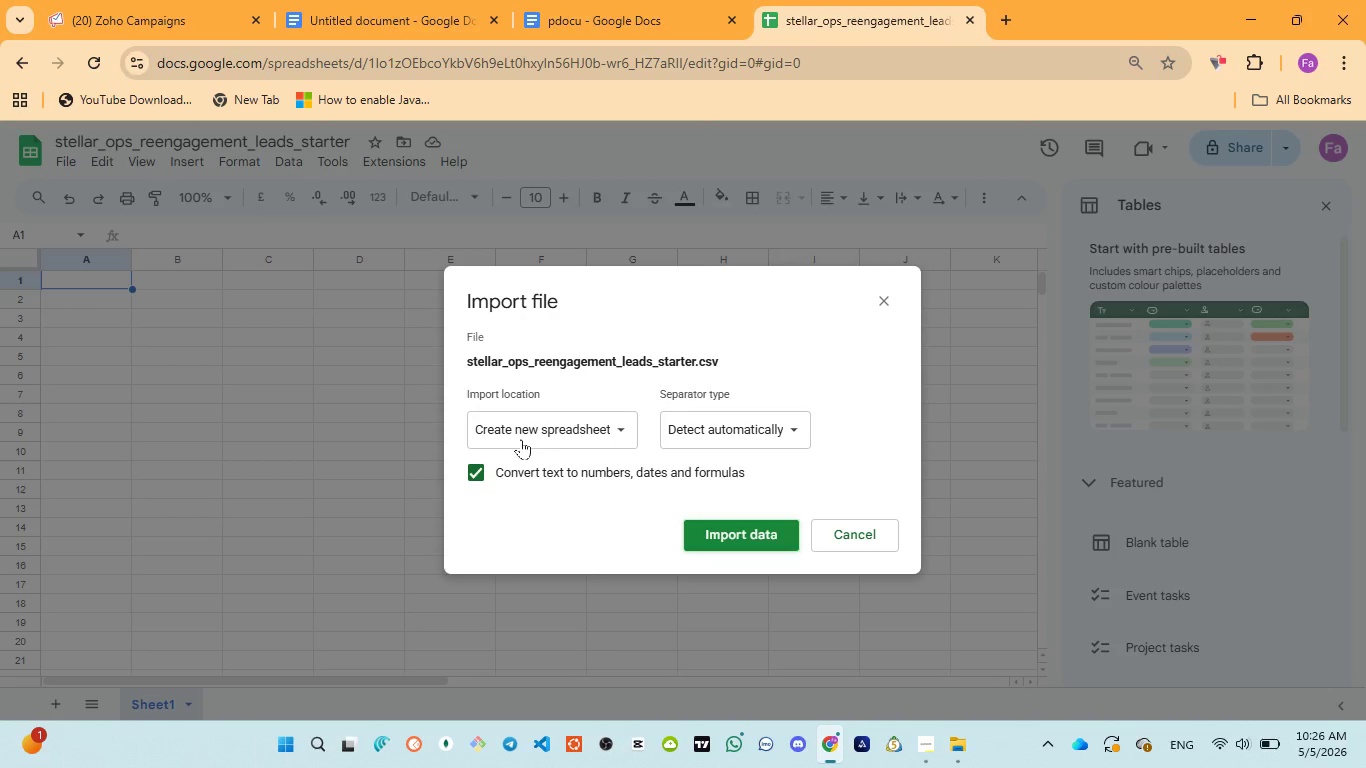 
wait(11.78)
 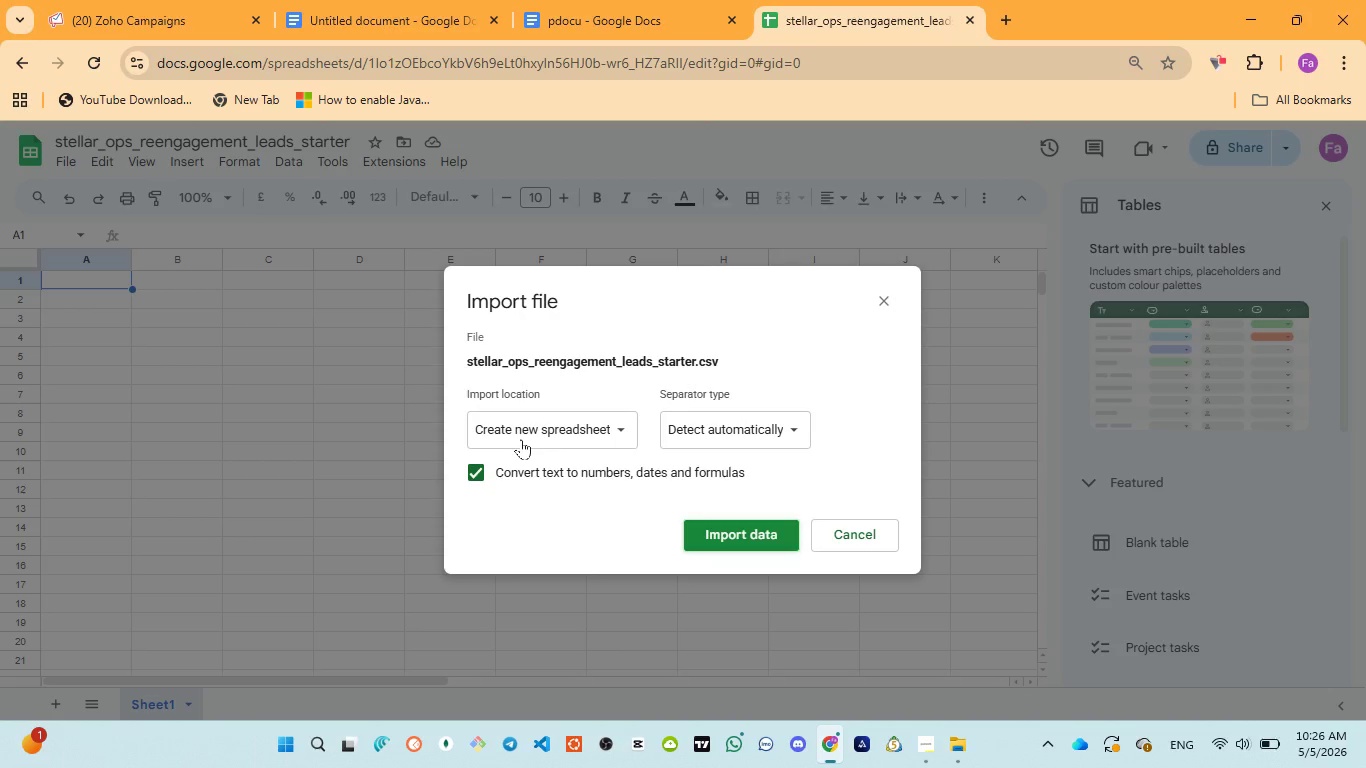 
left_click([521, 439])
 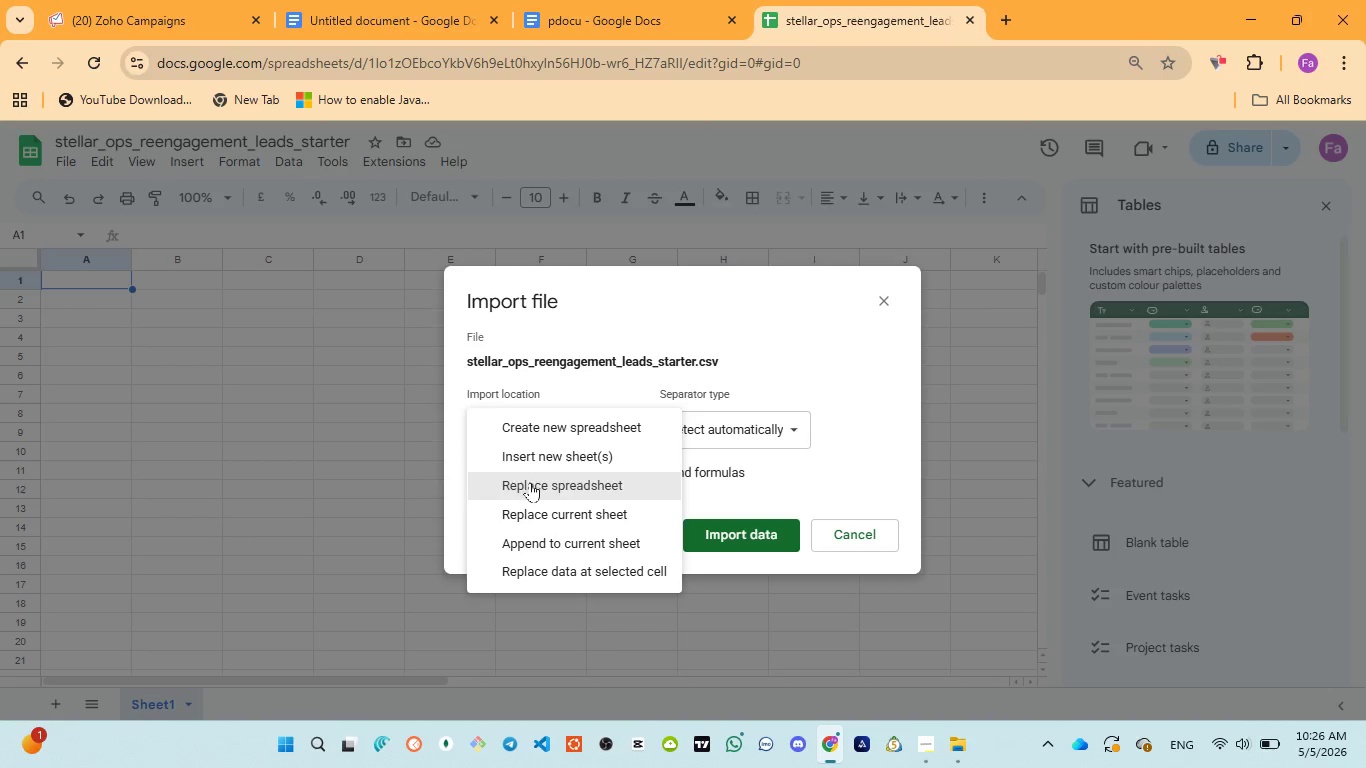 
left_click([530, 482])
 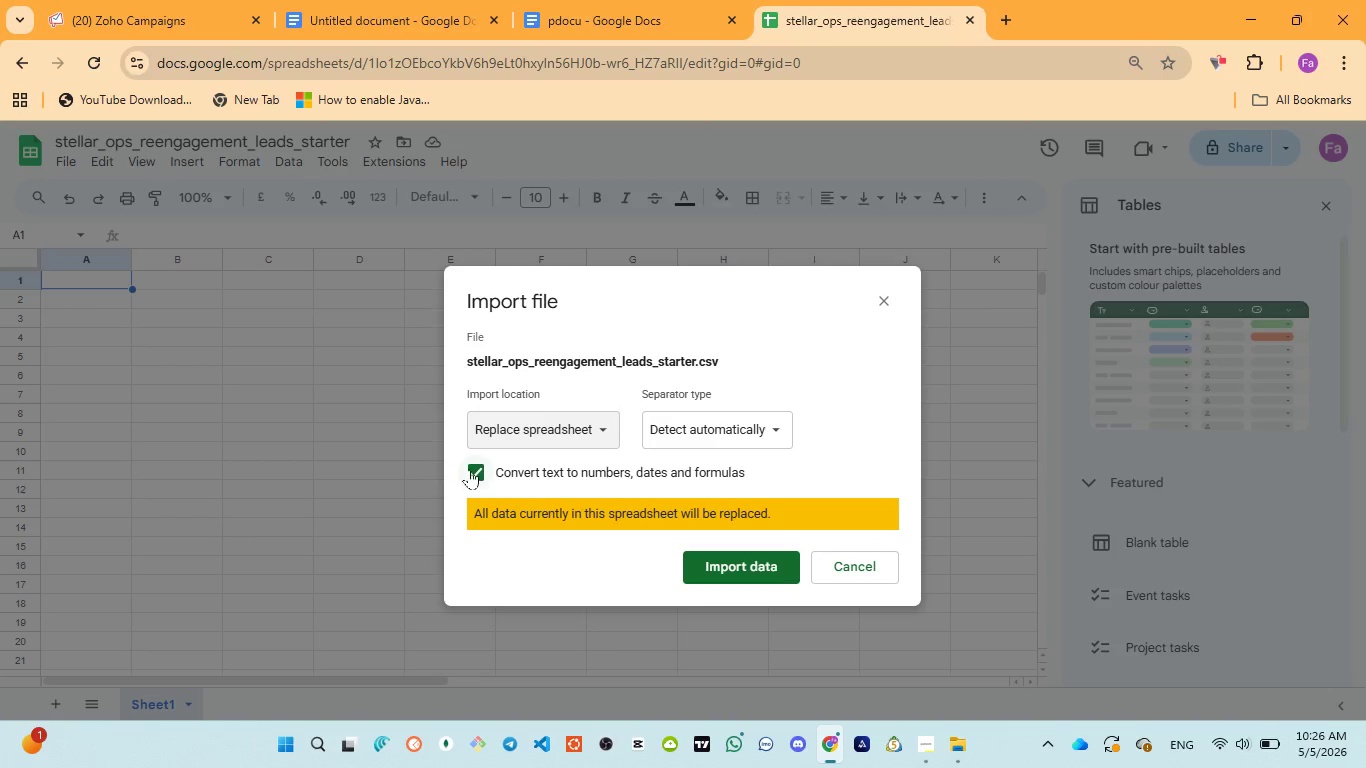 
left_click([468, 468])
 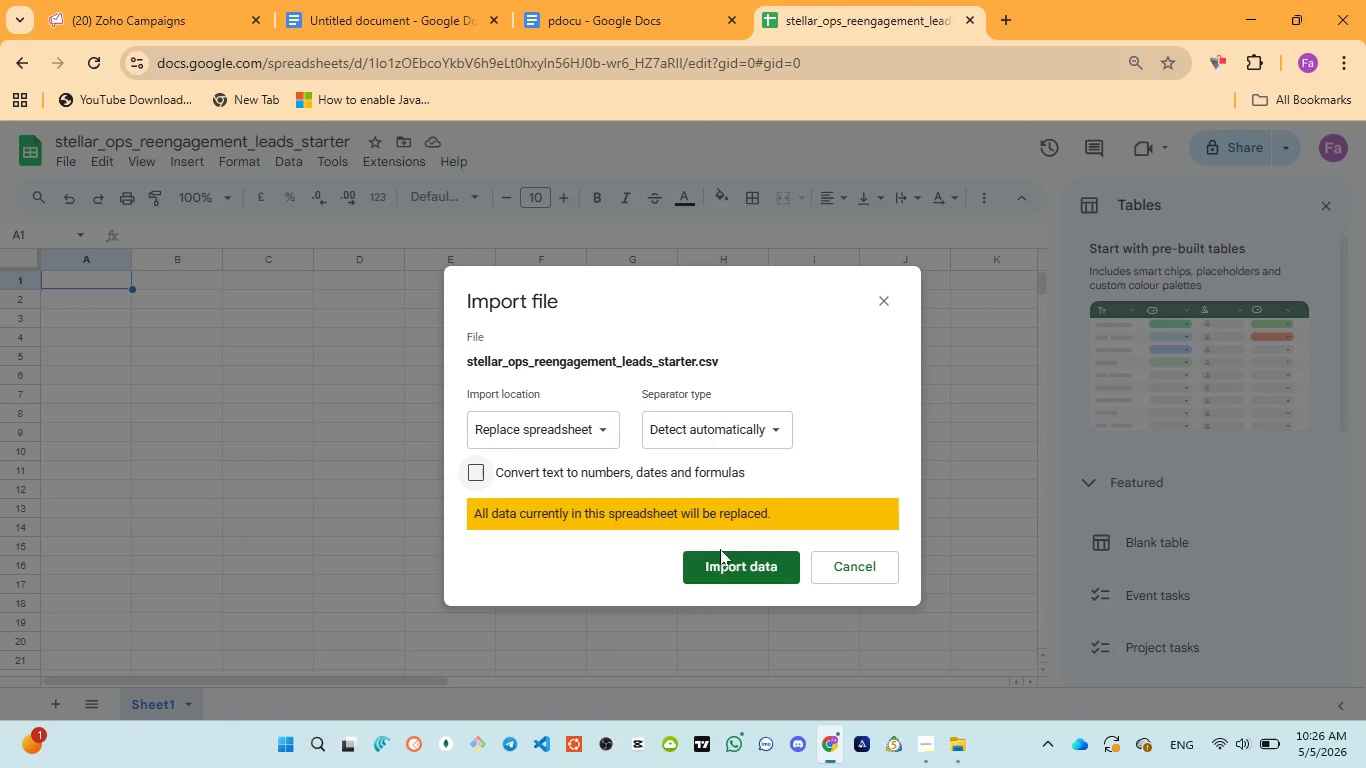 
left_click([727, 562])
 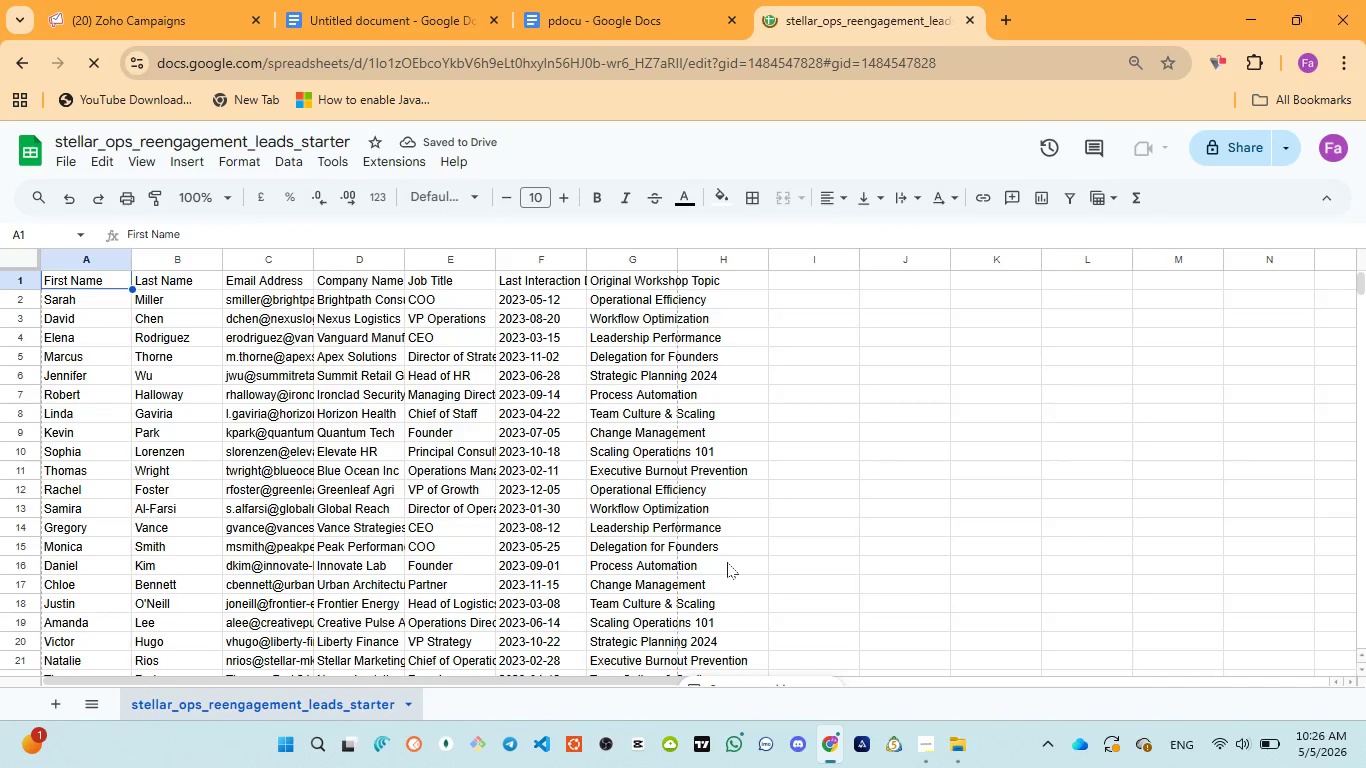 
wait(13.67)
 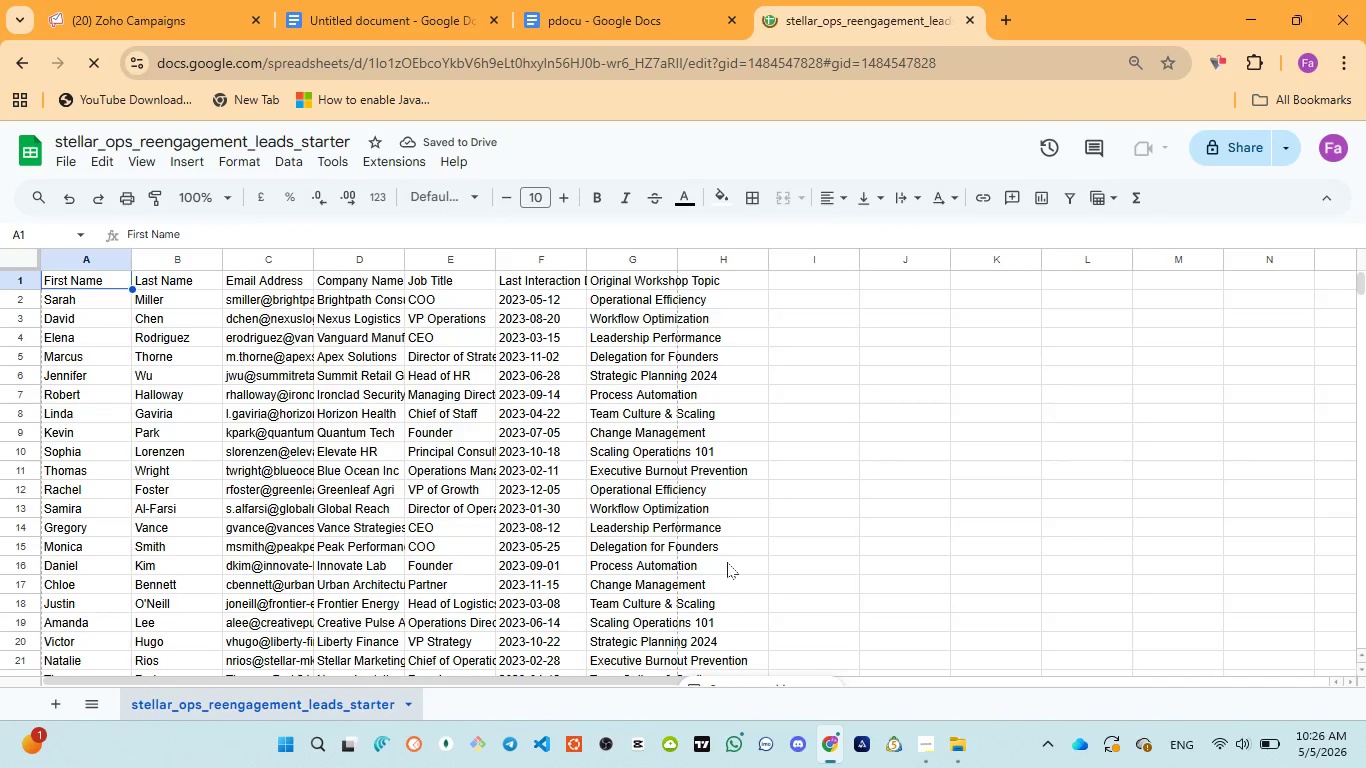 
scroll: coordinate [149, 392], scroll_direction: down, amount: 4.0
 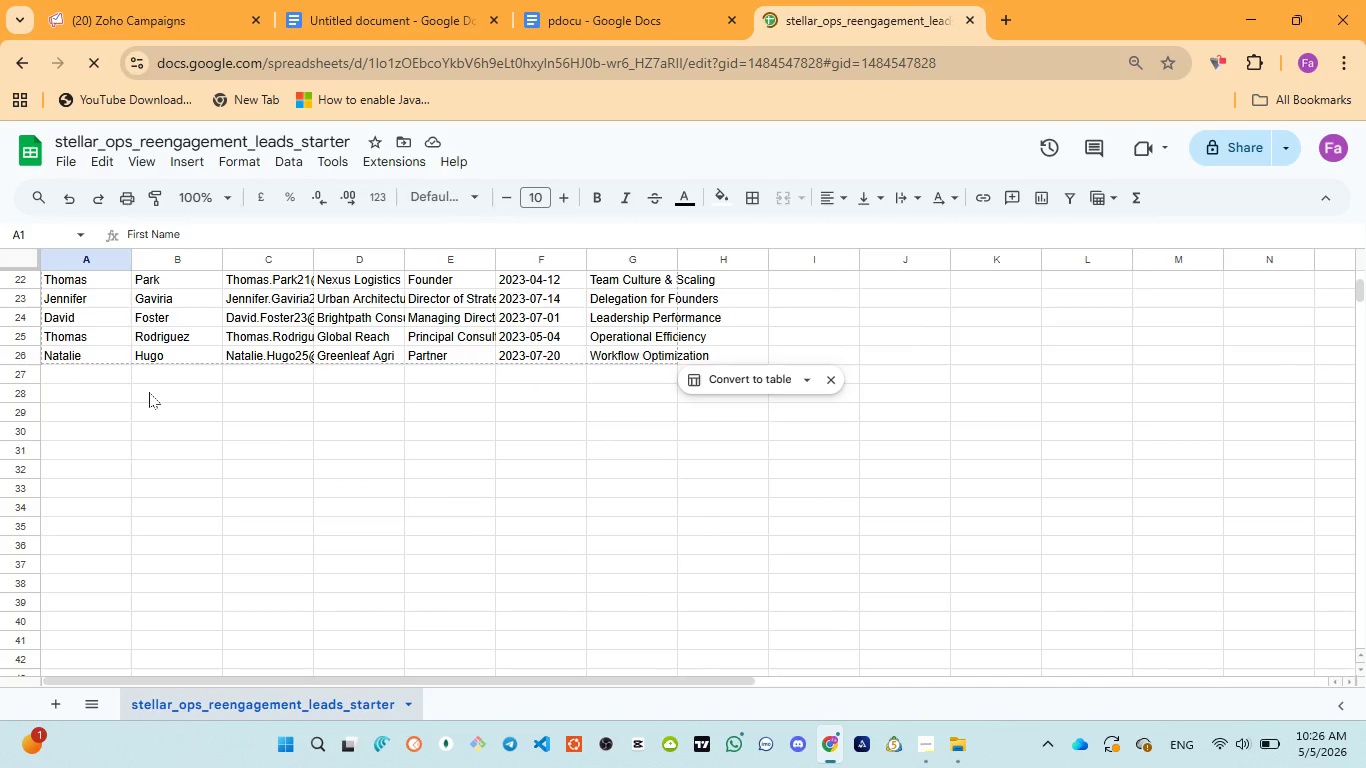 
scroll: coordinate [149, 392], scroll_direction: up, amount: 5.0
 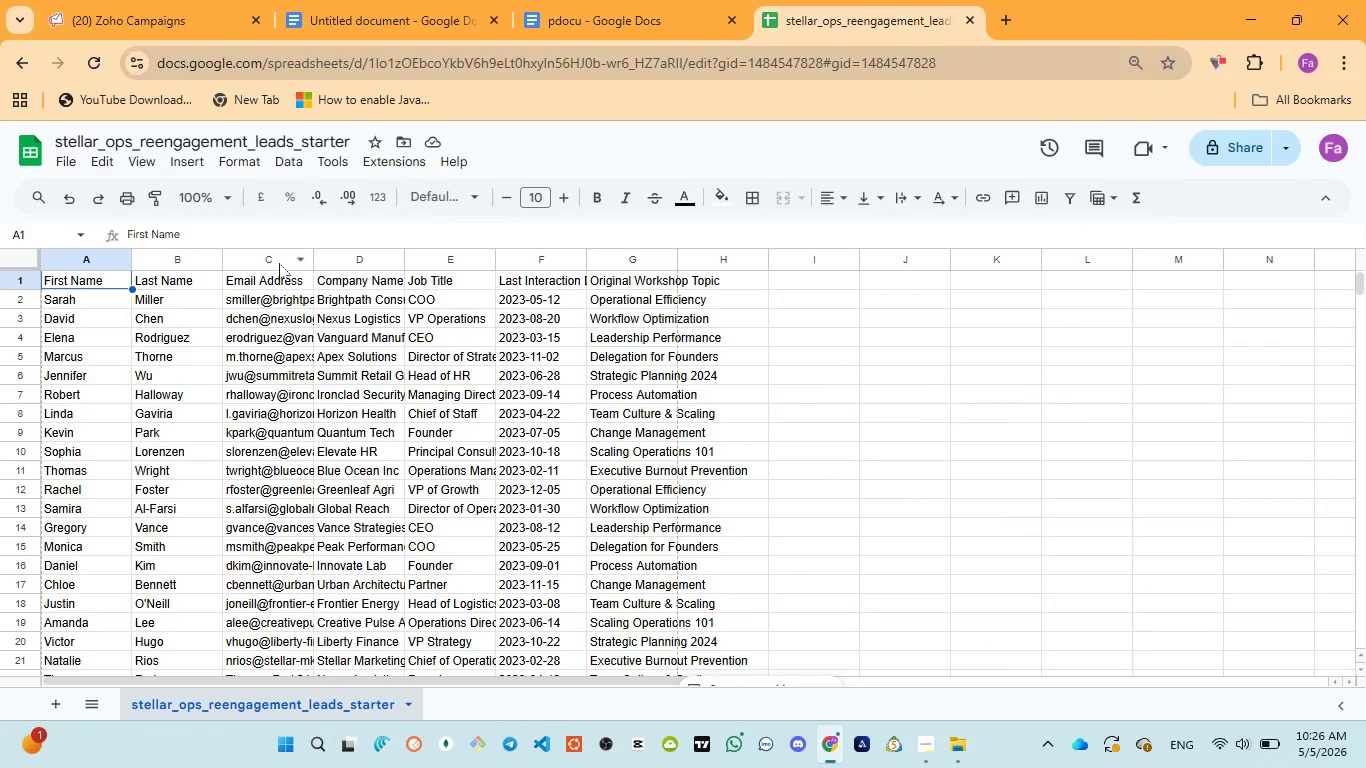 
left_click([280, 262])
 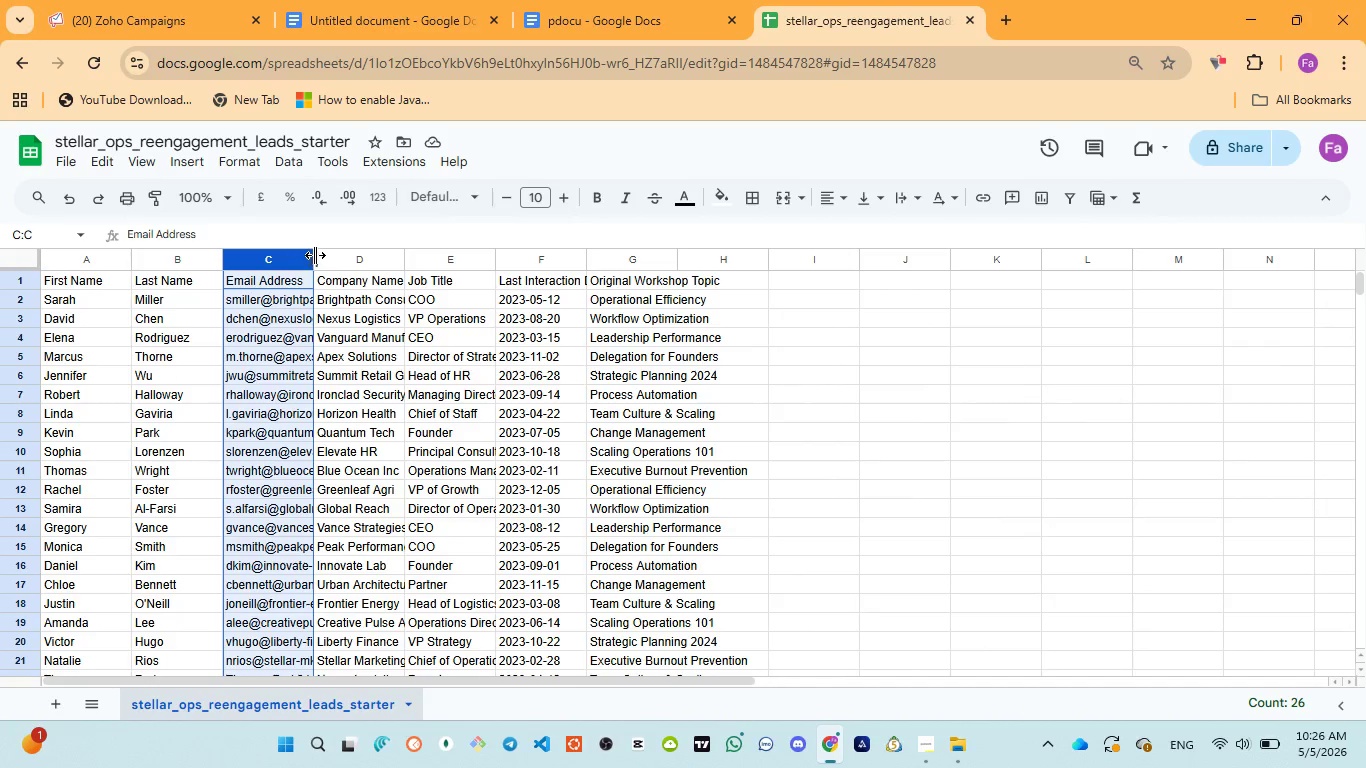 
left_click_drag(start_coordinate=[319, 255], to_coordinate=[367, 256])
 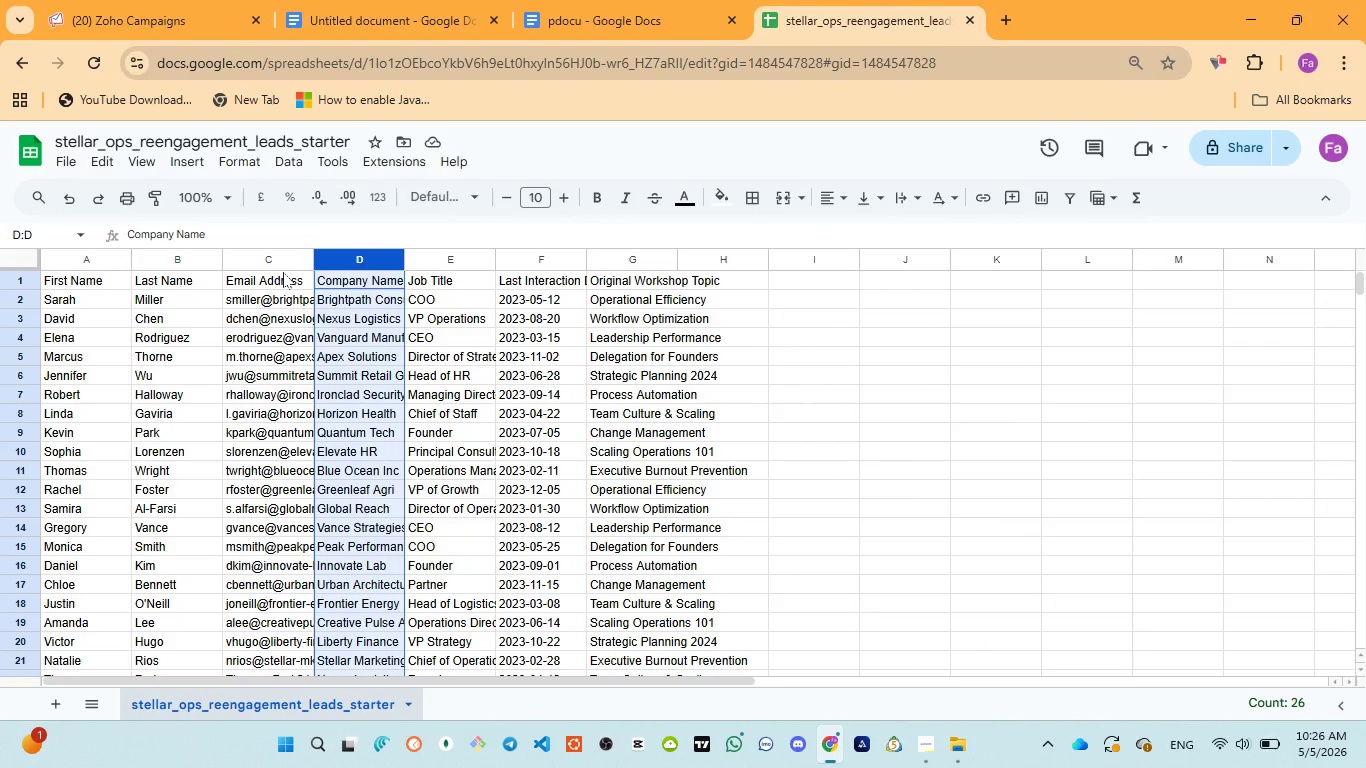 
left_click([283, 272])
 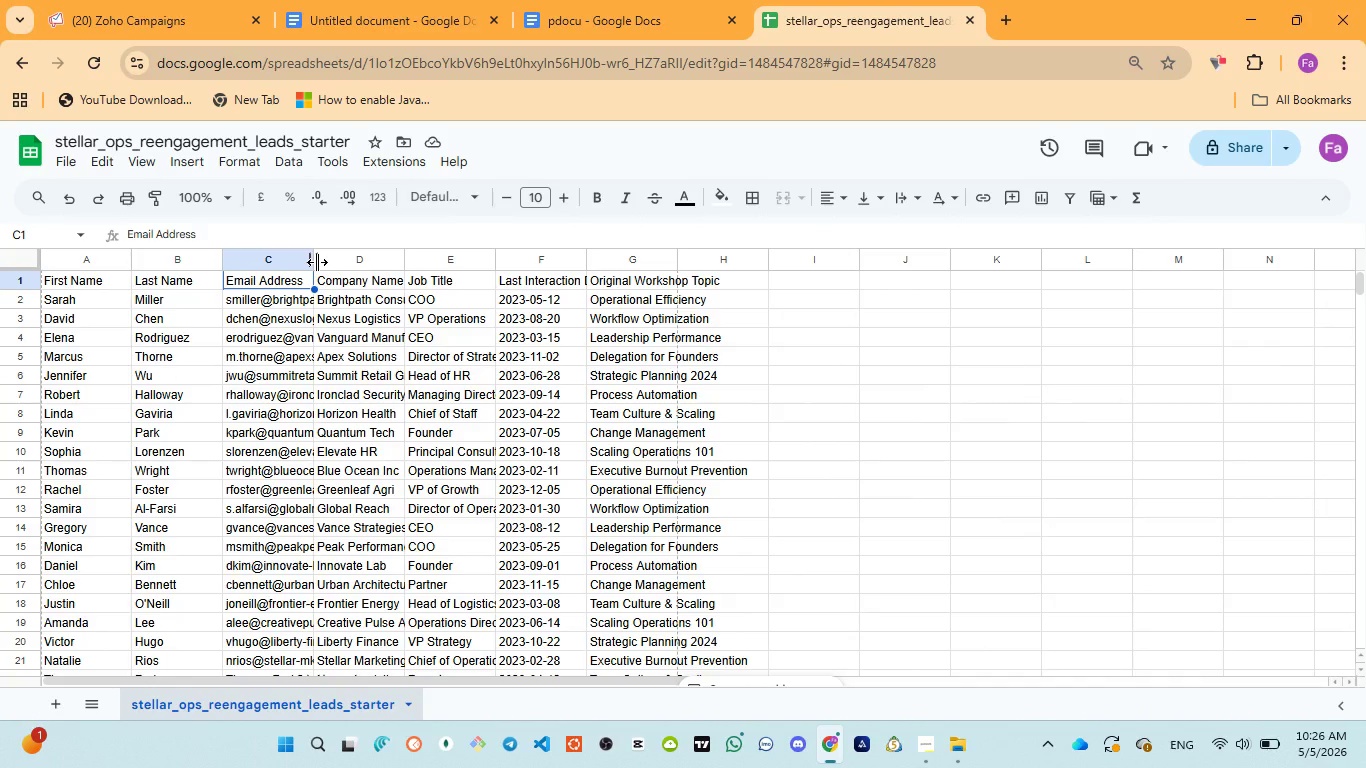 
left_click_drag(start_coordinate=[317, 262], to_coordinate=[398, 266])
 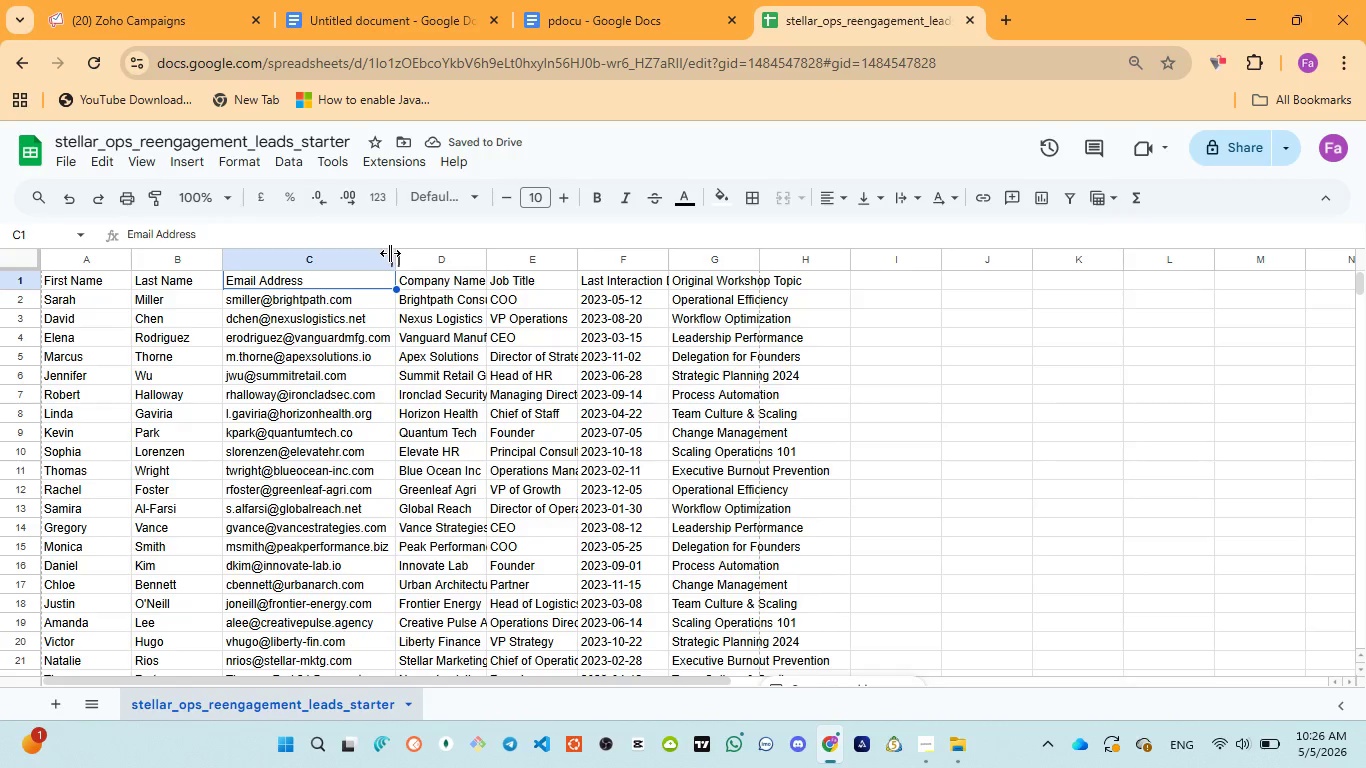 
left_click_drag(start_coordinate=[397, 253], to_coordinate=[452, 260])
 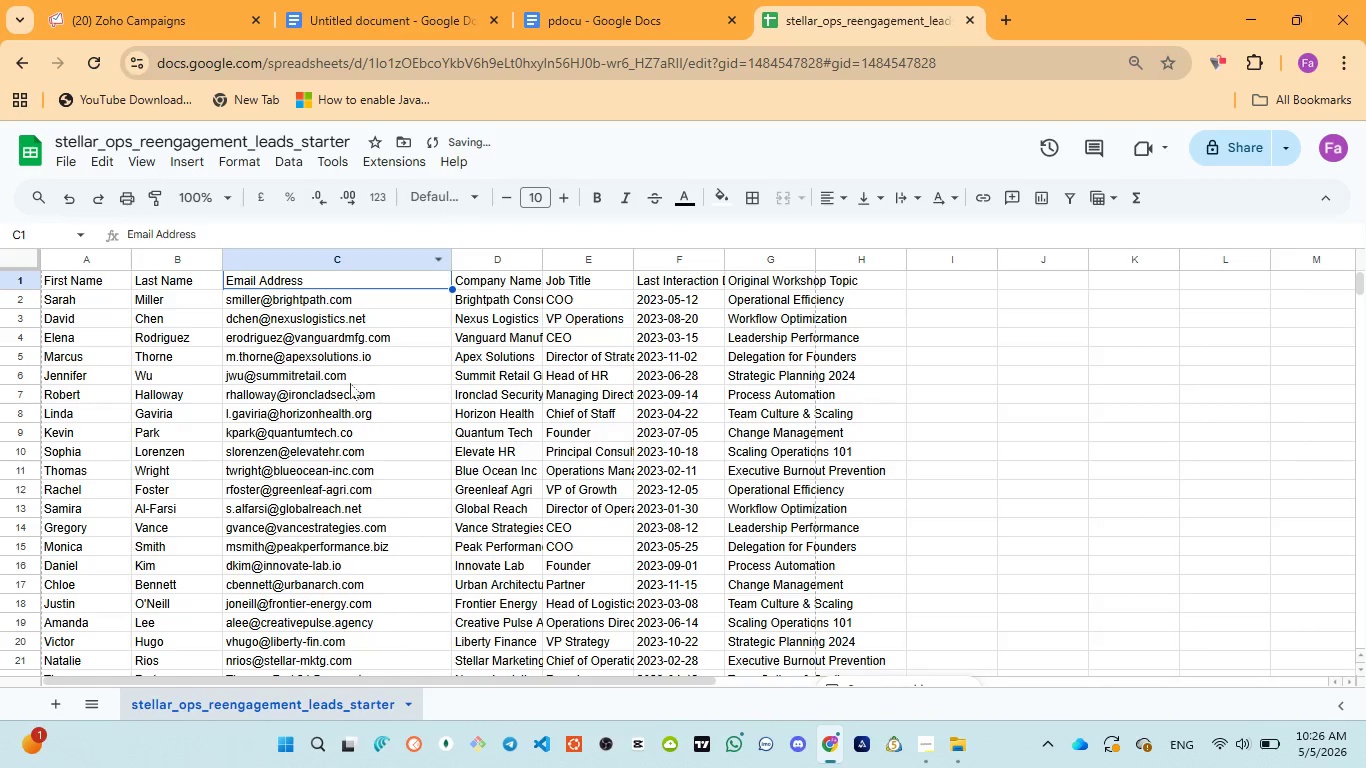 
scroll: coordinate [347, 405], scroll_direction: down, amount: 3.0
 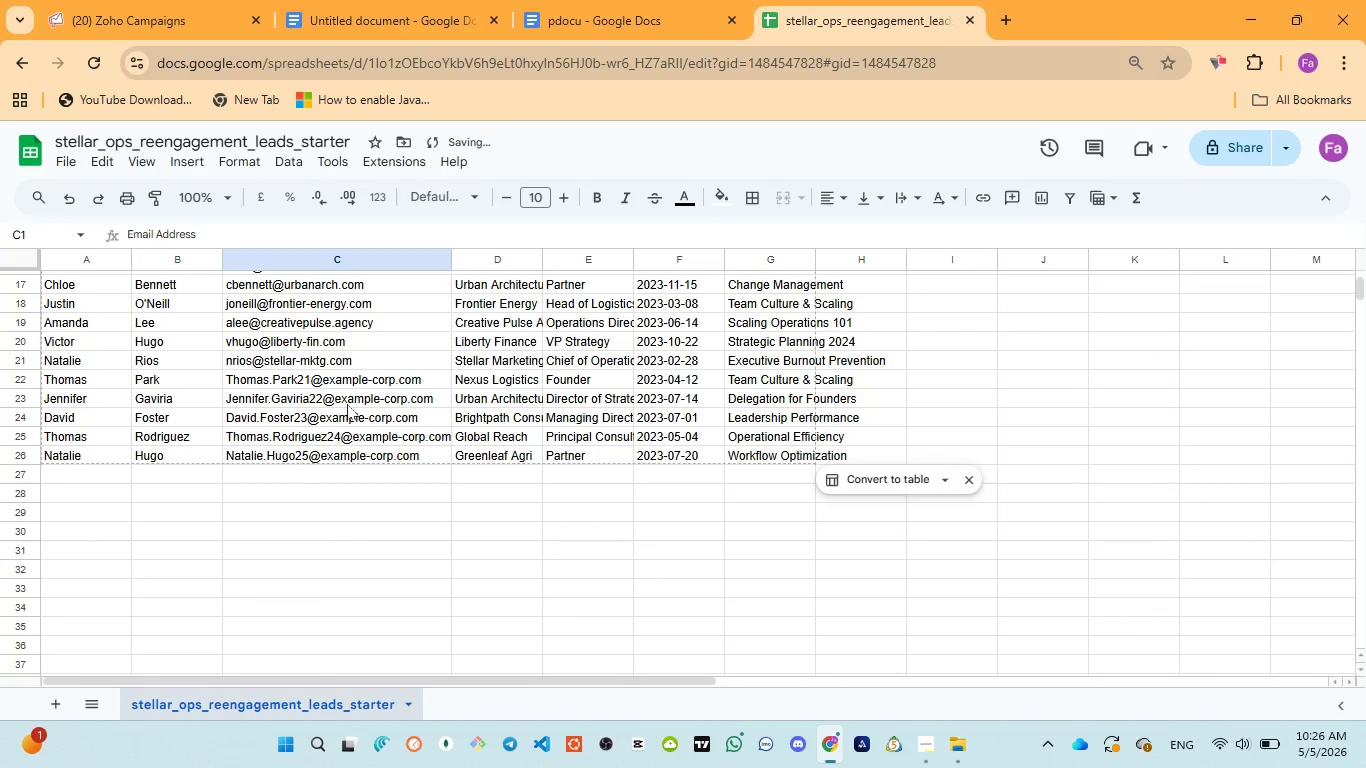 
scroll: coordinate [347, 403], scroll_direction: up, amount: 4.0
 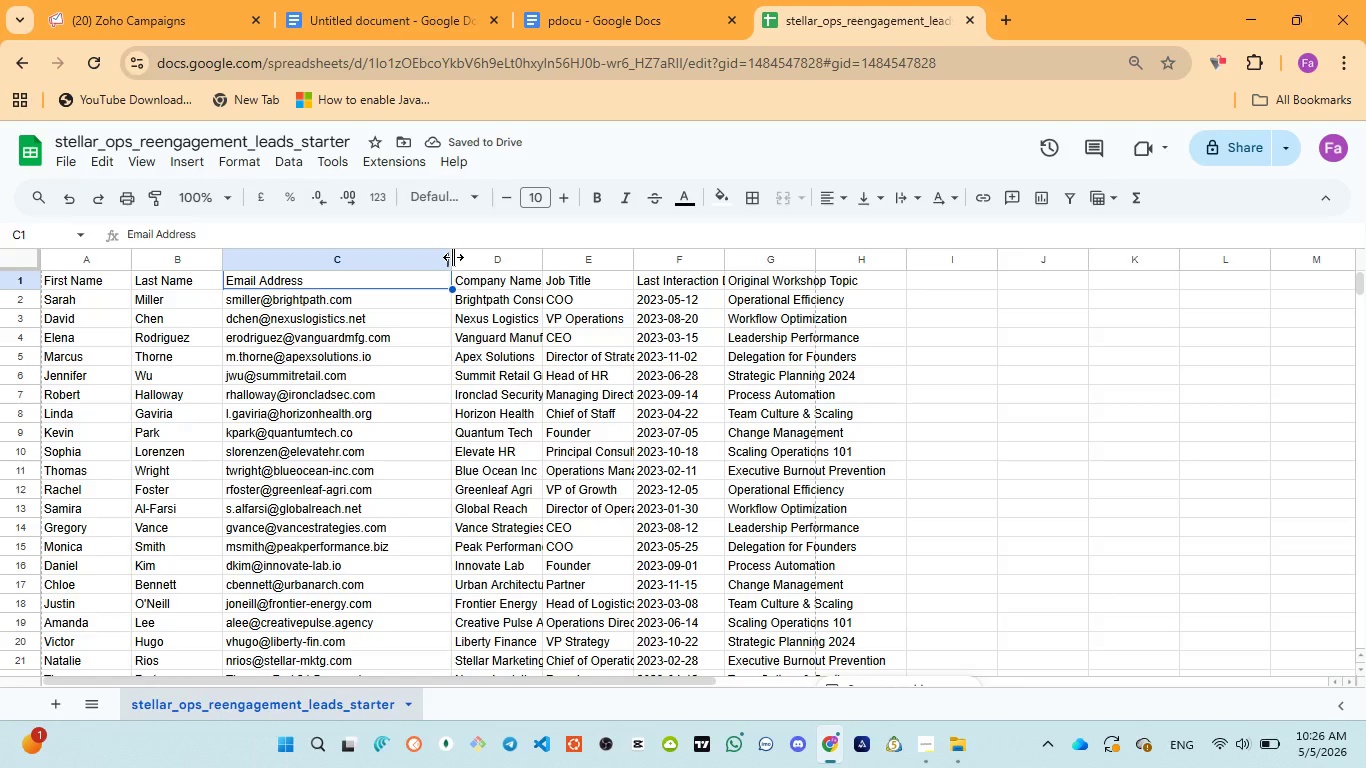 
left_click_drag(start_coordinate=[456, 257], to_coordinate=[478, 259])
 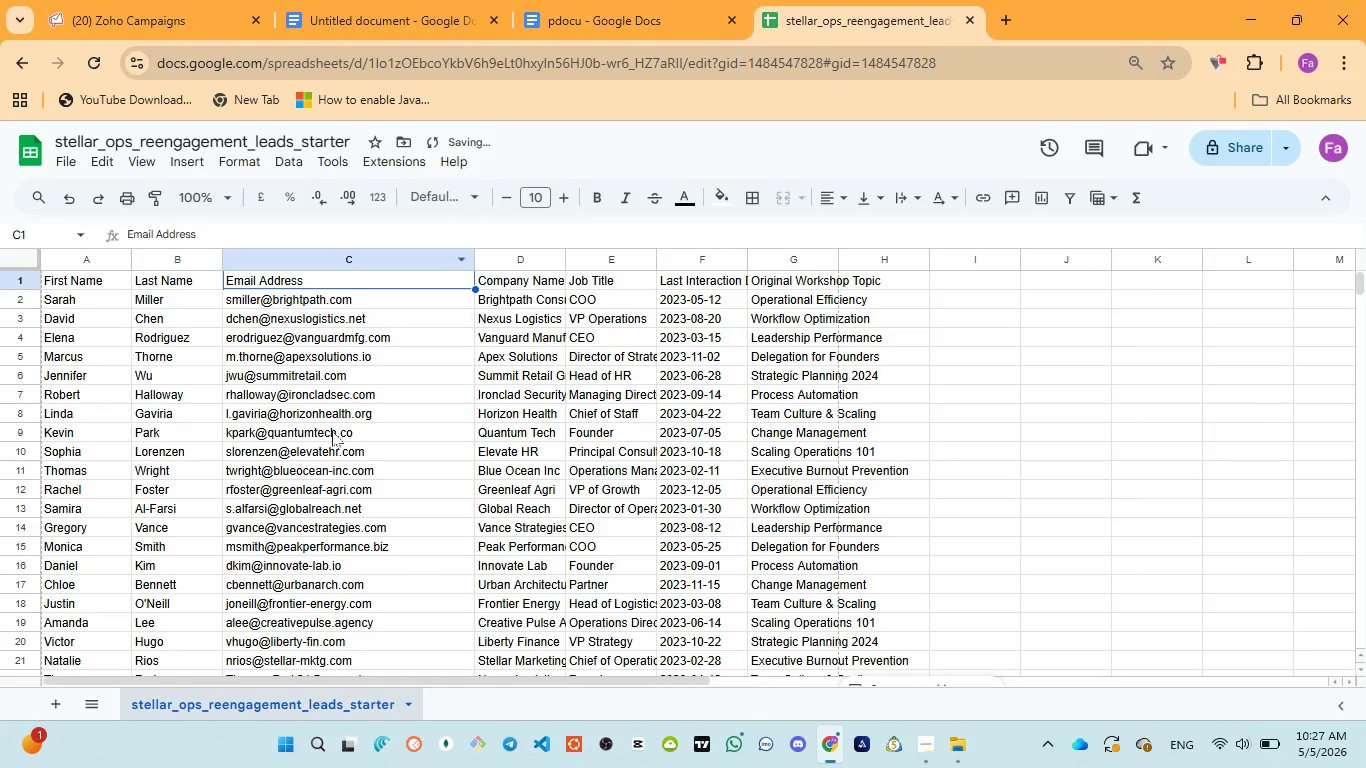 
scroll: coordinate [329, 437], scroll_direction: down, amount: 3.0
 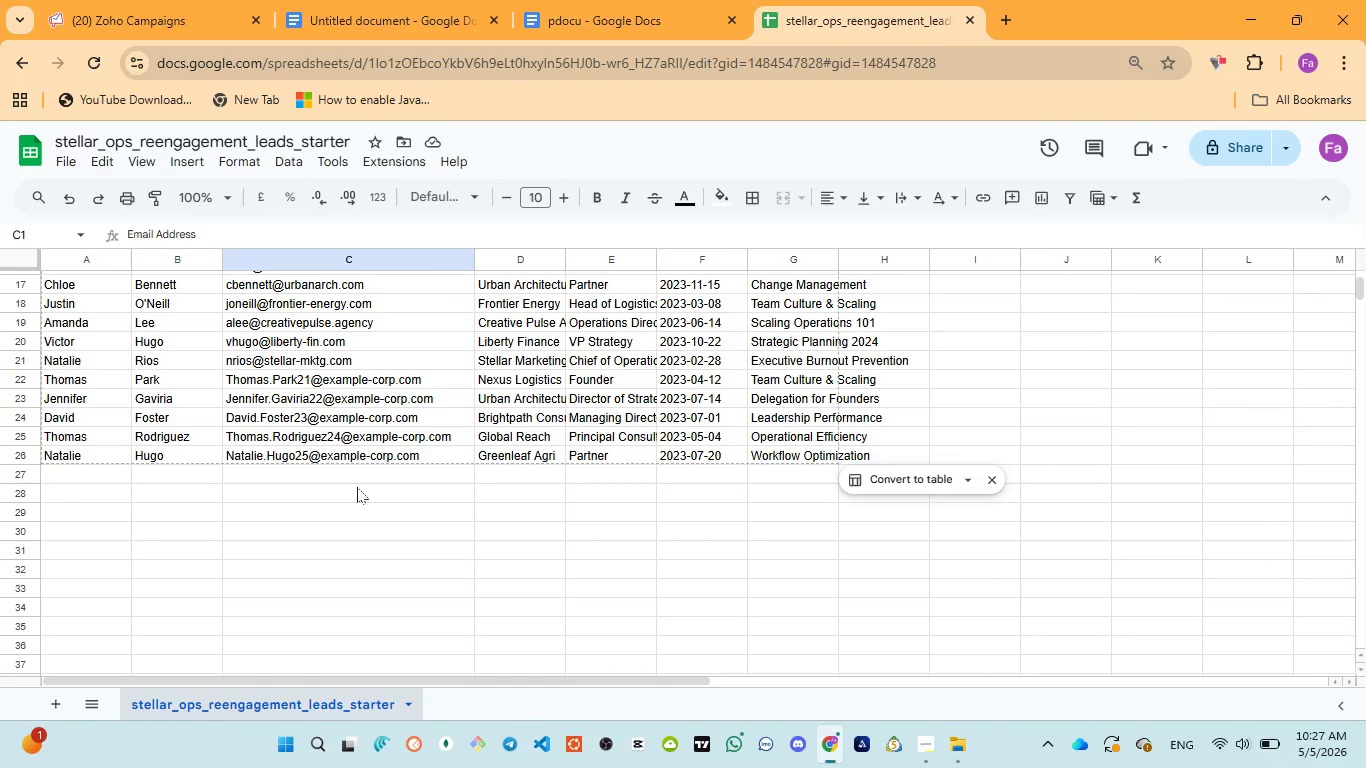 
wait(10.21)
 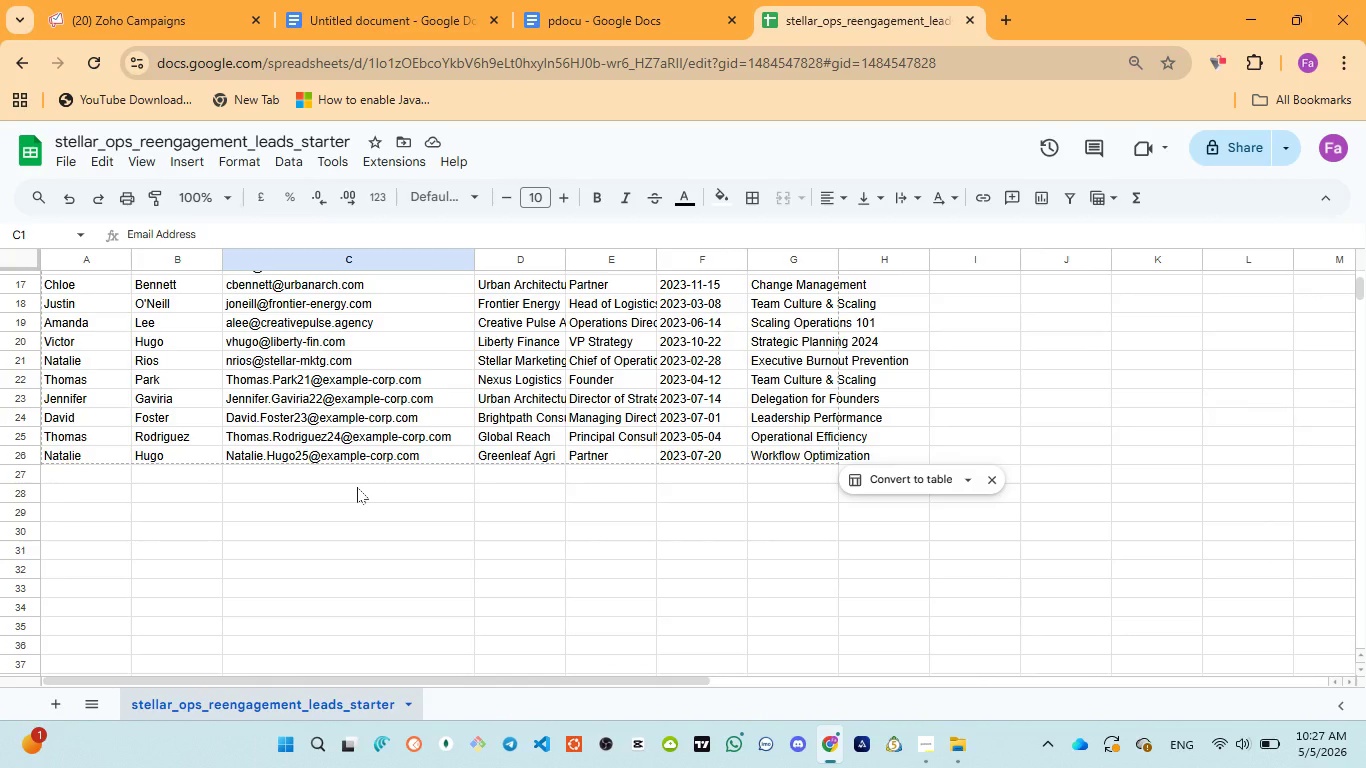 
scroll: coordinate [359, 486], scroll_direction: up, amount: 2.0
 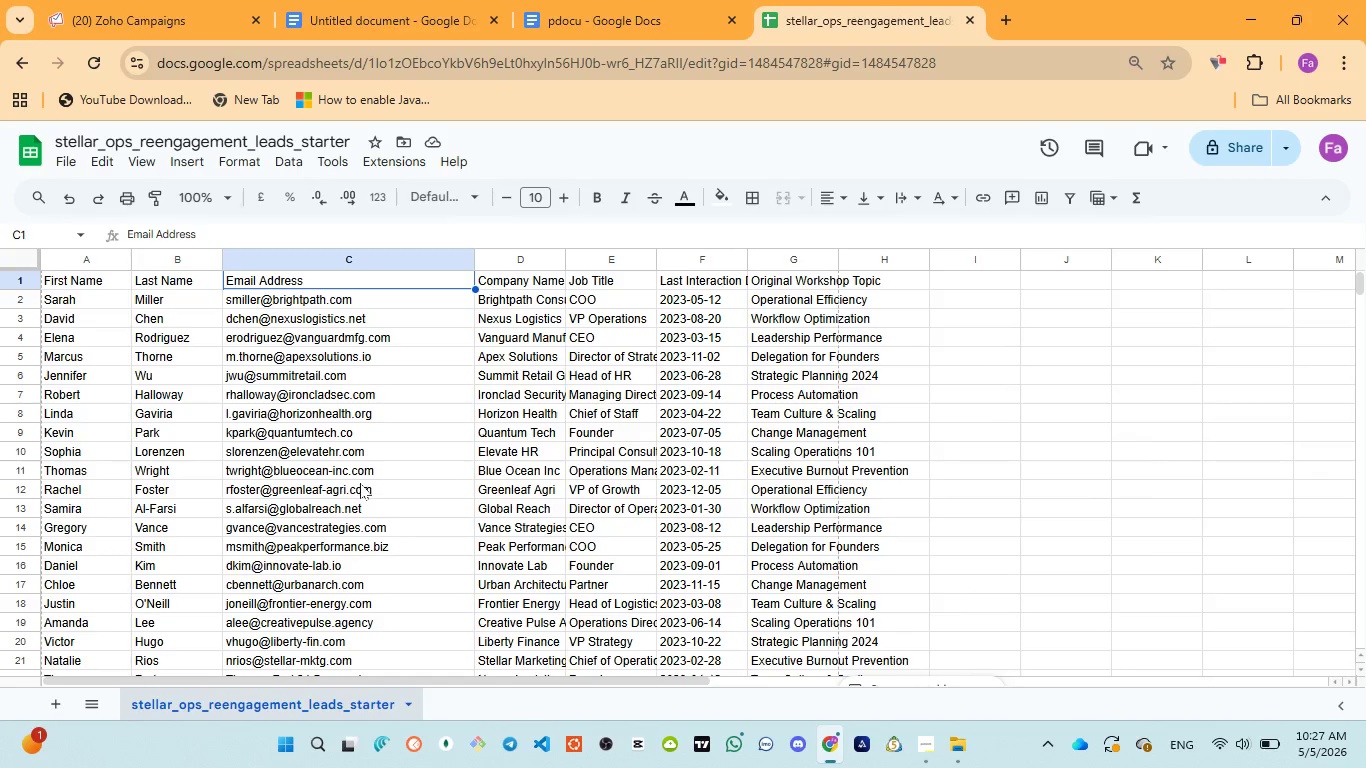 
scroll: coordinate [360, 483], scroll_direction: down, amount: 3.0
 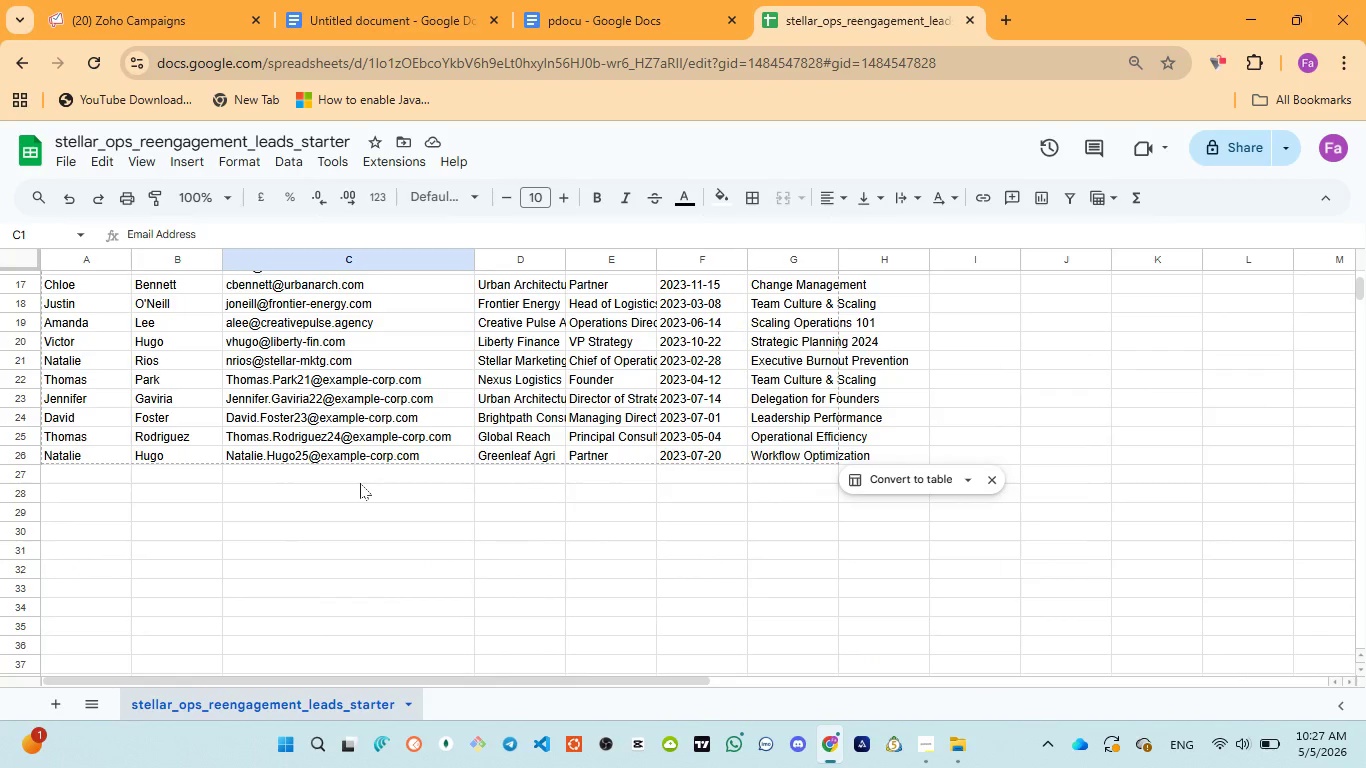 
wait(6.61)
 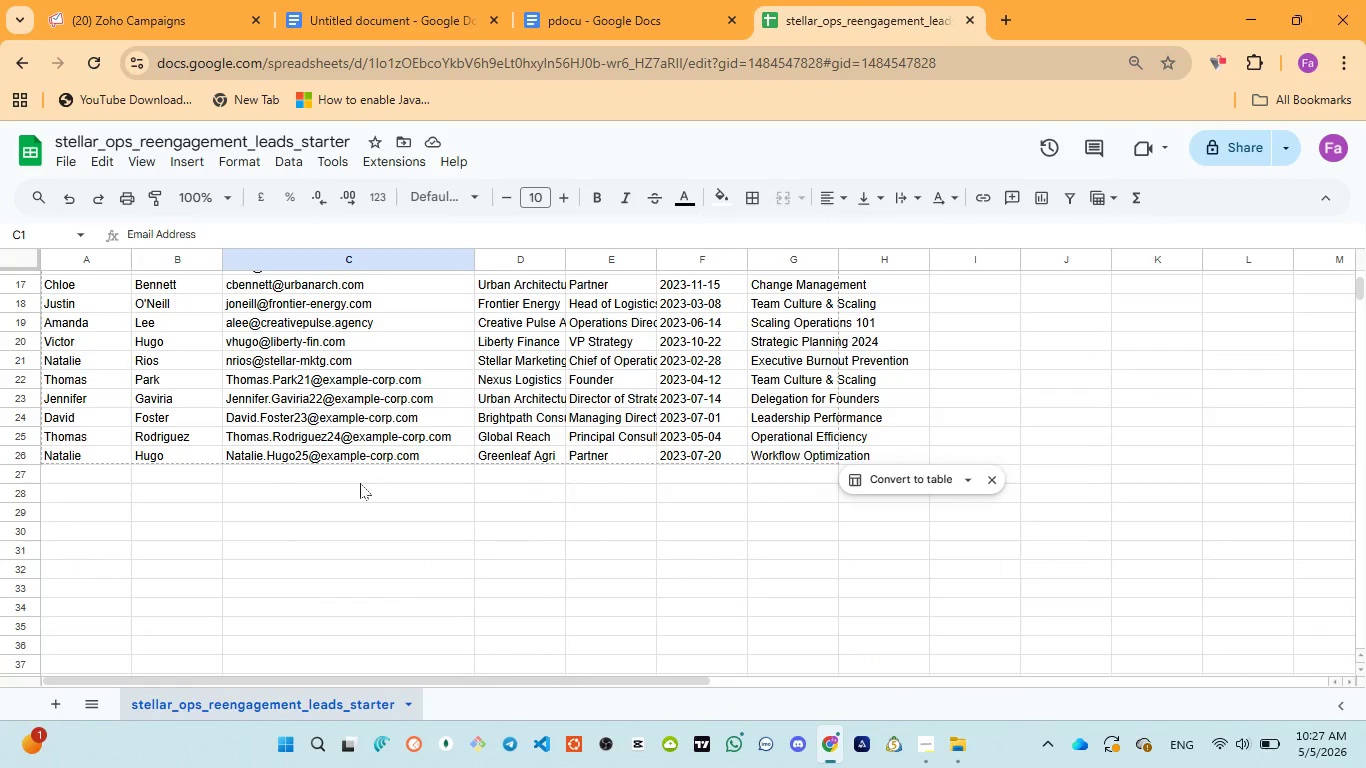 
scroll: coordinate [360, 482], scroll_direction: up, amount: 11.0
 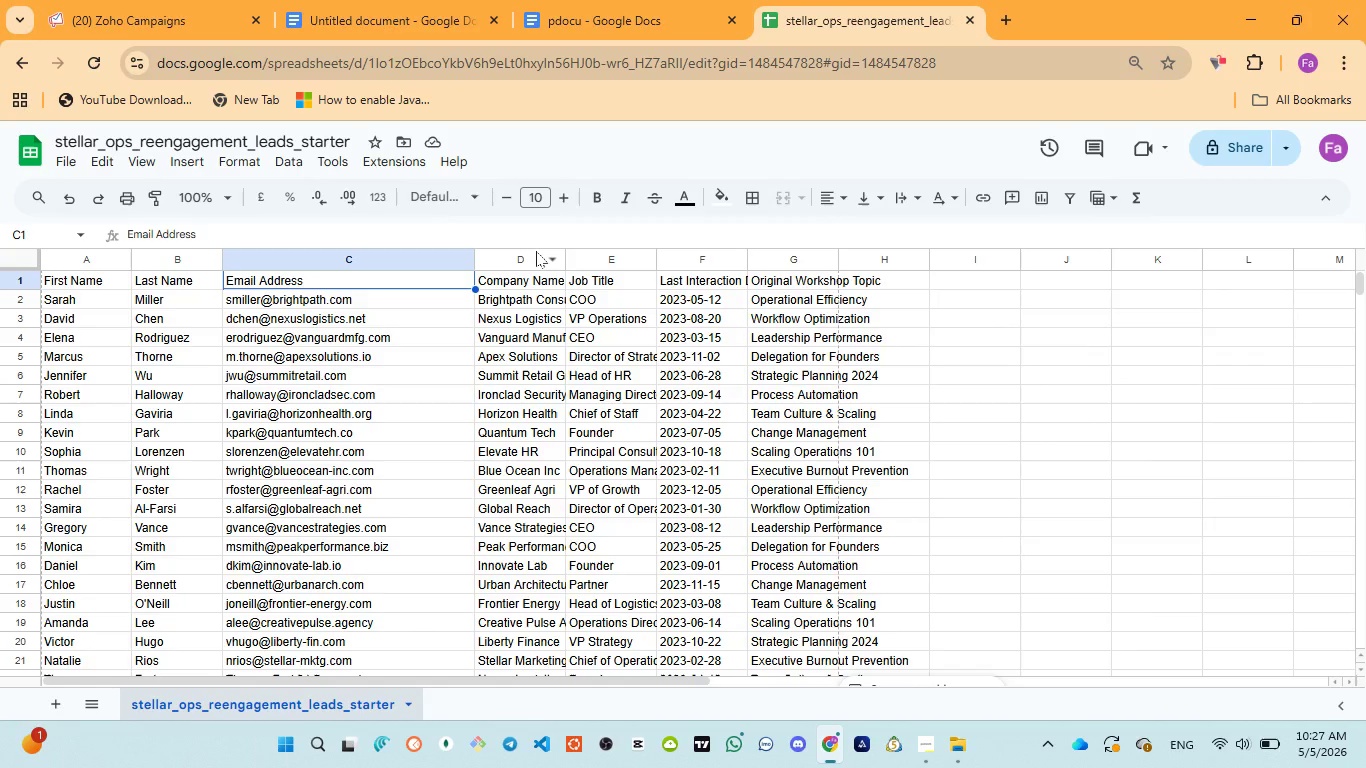 
left_click([536, 251])
 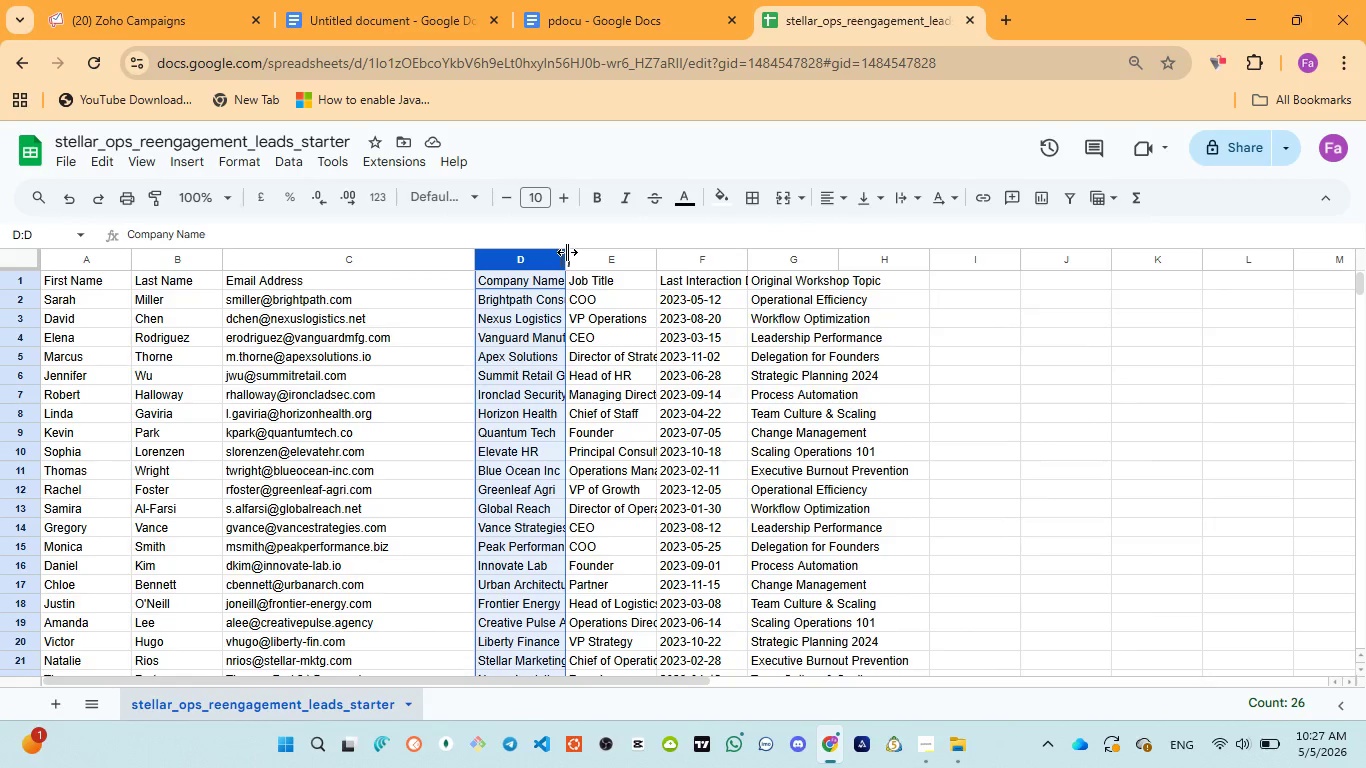 
left_click_drag(start_coordinate=[567, 252], to_coordinate=[610, 250])
 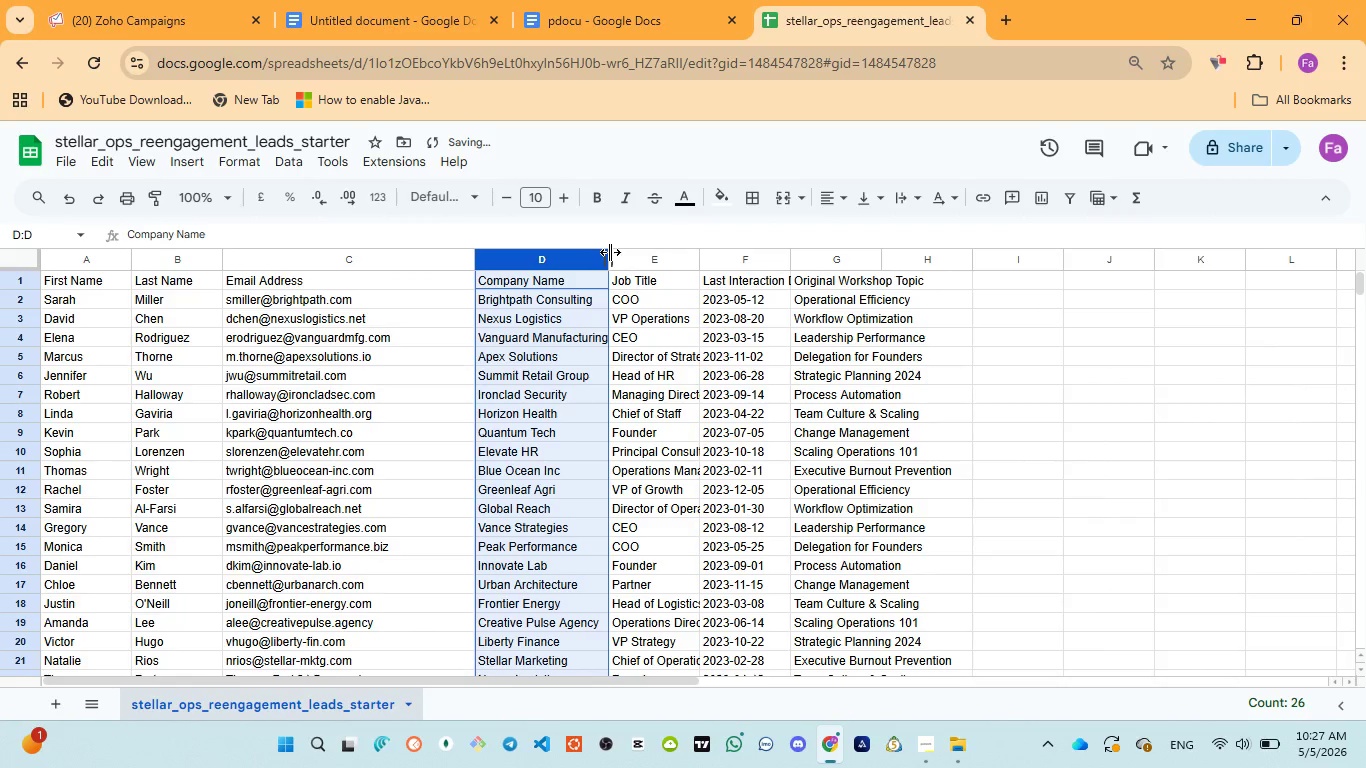 
left_click_drag(start_coordinate=[610, 252], to_coordinate=[662, 253])
 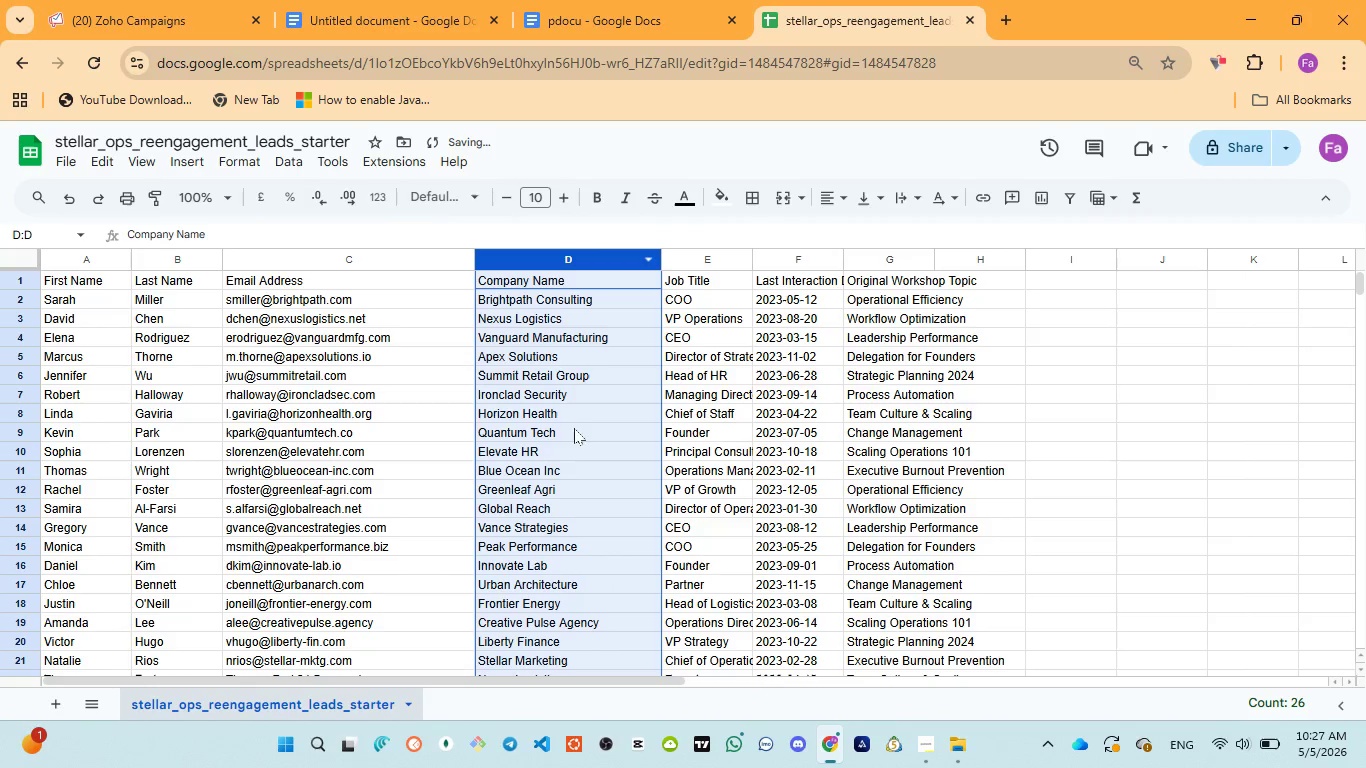 
scroll: coordinate [558, 482], scroll_direction: down, amount: 4.0
 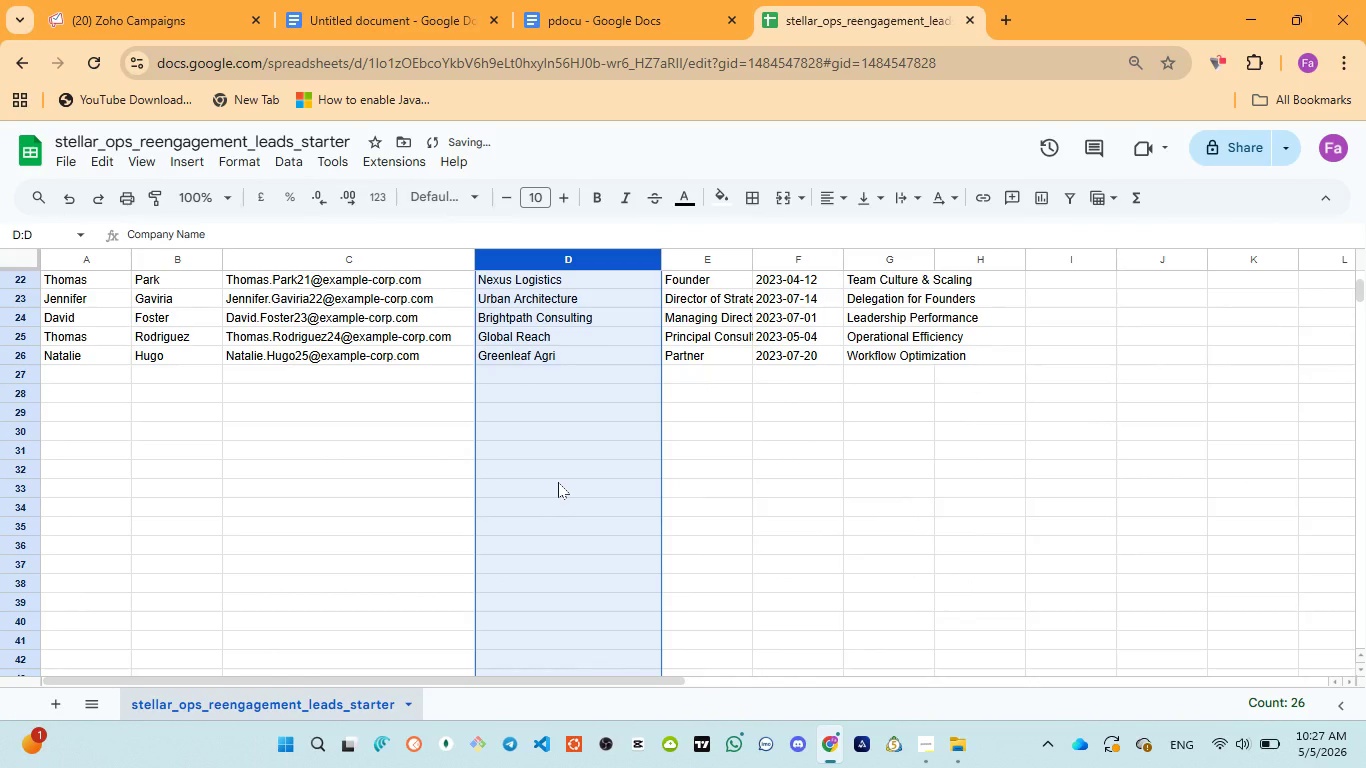 
scroll: coordinate [558, 482], scroll_direction: up, amount: 5.0
 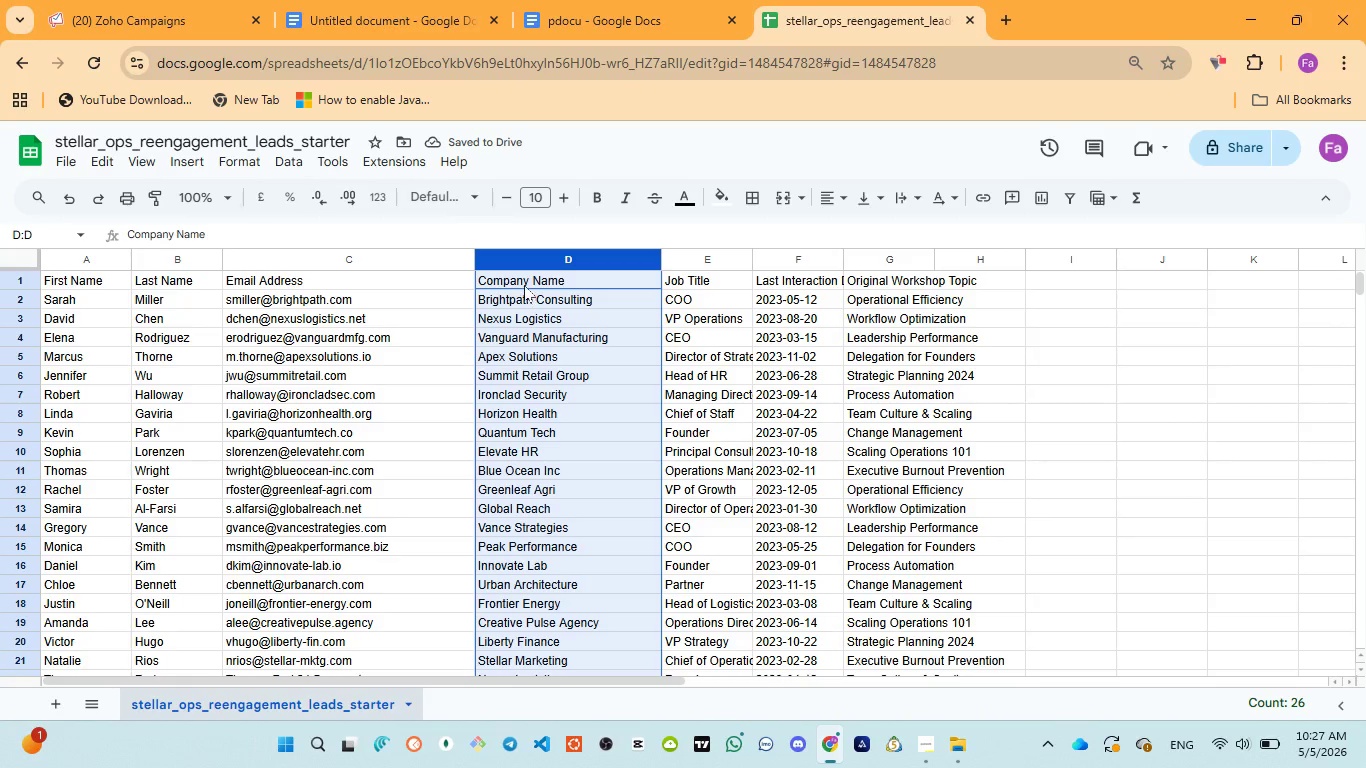 
left_click([524, 285])
 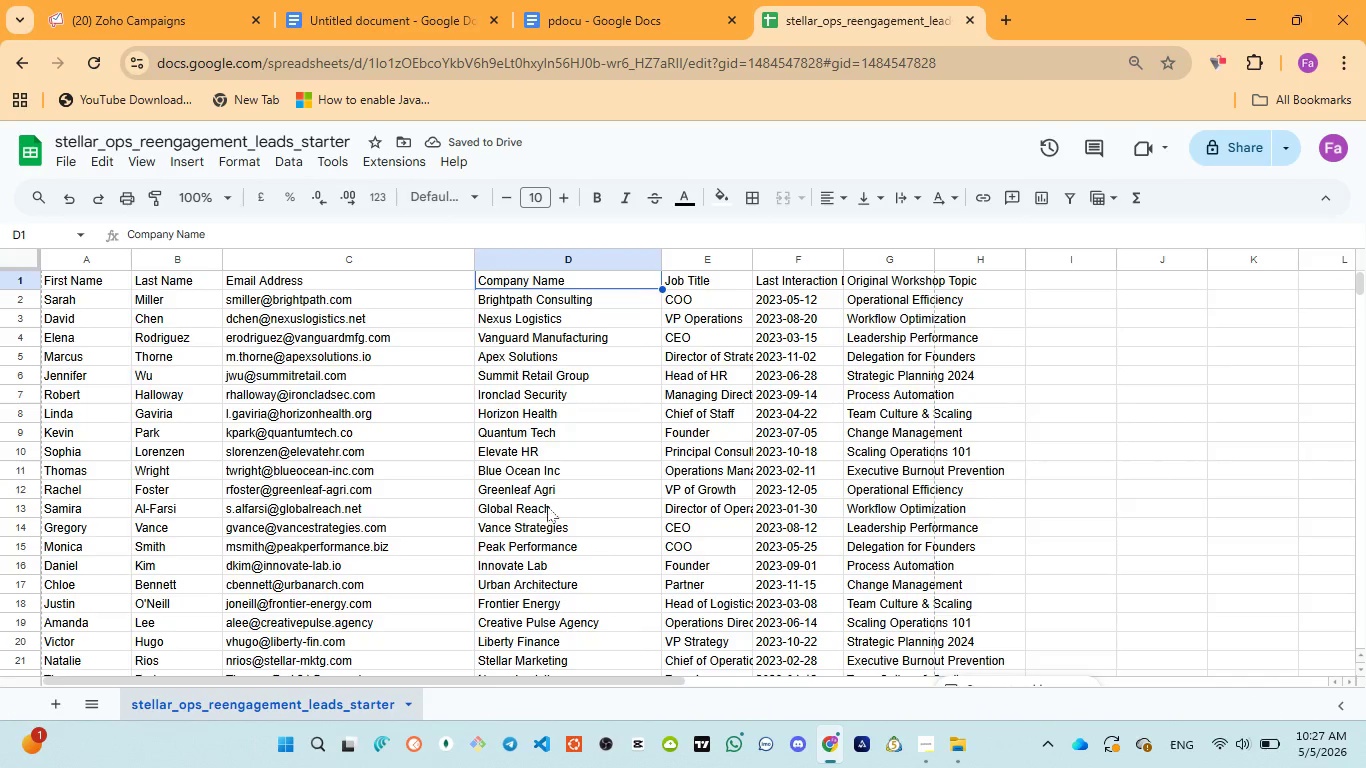 
scroll: coordinate [547, 512], scroll_direction: down, amount: 3.0
 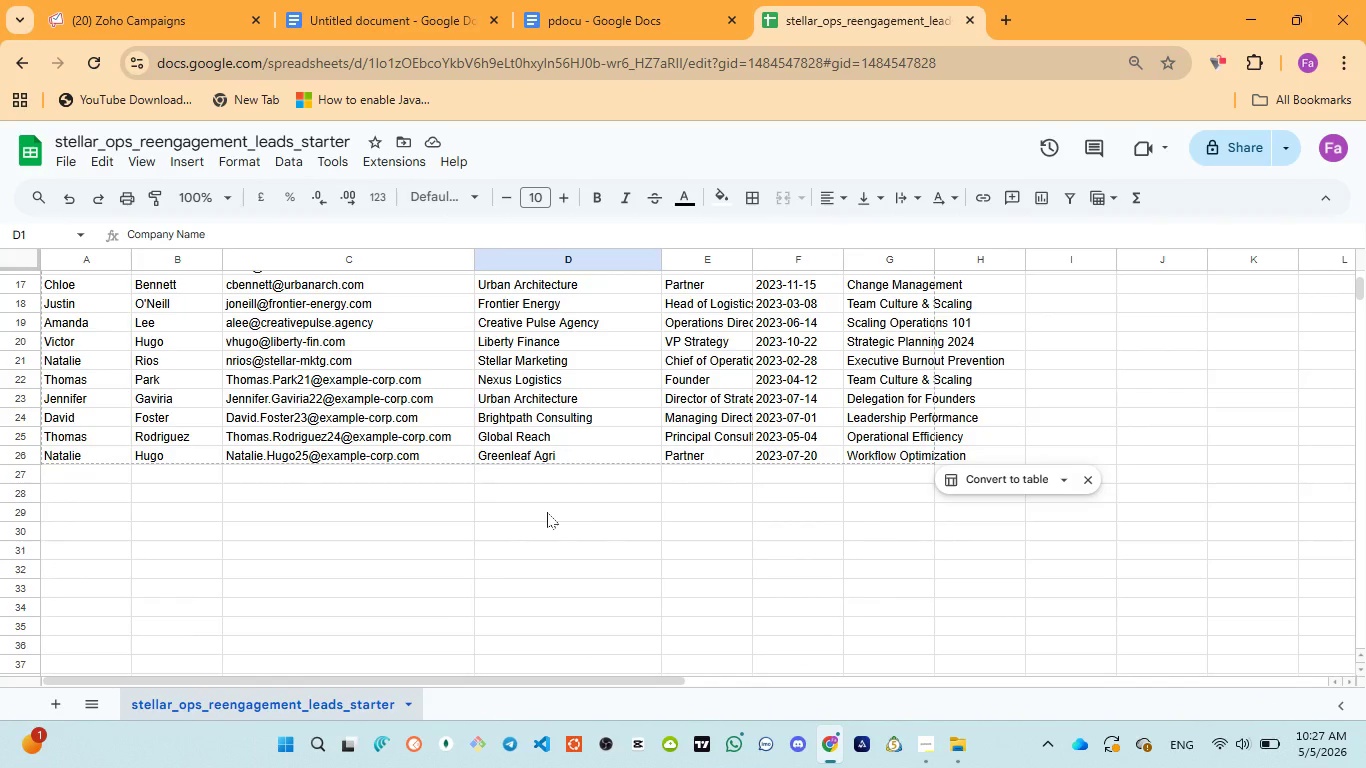 
scroll: coordinate [547, 512], scroll_direction: up, amount: 4.0
 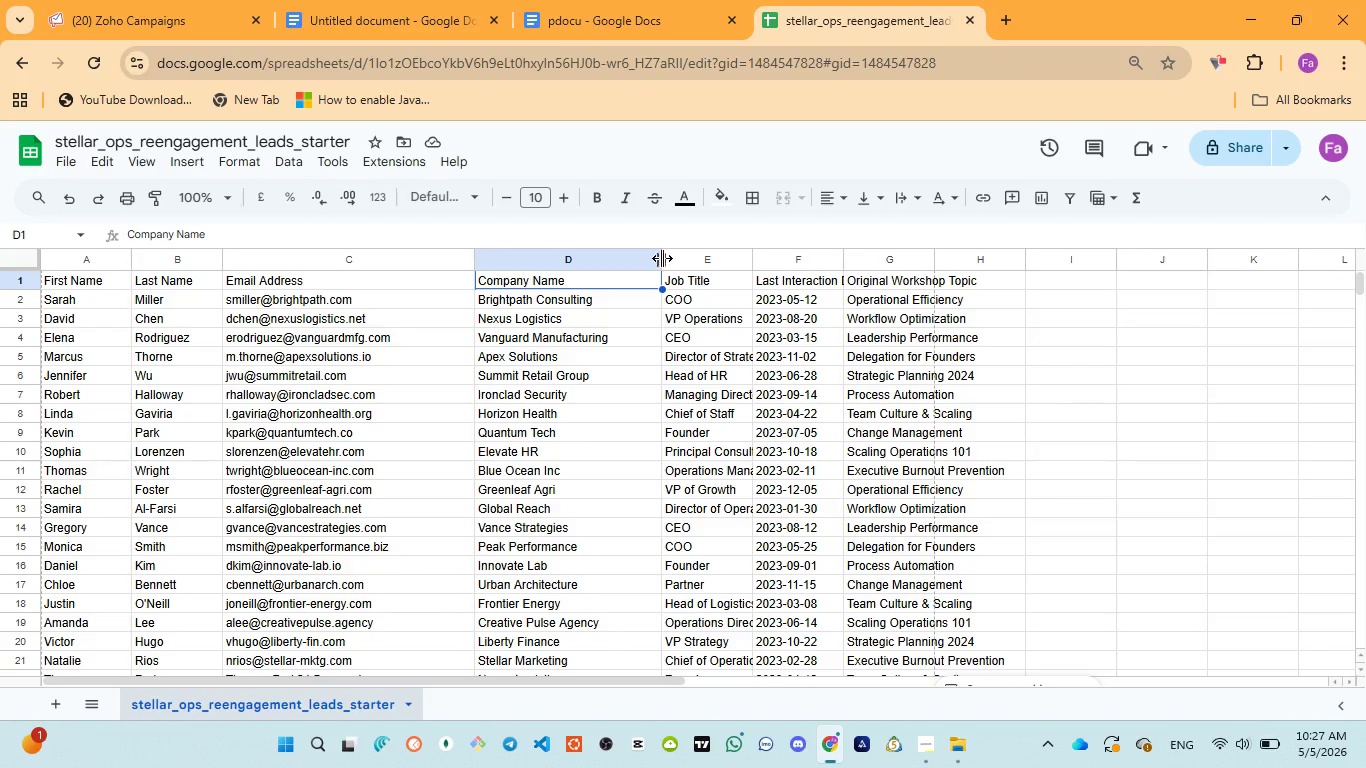 
left_click_drag(start_coordinate=[662, 258], to_coordinate=[647, 259])
 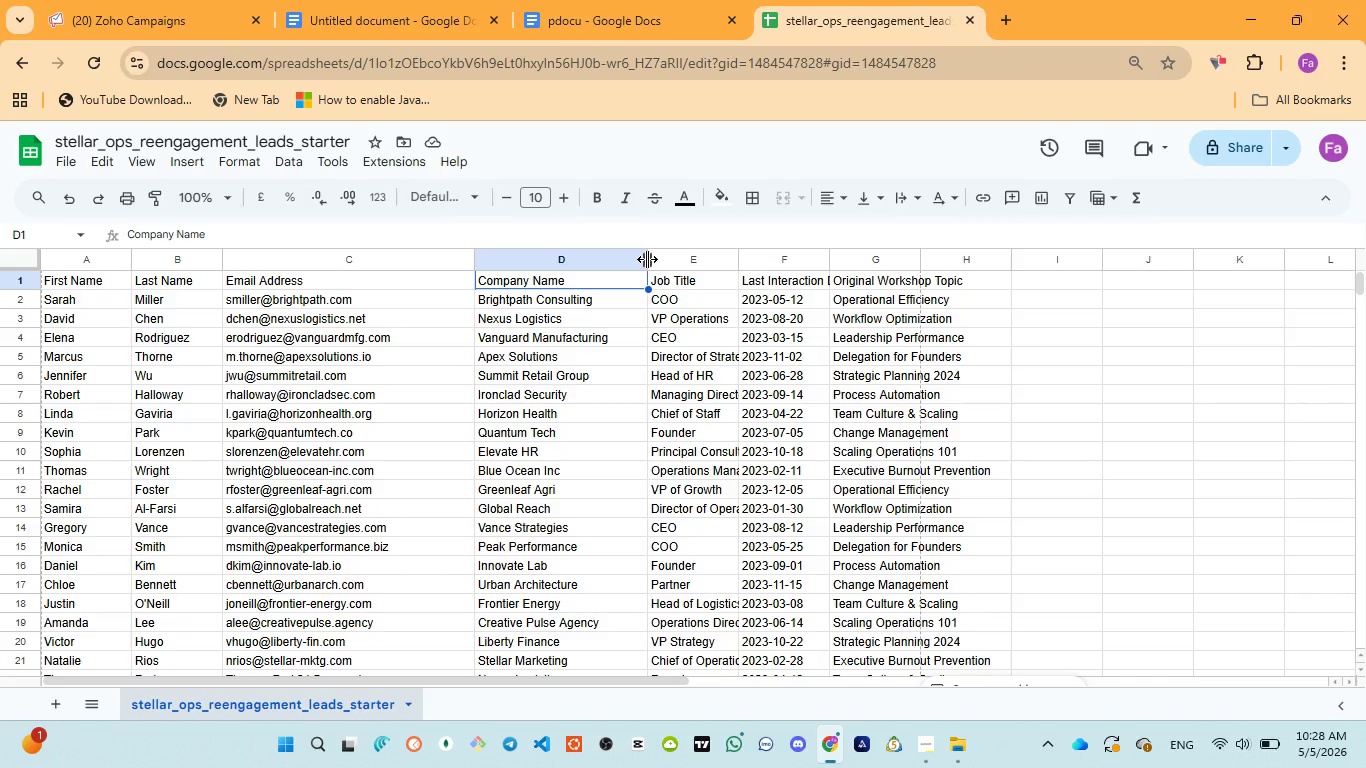 
wait(27.99)
 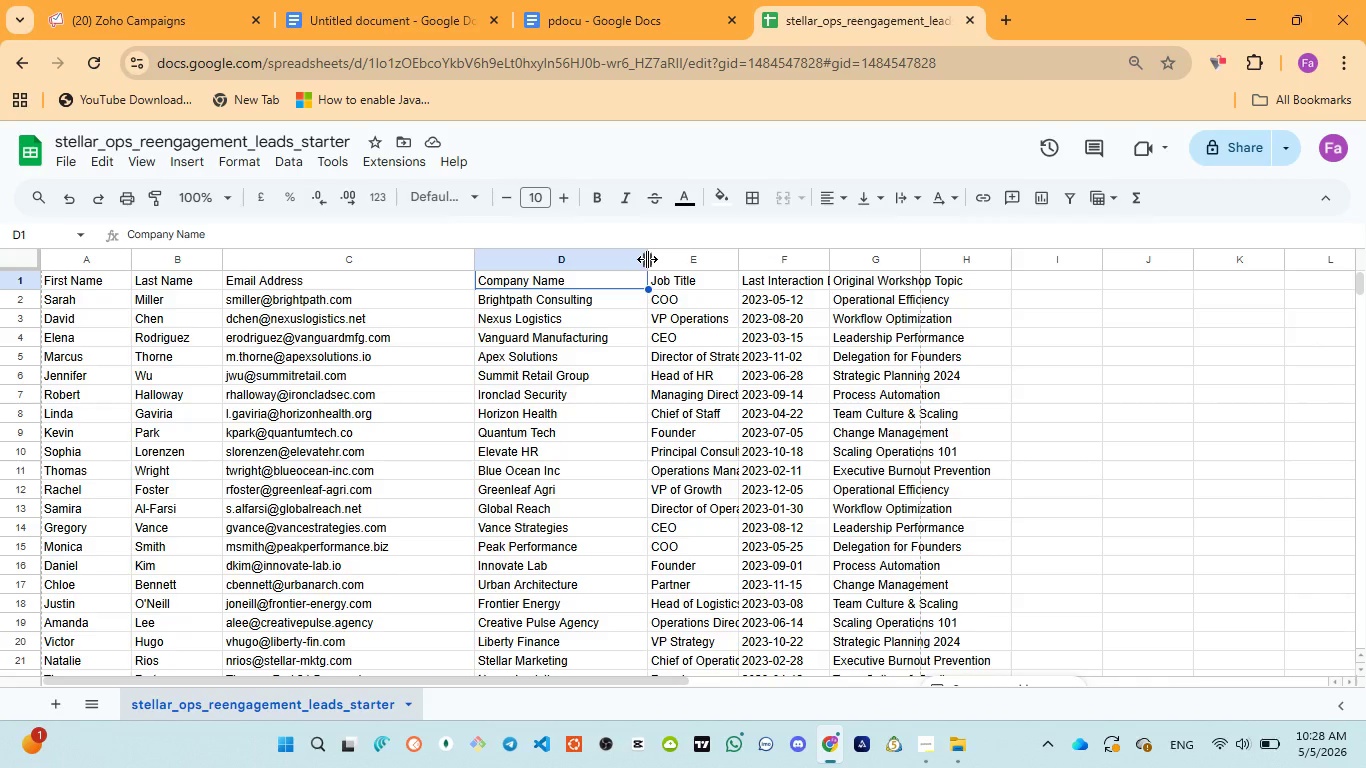 
scroll: coordinate [577, 400], scroll_direction: down, amount: 3.0
 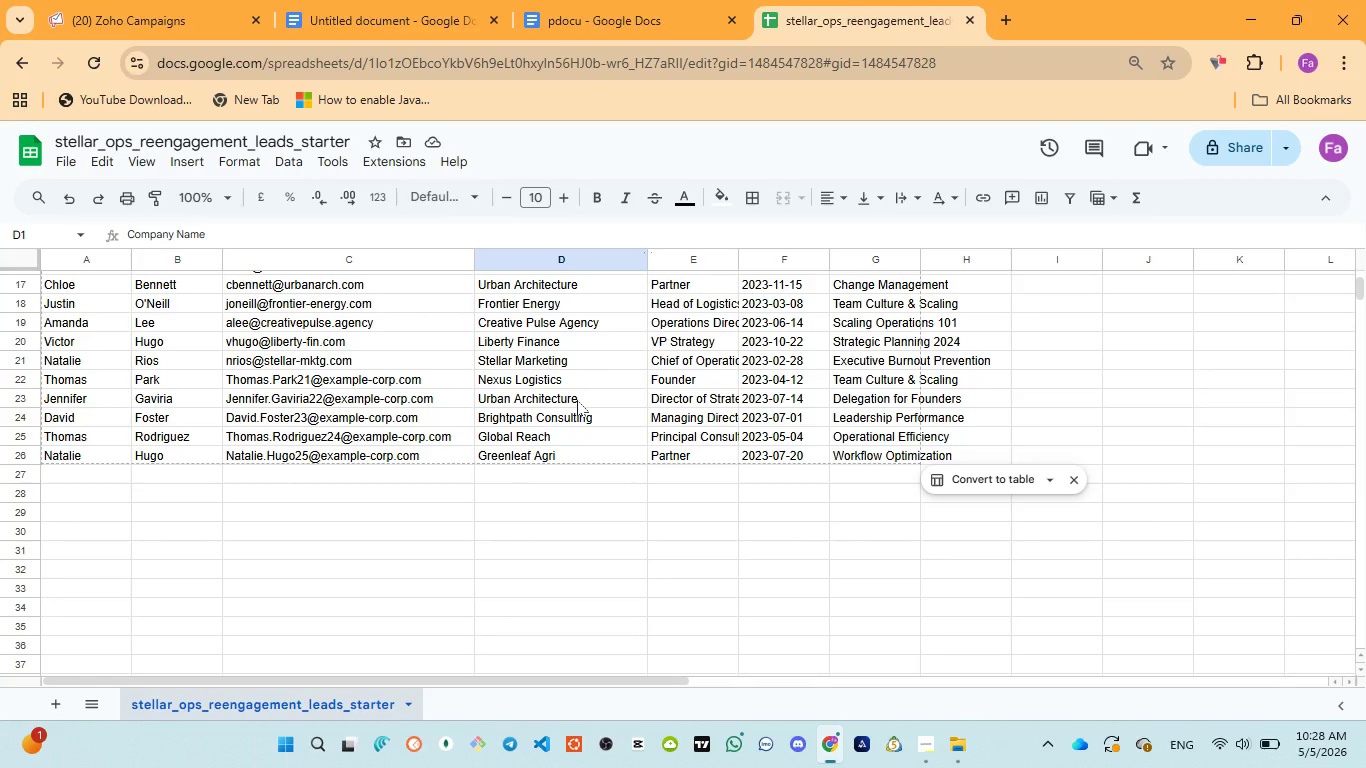 
scroll: coordinate [577, 400], scroll_direction: up, amount: 6.0
 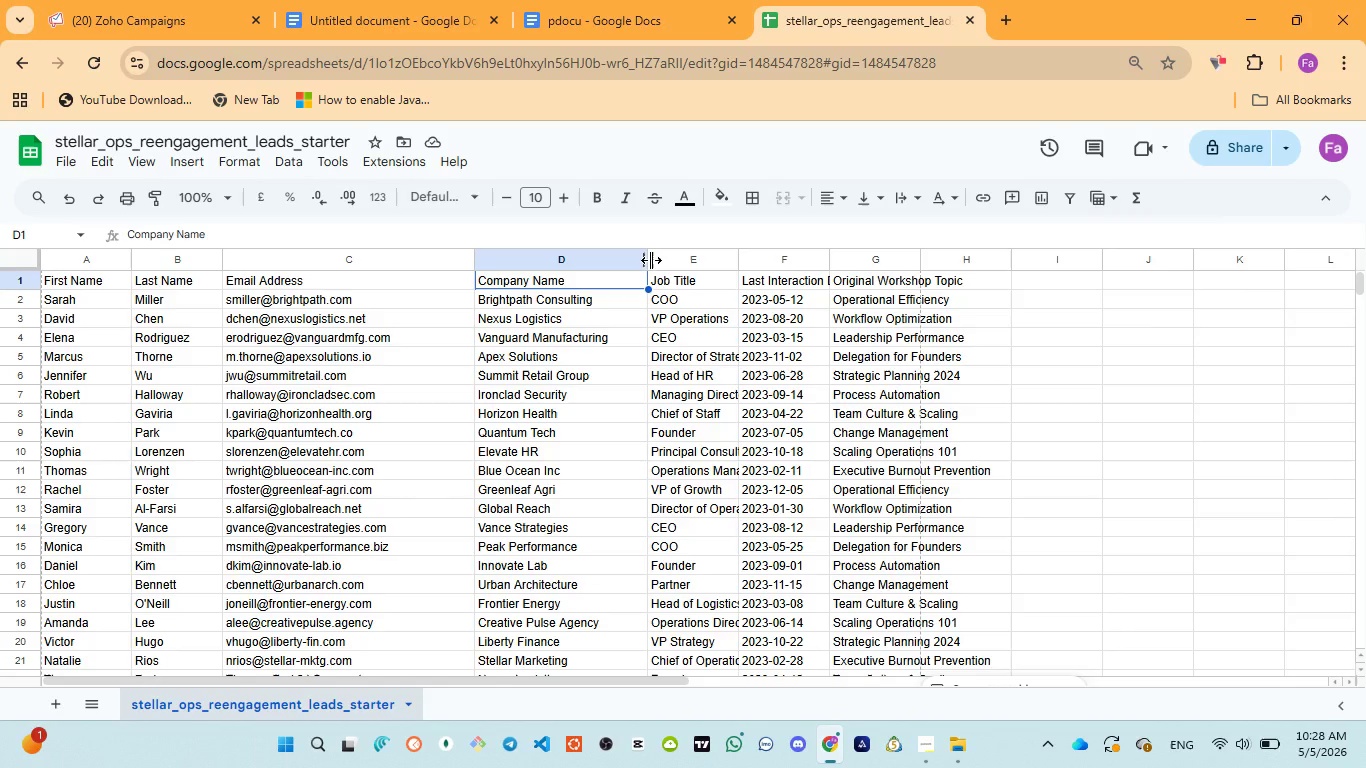 
left_click_drag(start_coordinate=[651, 260], to_coordinate=[639, 260])
 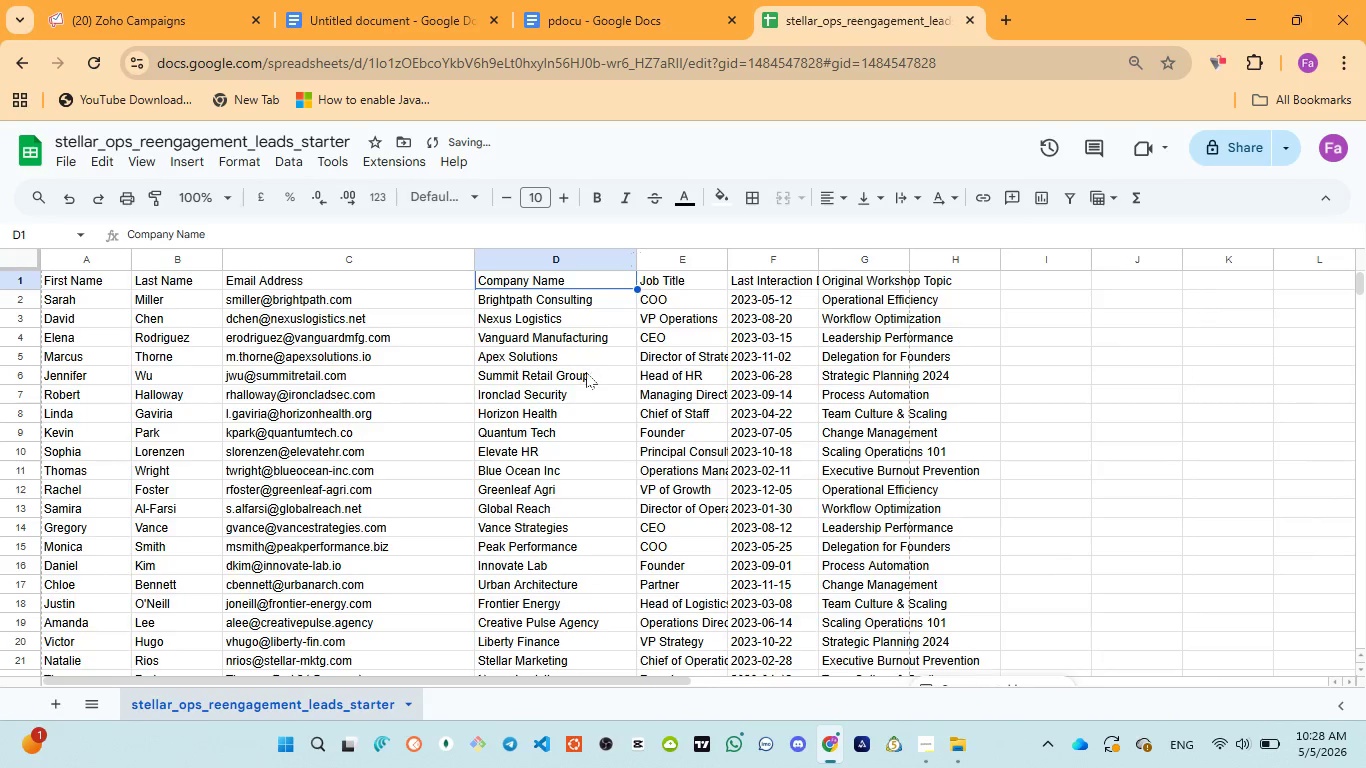 
scroll: coordinate [584, 376], scroll_direction: down, amount: 3.0
 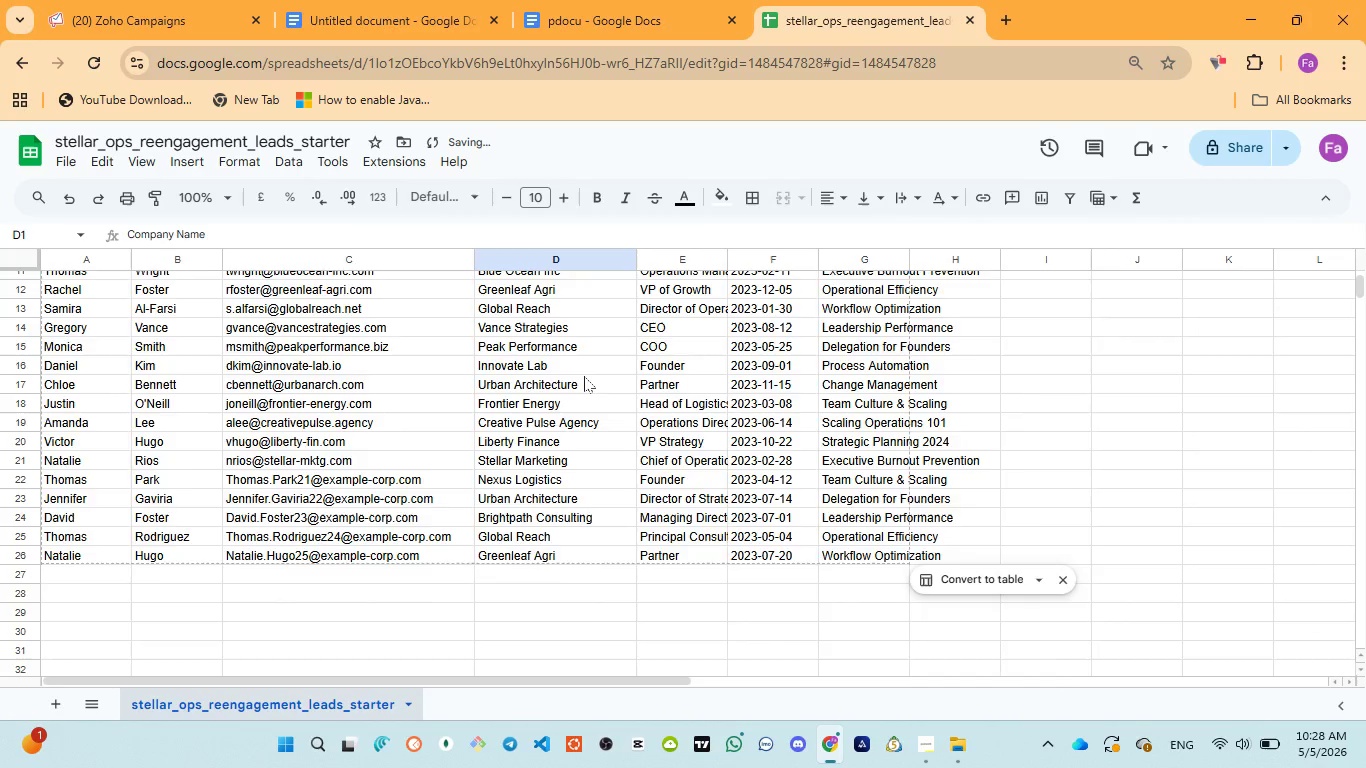 
scroll: coordinate [584, 376], scroll_direction: up, amount: 5.0
 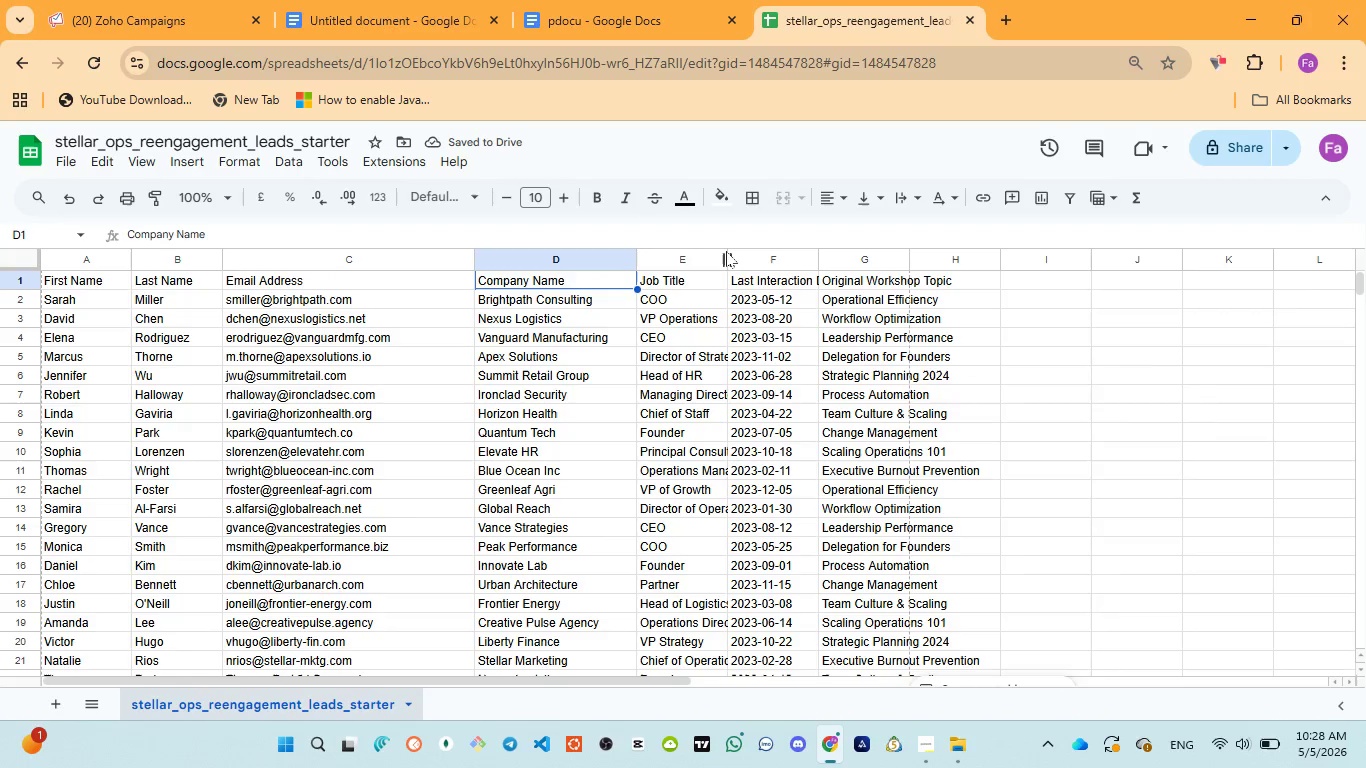 
left_click_drag(start_coordinate=[728, 258], to_coordinate=[768, 258])
 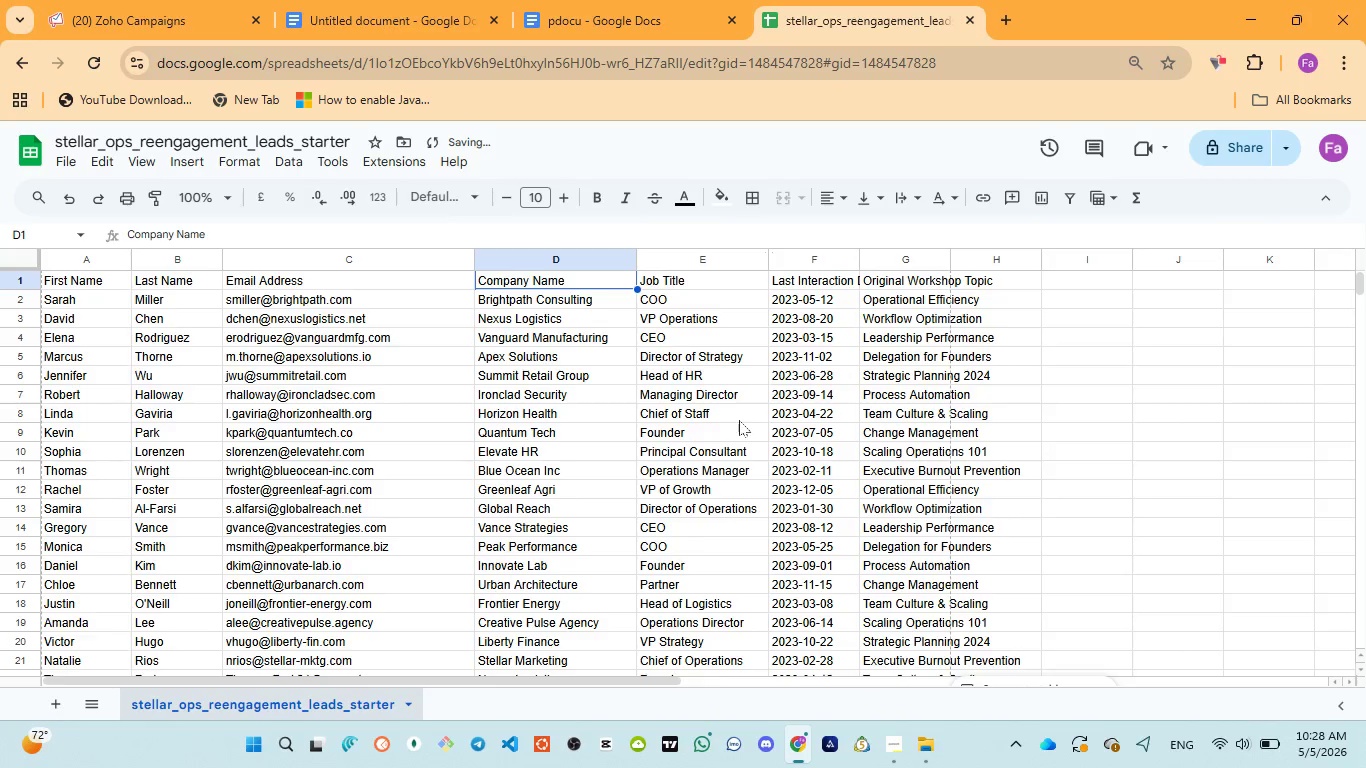 
scroll: coordinate [737, 434], scroll_direction: down, amount: 3.0
 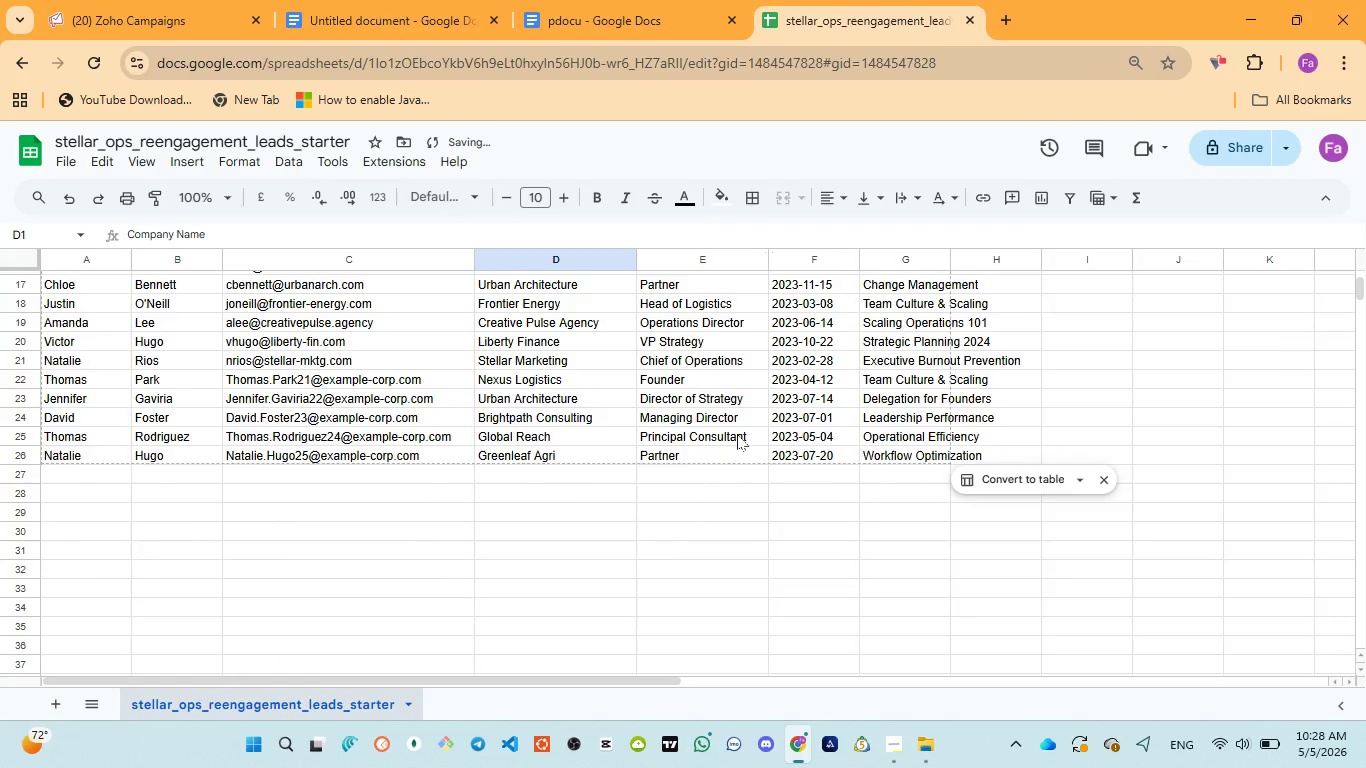 
scroll: coordinate [737, 434], scroll_direction: up, amount: 5.0
 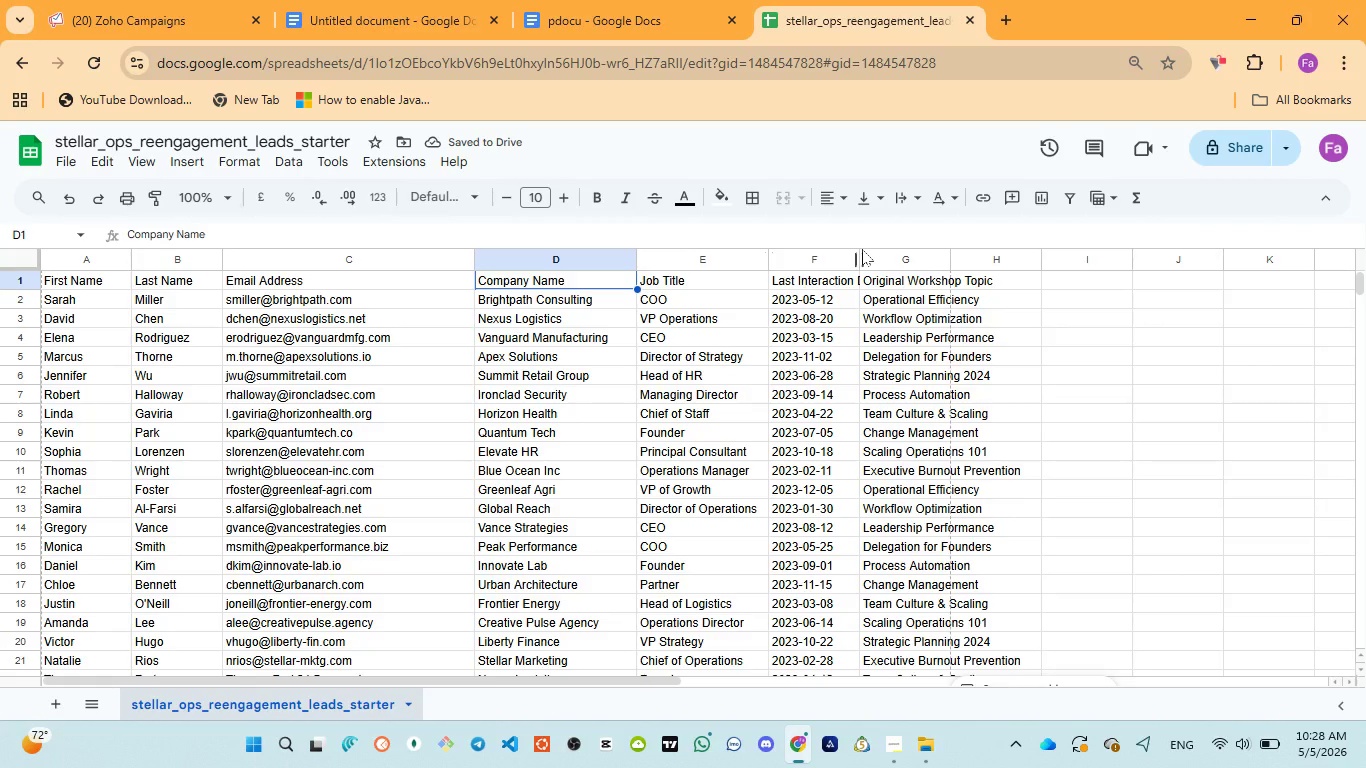 
left_click_drag(start_coordinate=[862, 259], to_coordinate=[883, 262])
 